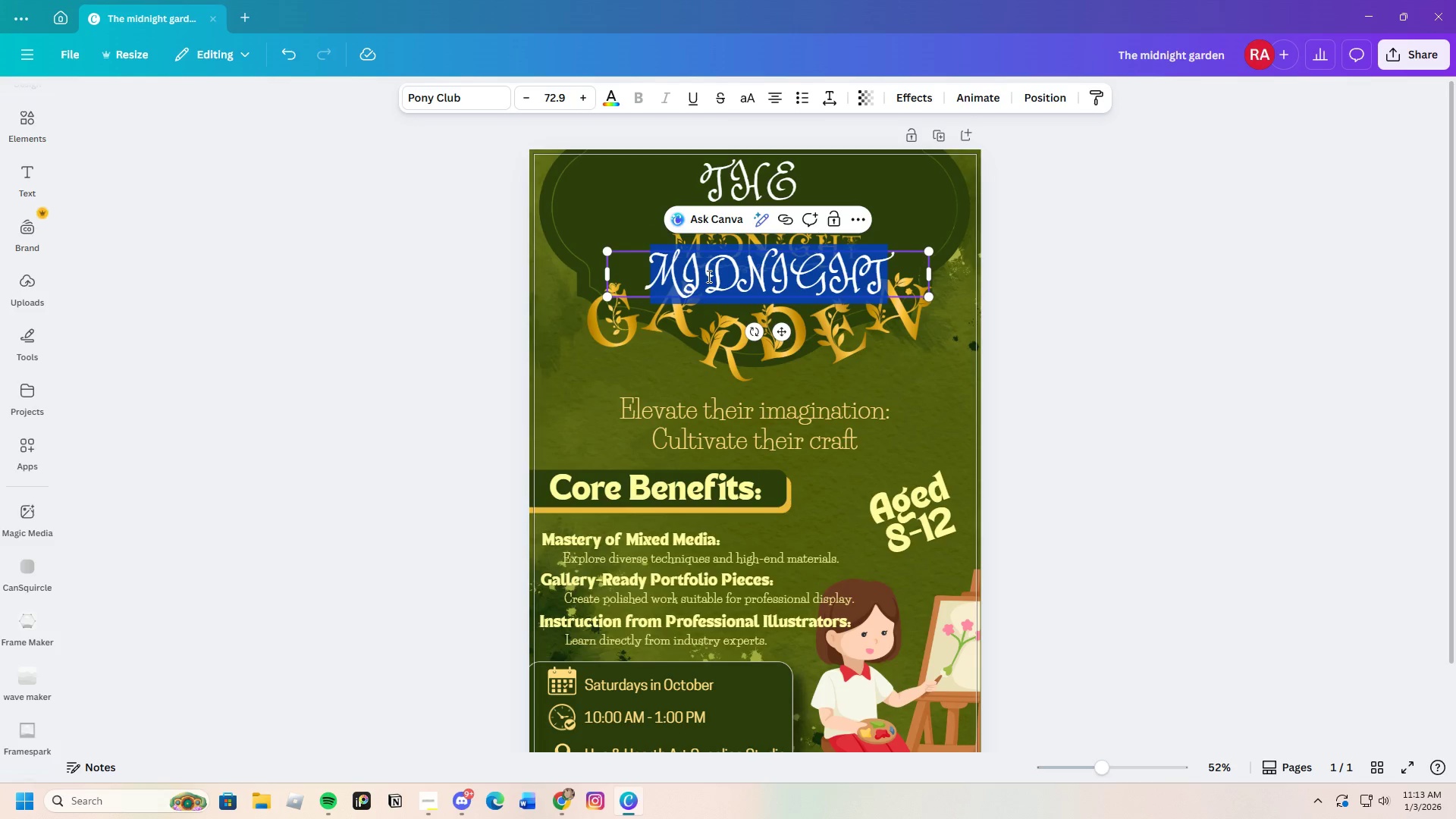 
triple_click([708, 276])
 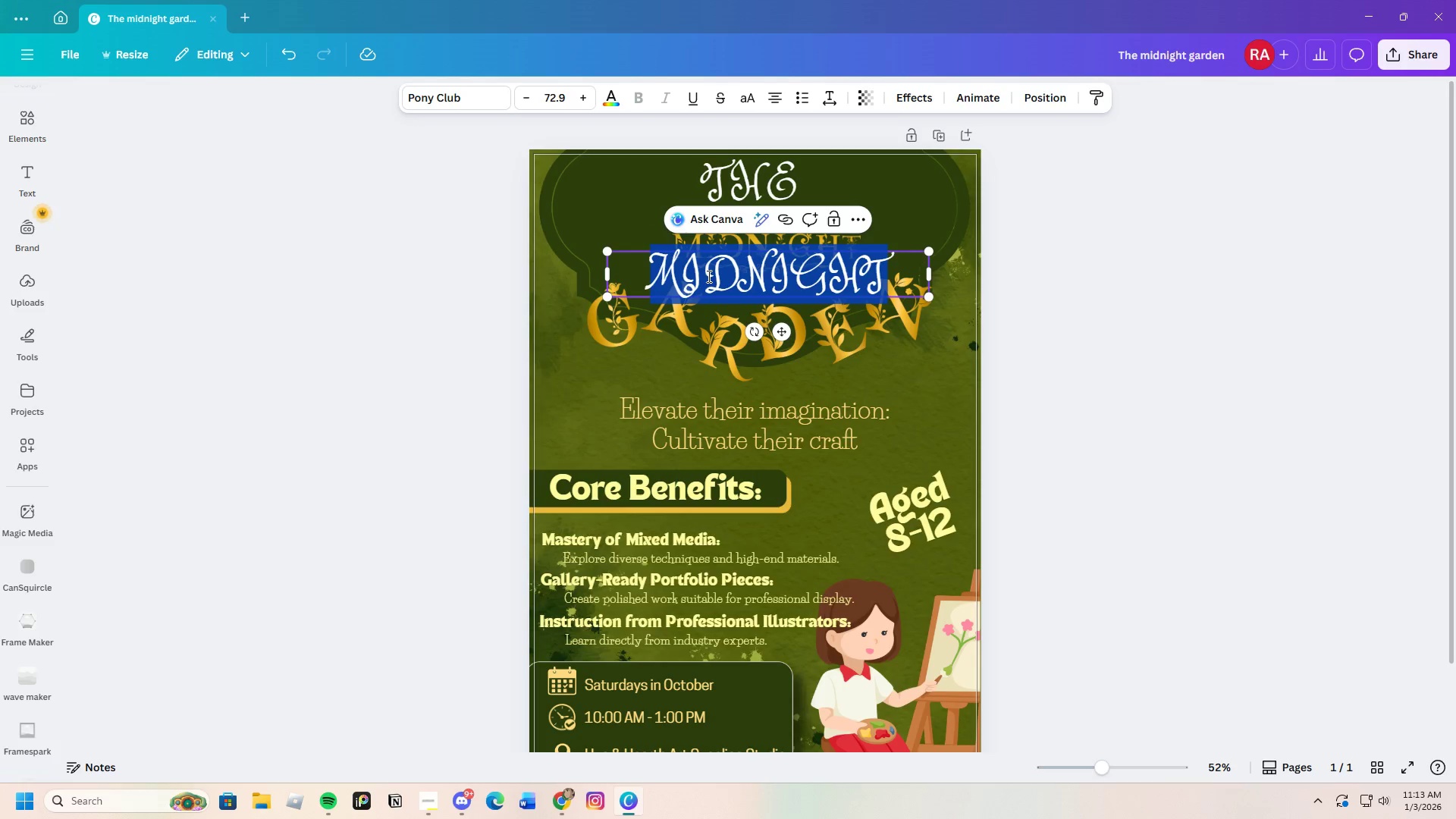 
triple_click([708, 276])
 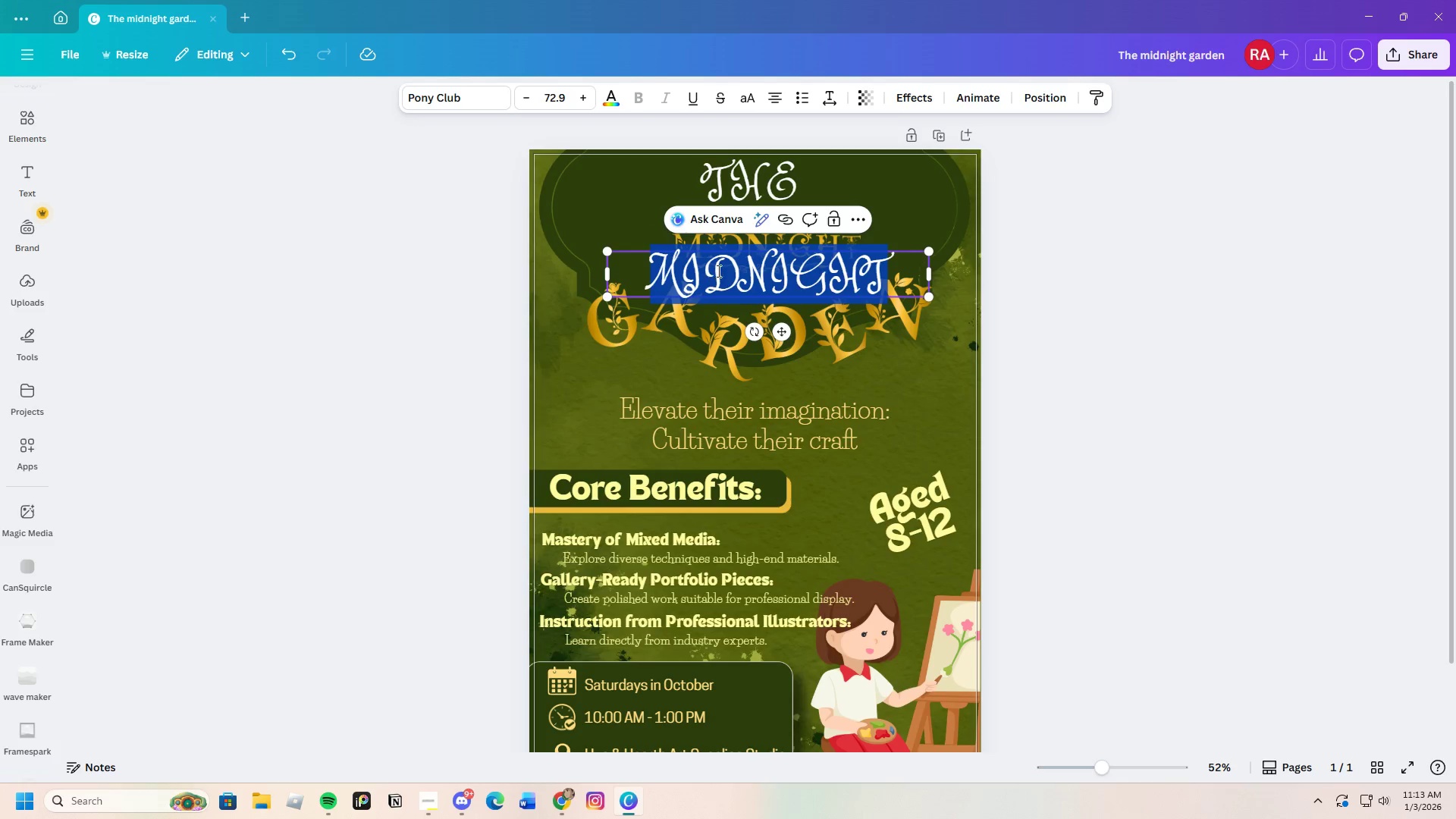 
triple_click([718, 271])
 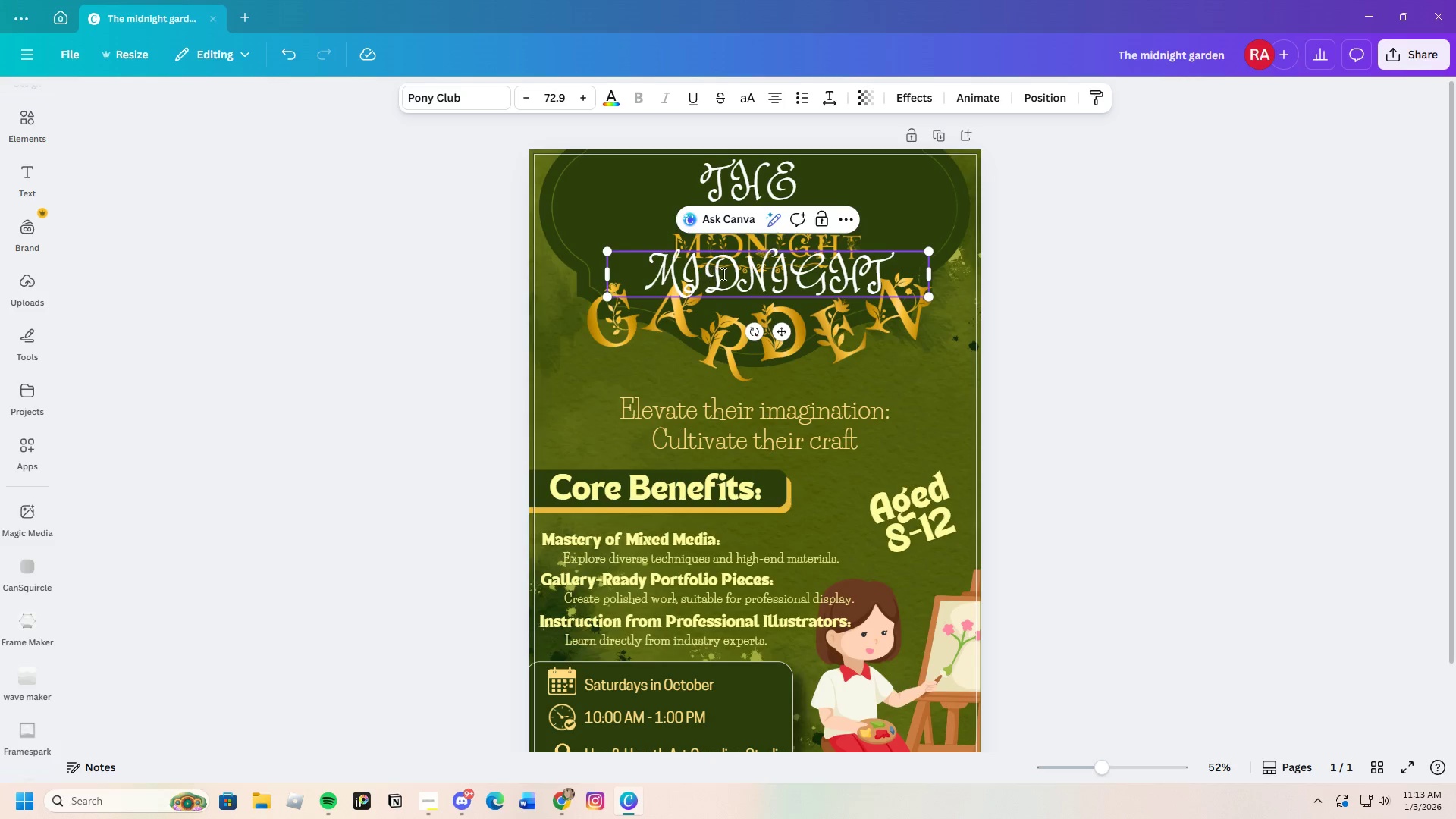 
key(Backspace)
 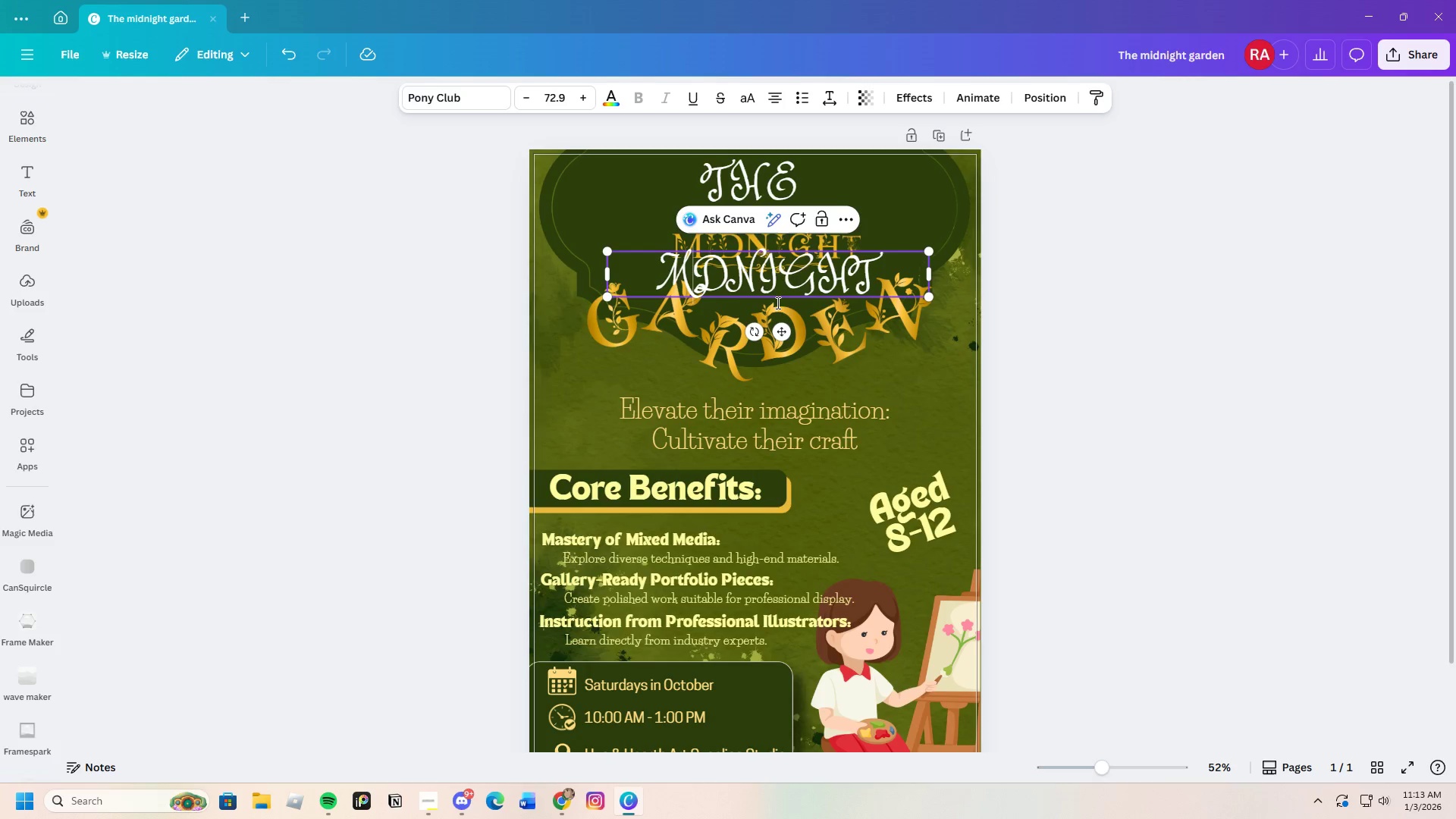 
key(I)
 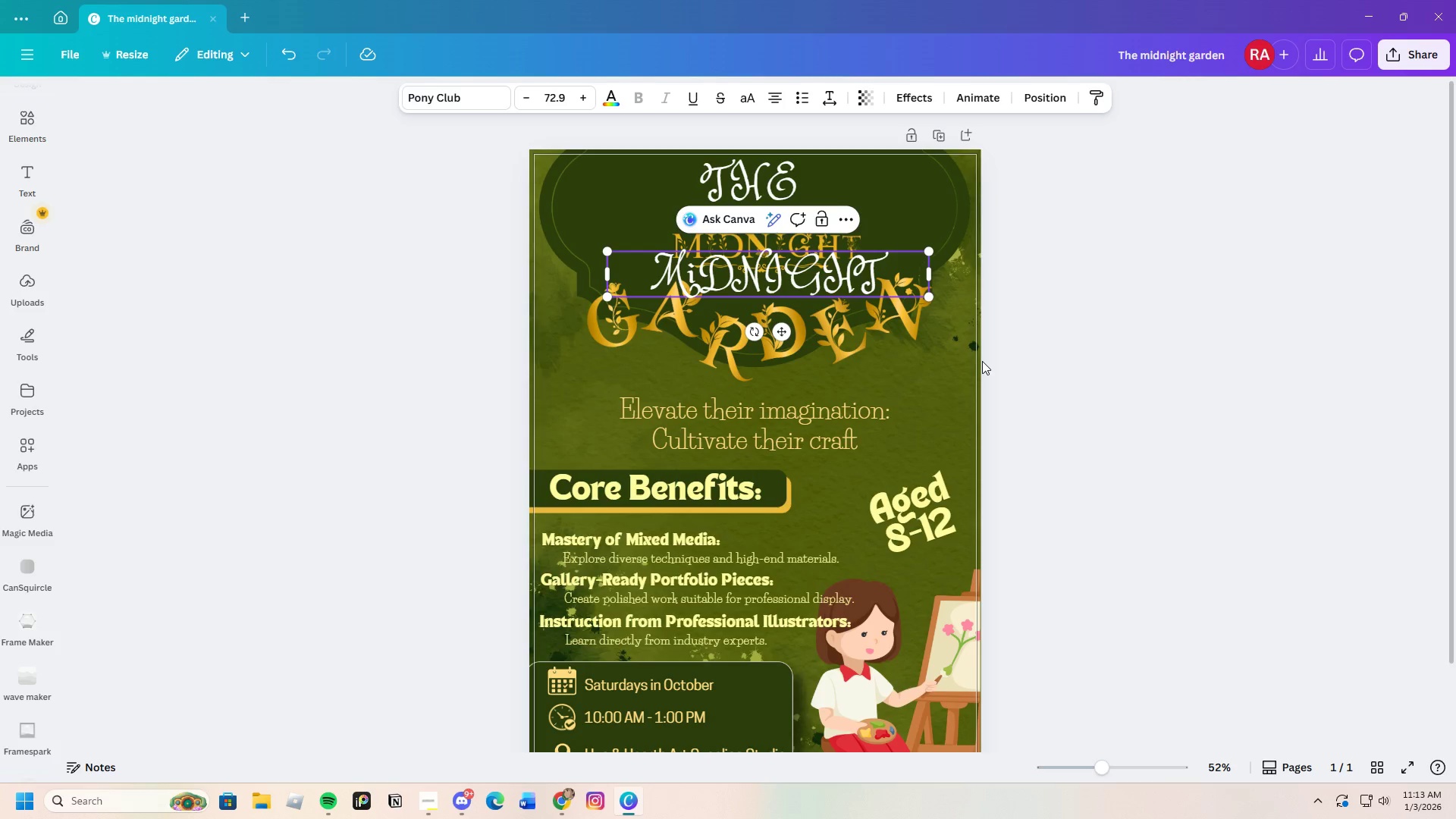 
key(Backspace)
 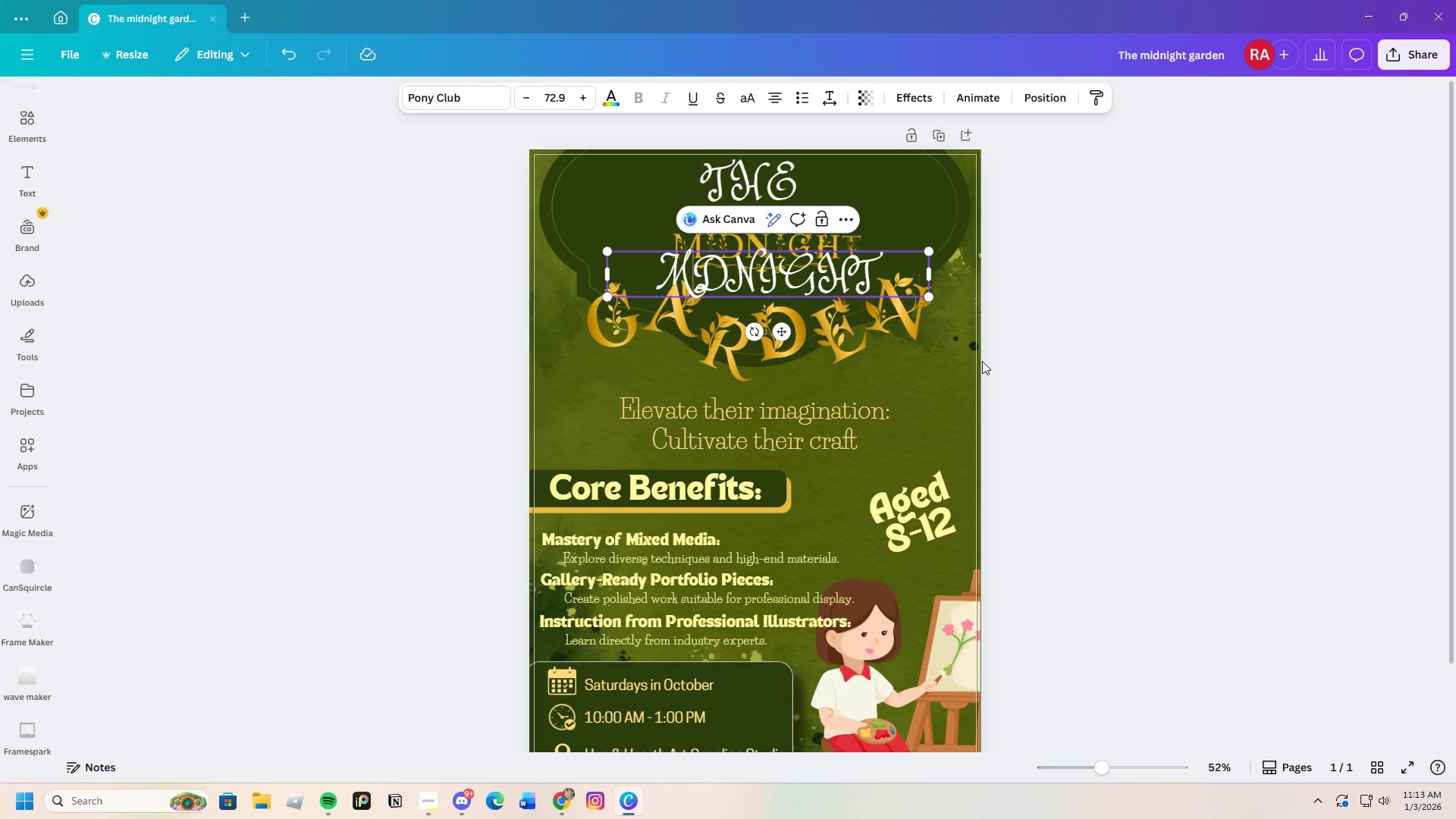 
key(Shift+I)
 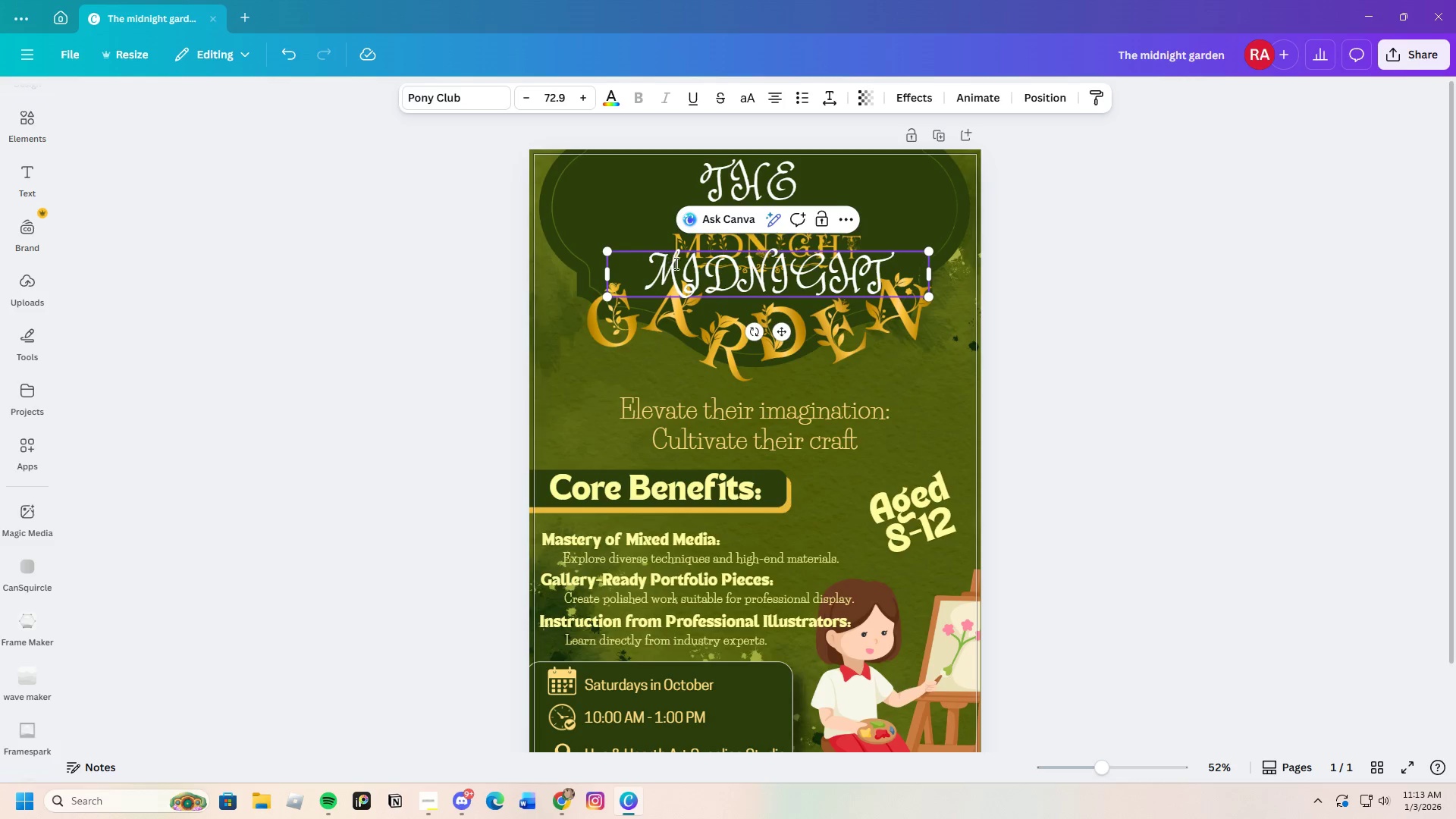 
left_click_drag(start_coordinate=[684, 267], to_coordinate=[890, 281])
 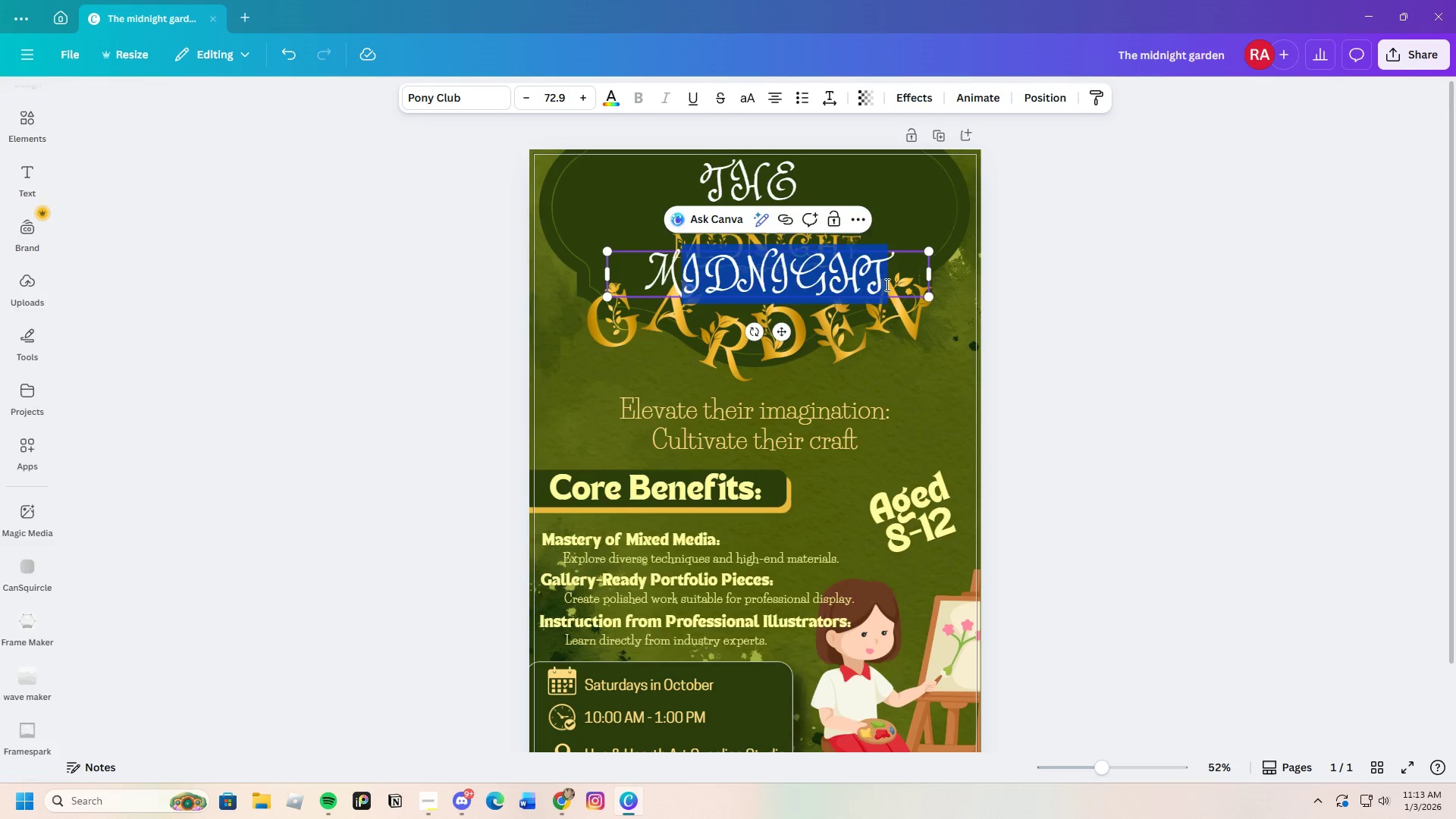 
key(Backspace)
type(idnight)
 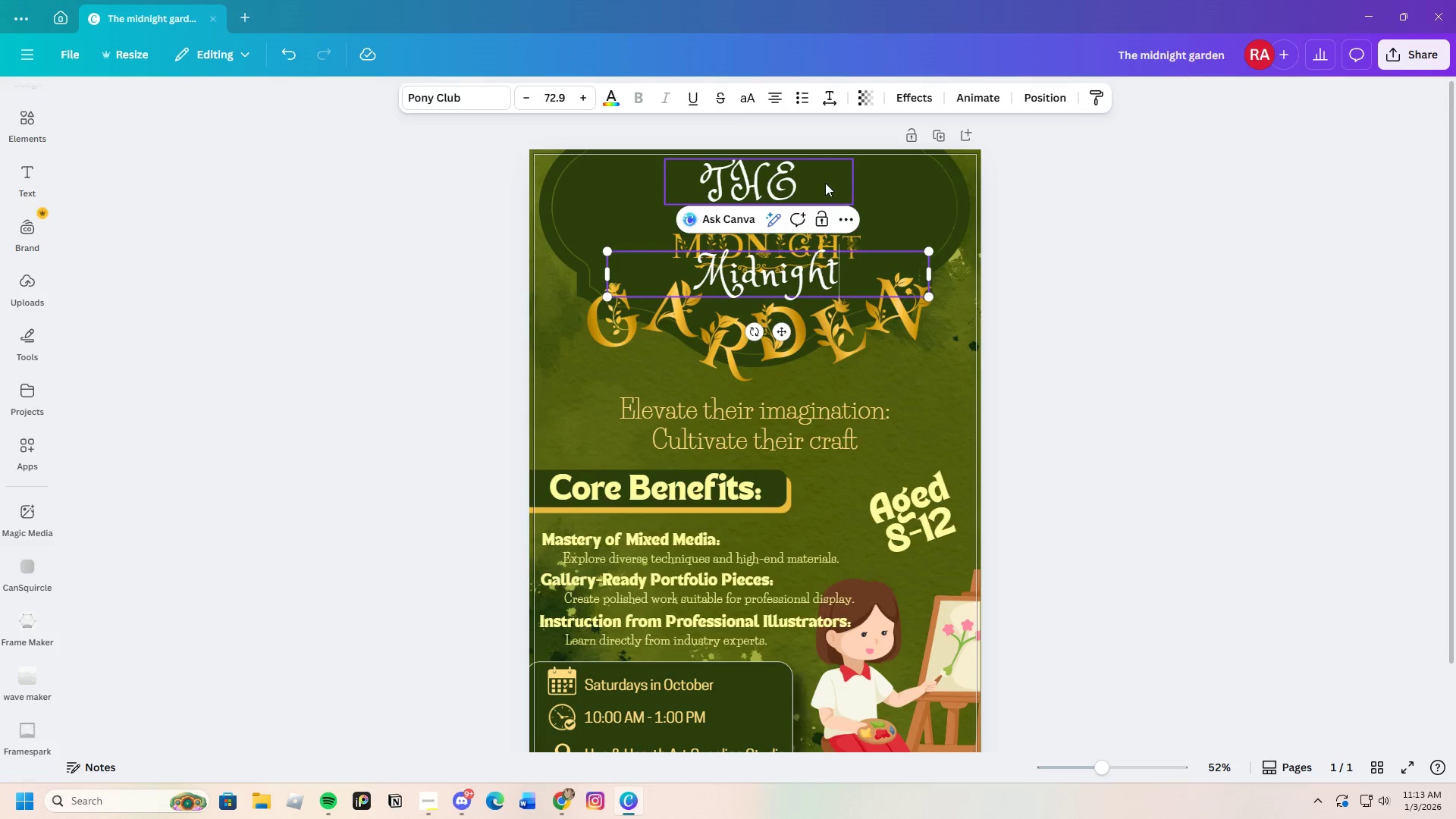 
double_click([812, 182])
 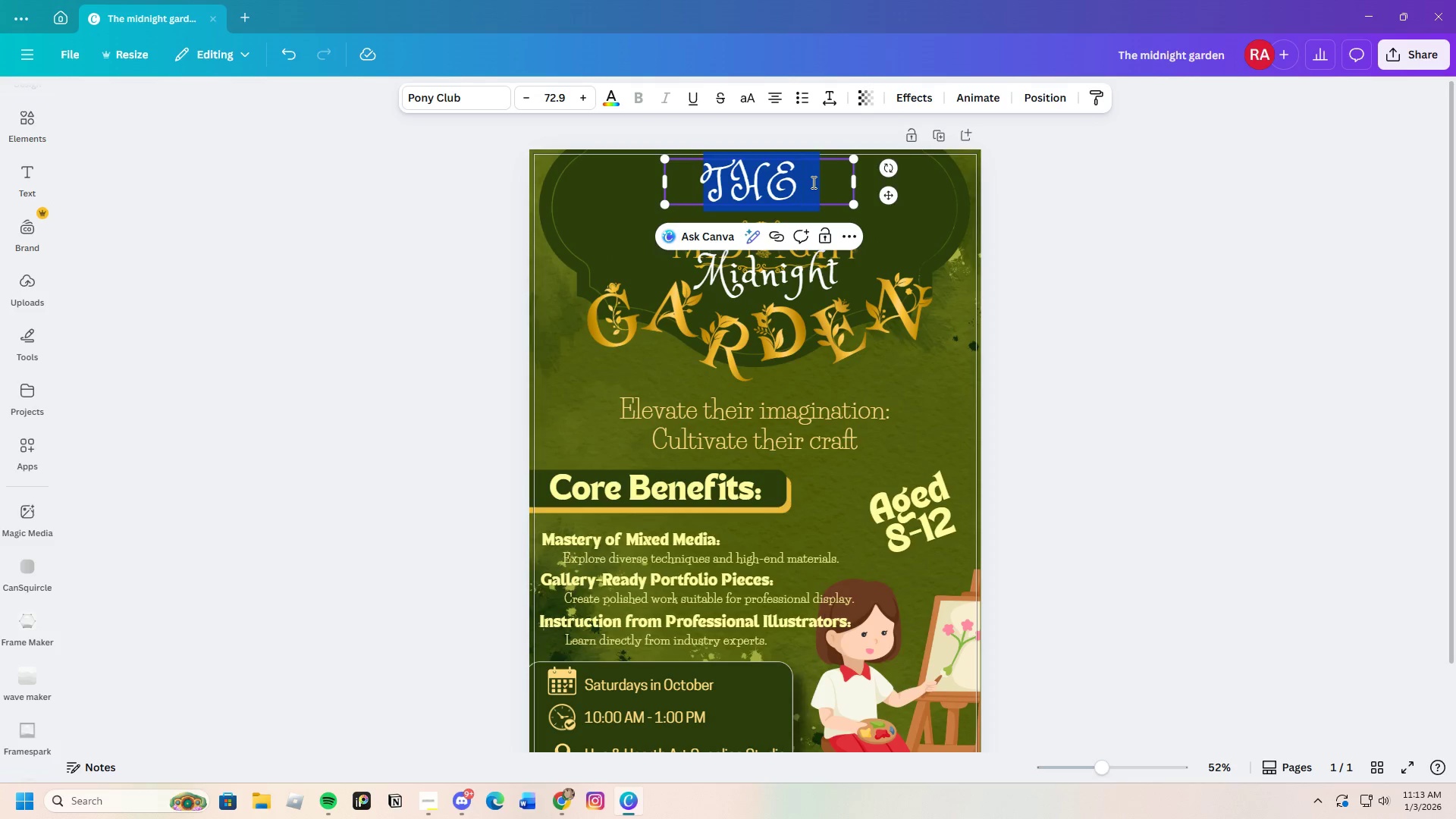 
key(Backspace)
type(The)
 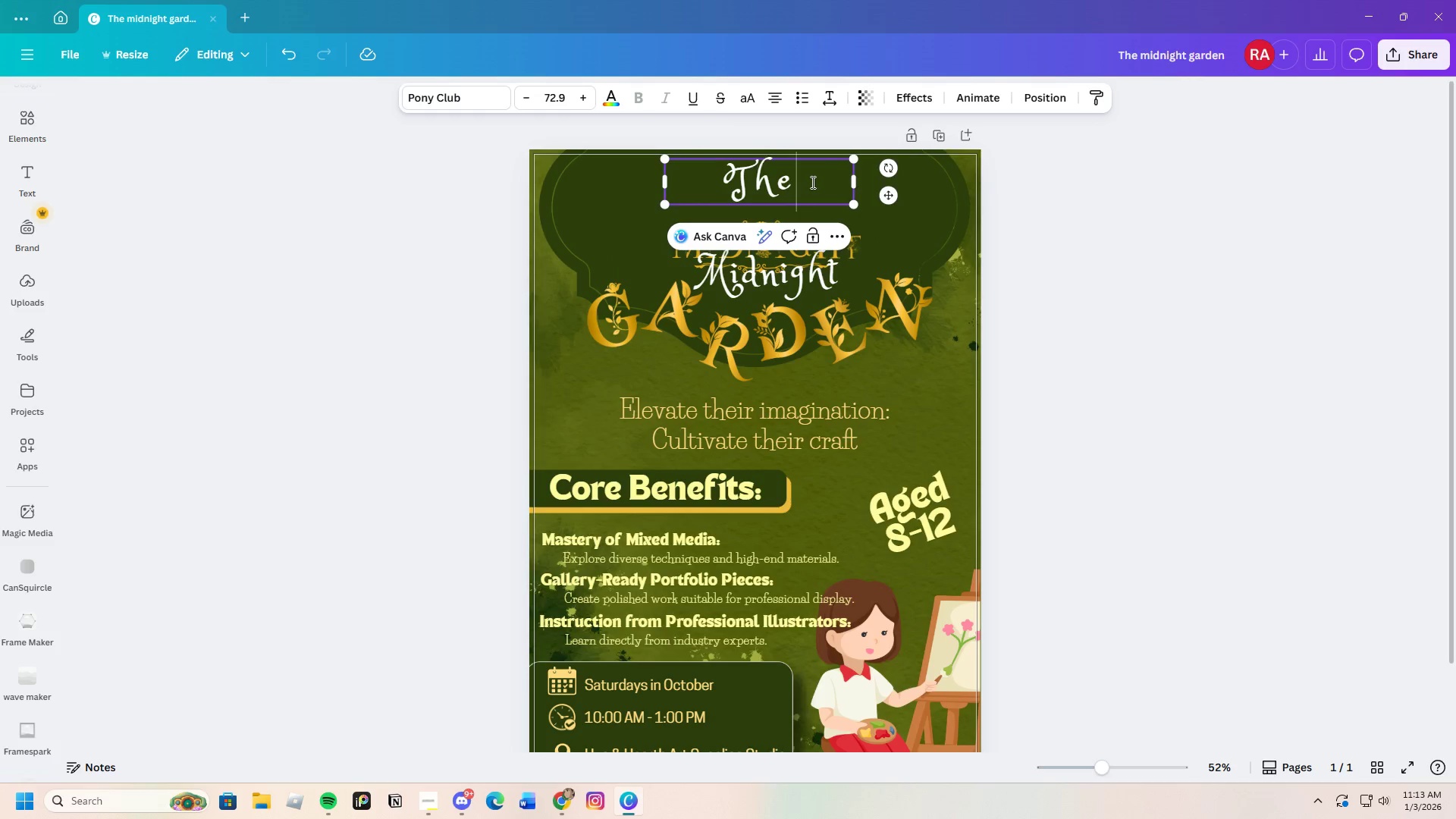 
left_click_drag(start_coordinate=[758, 180], to_coordinate=[759, 191])
 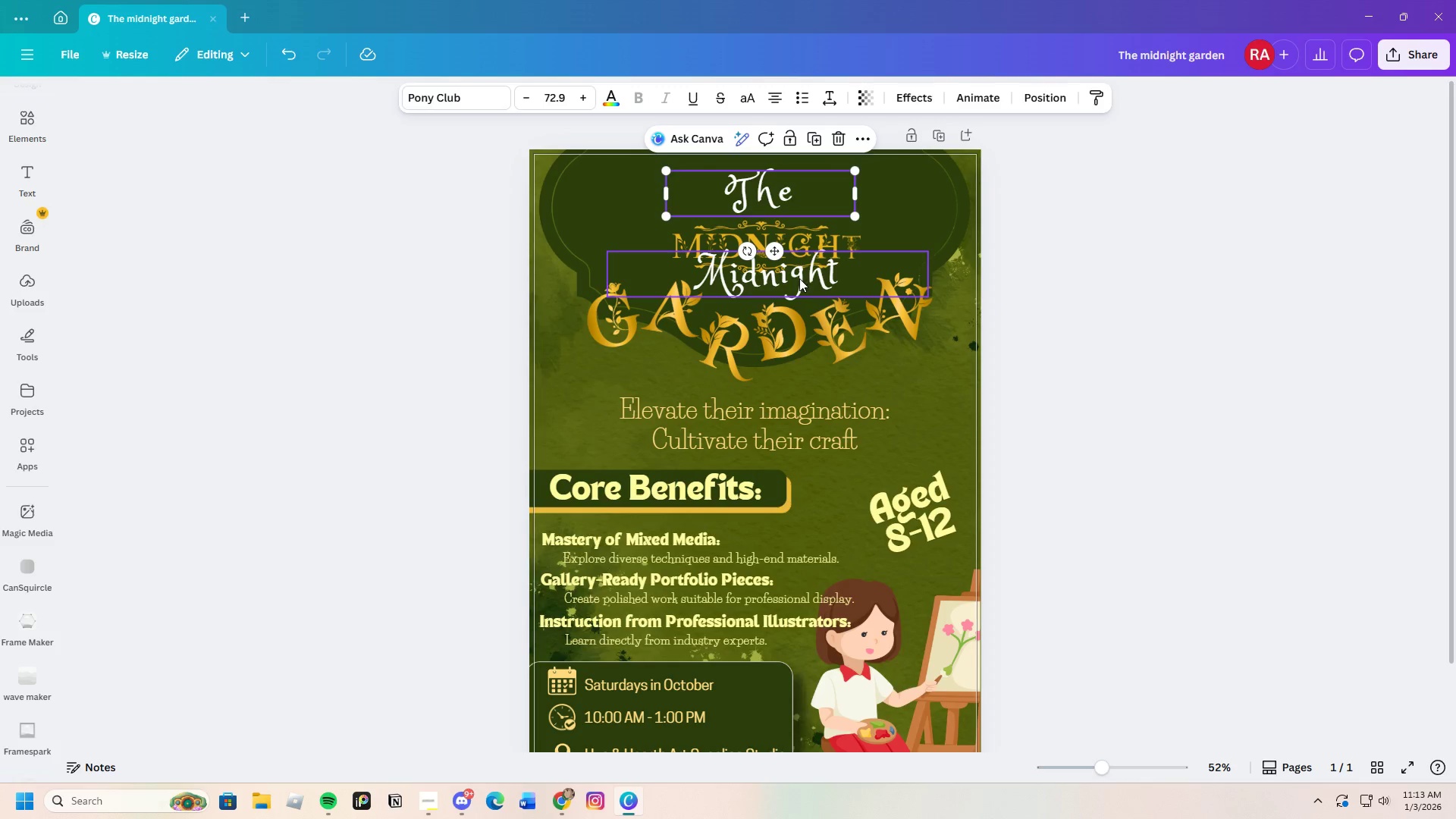 
left_click_drag(start_coordinate=[795, 277], to_coordinate=[573, 253])
 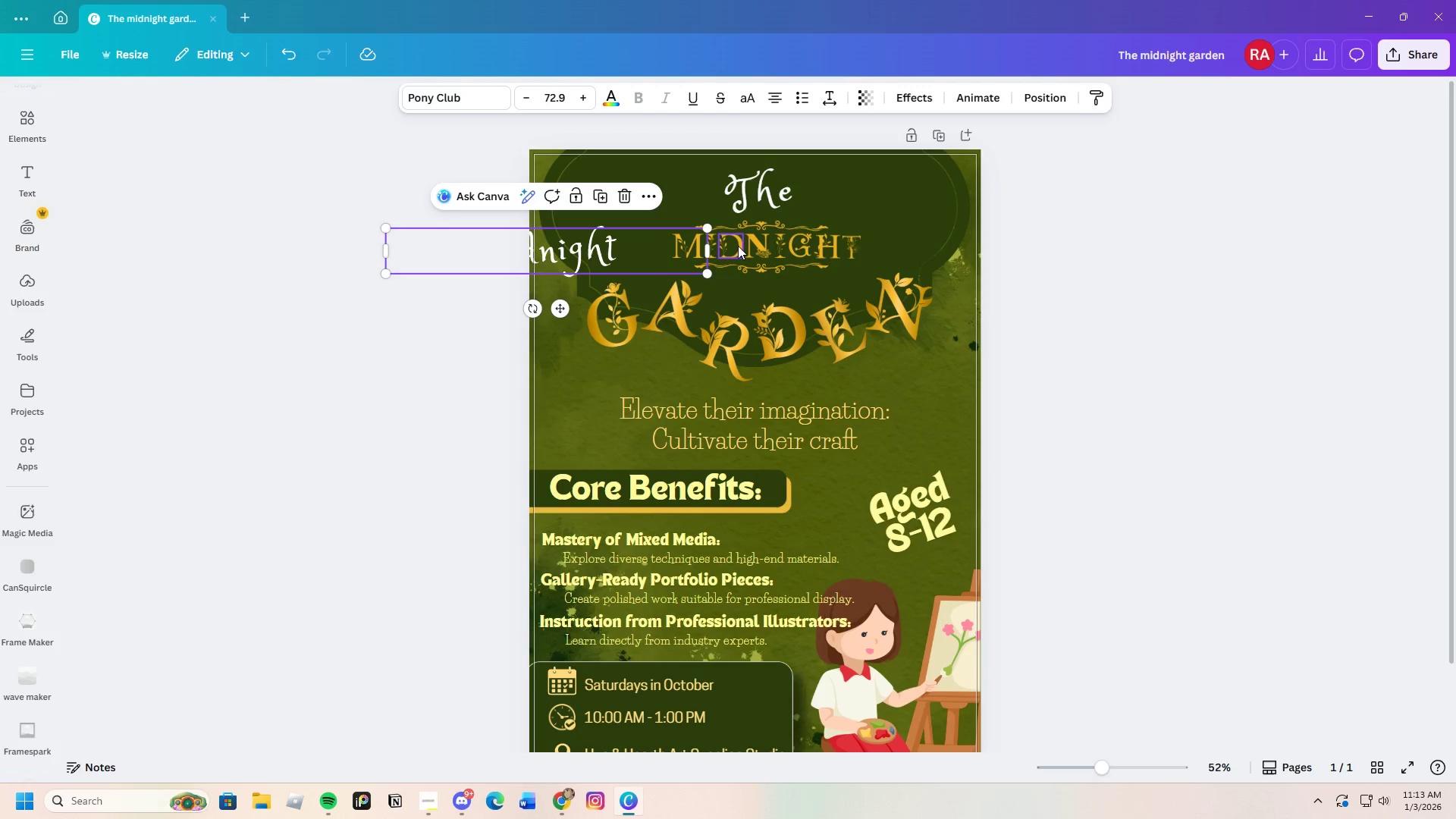 
left_click([740, 246])
 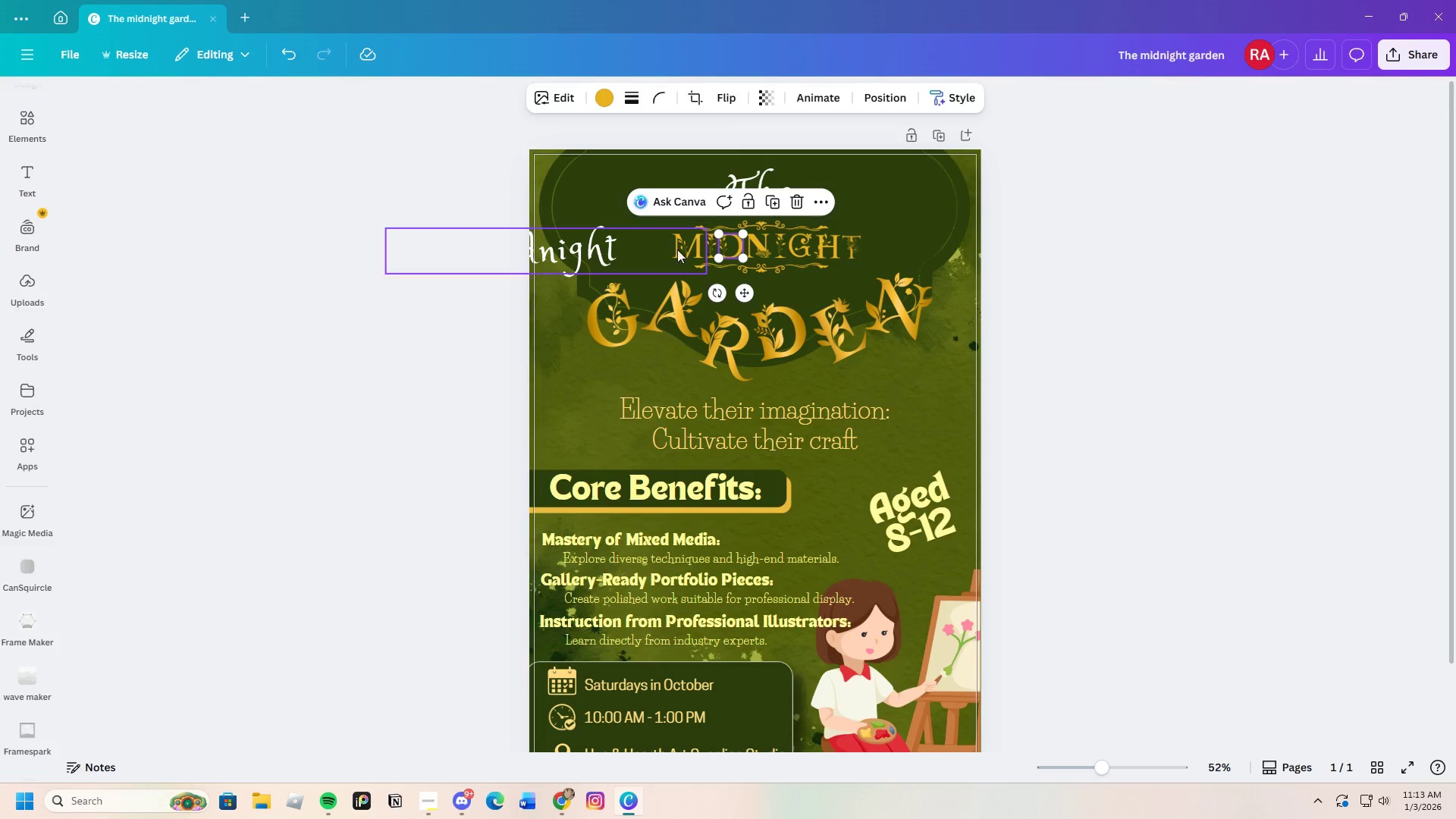 
left_click([629, 251])
 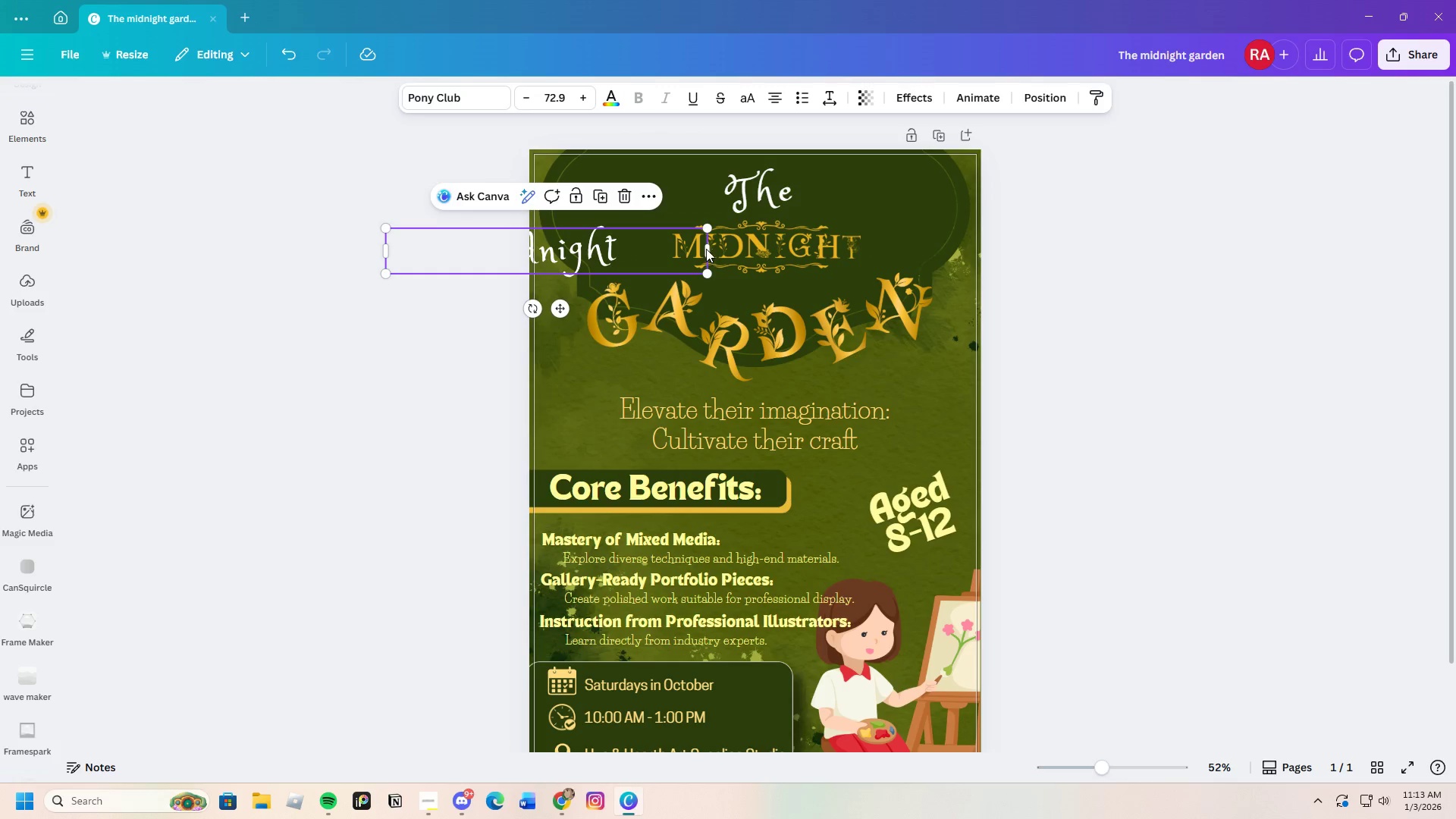 
left_click_drag(start_coordinate=[706, 248], to_coordinate=[699, 249])
 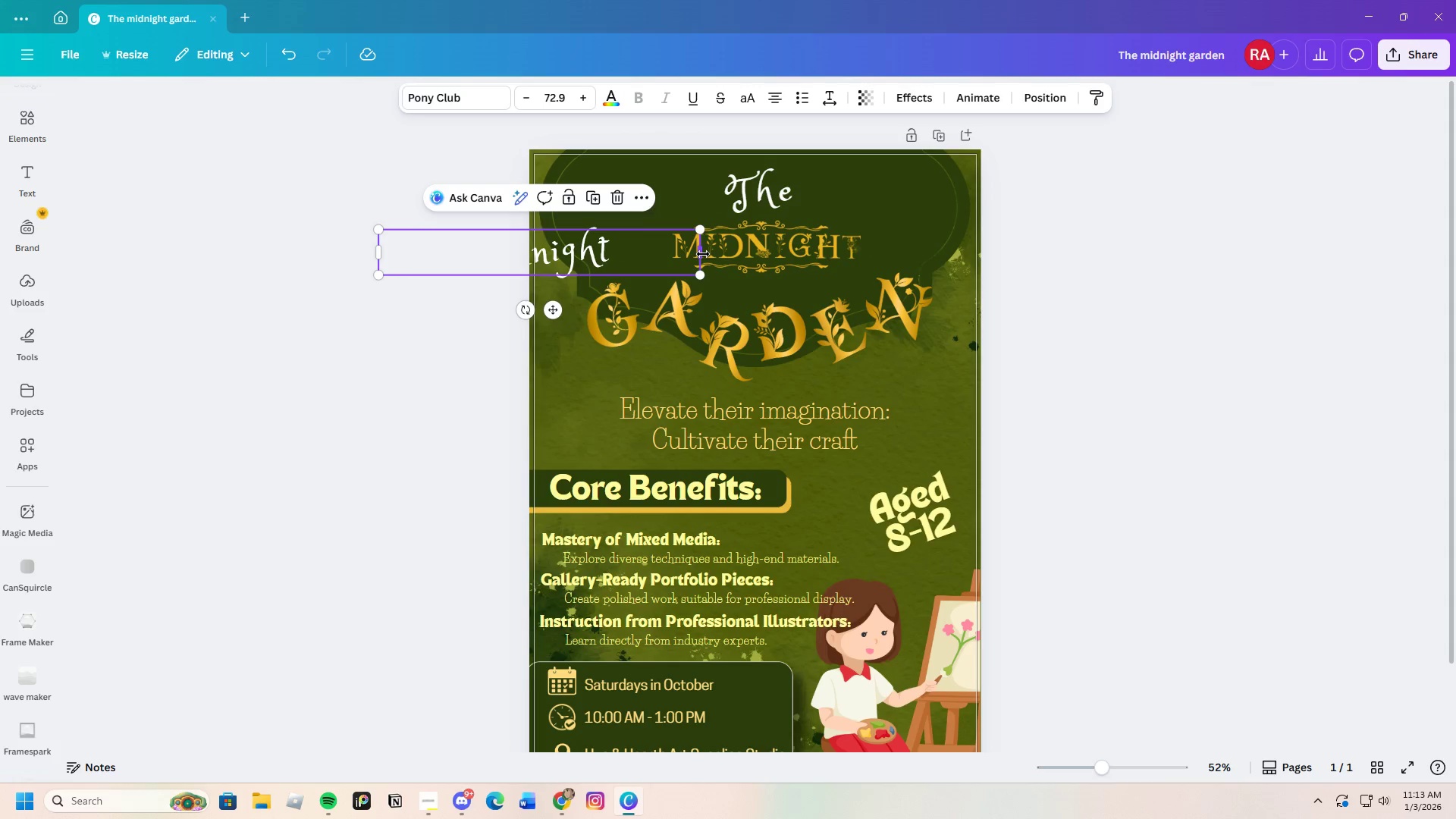 
left_click_drag(start_coordinate=[703, 254], to_coordinate=[548, 254])
 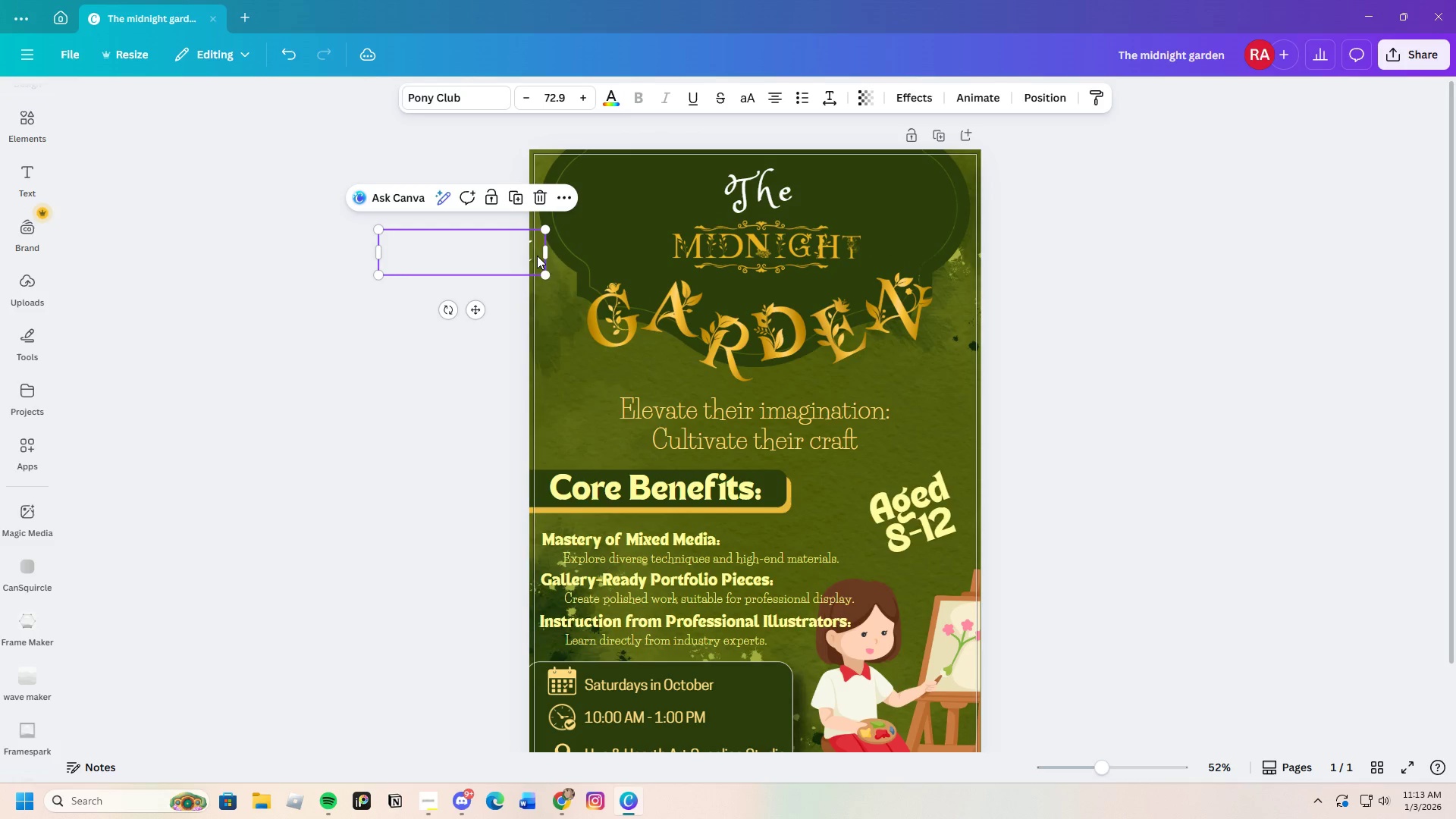 
left_click_drag(start_coordinate=[537, 256], to_coordinate=[672, 225])
 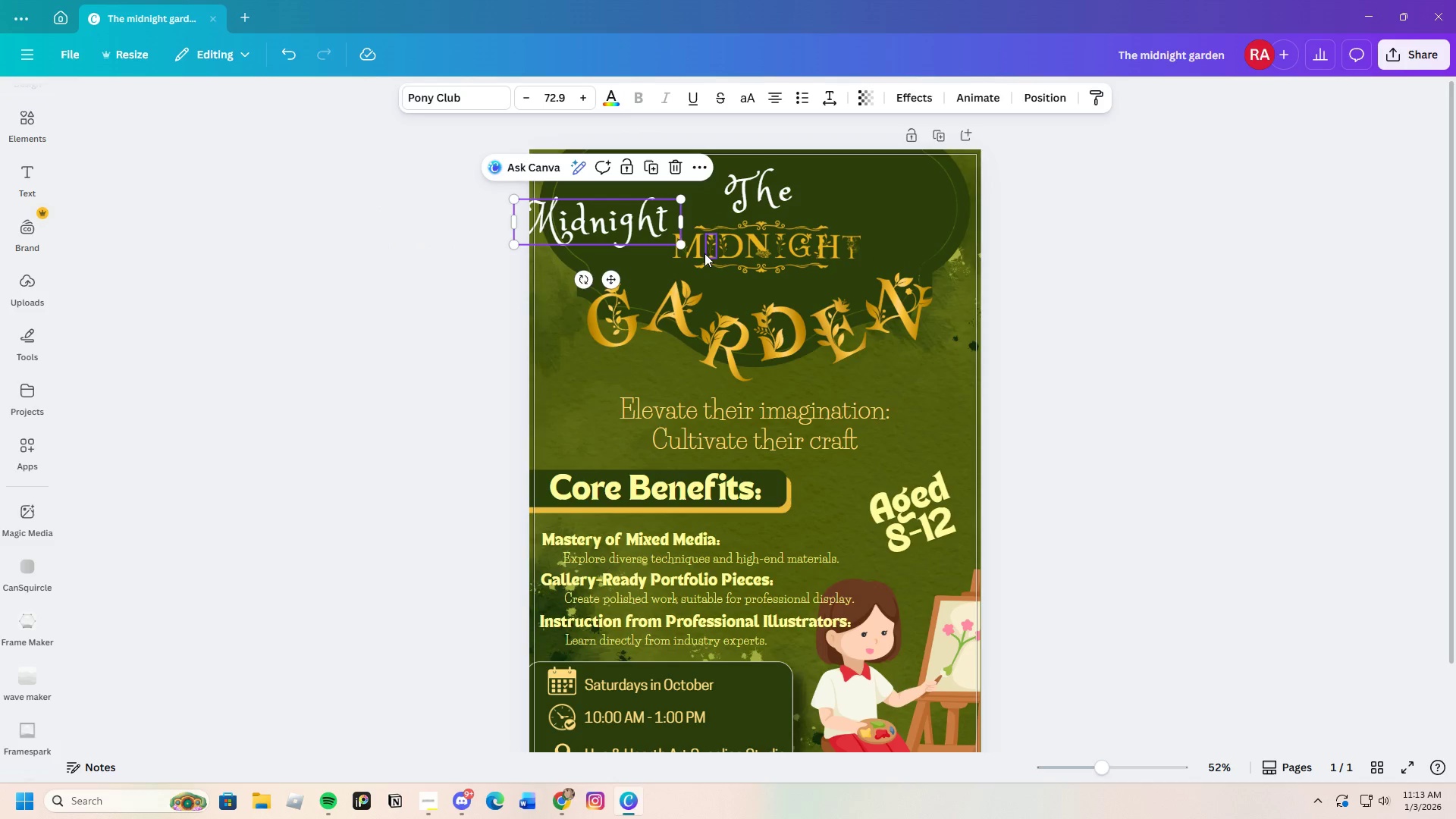 
left_click([697, 253])
 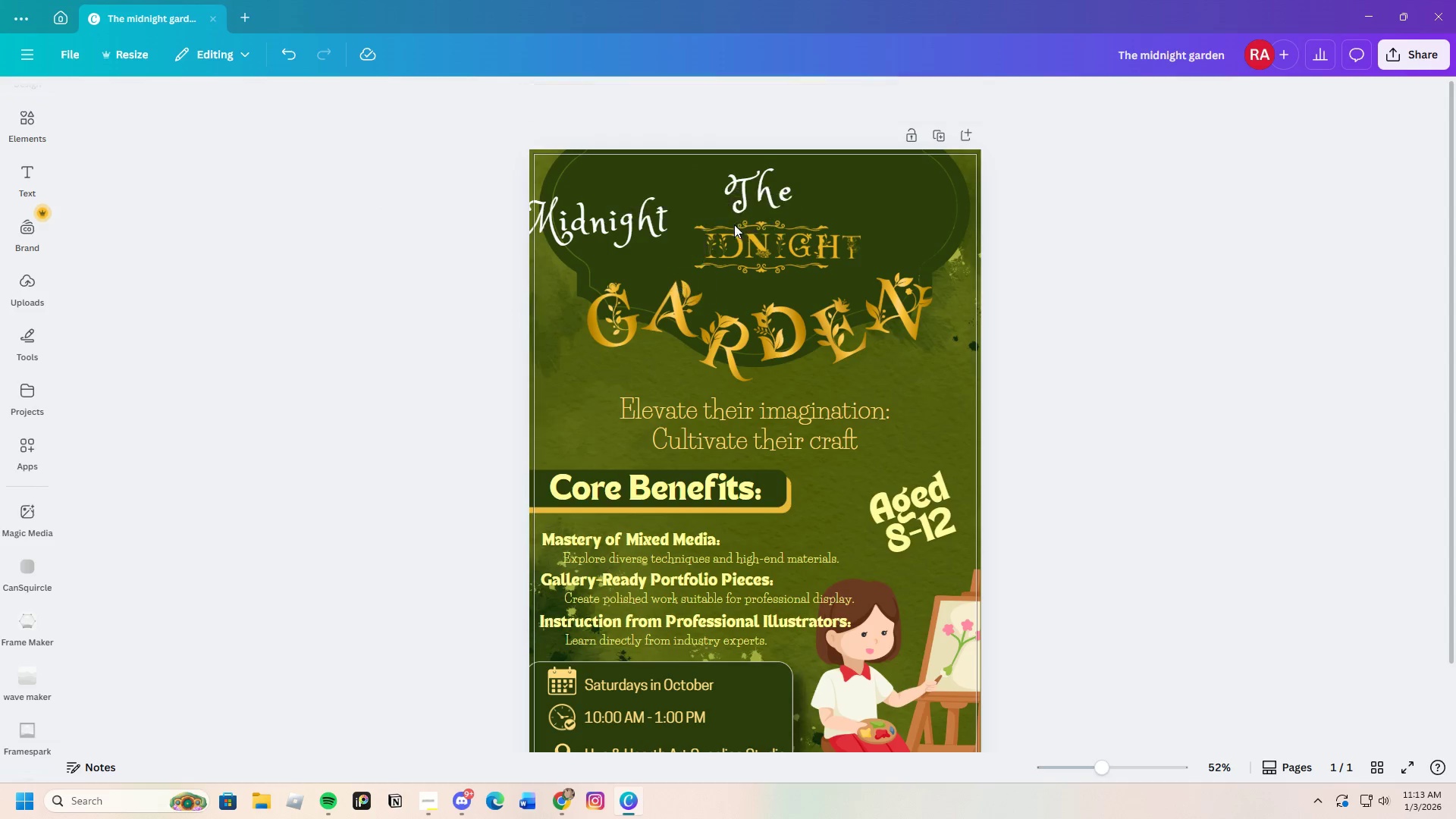 
double_click([717, 246])
 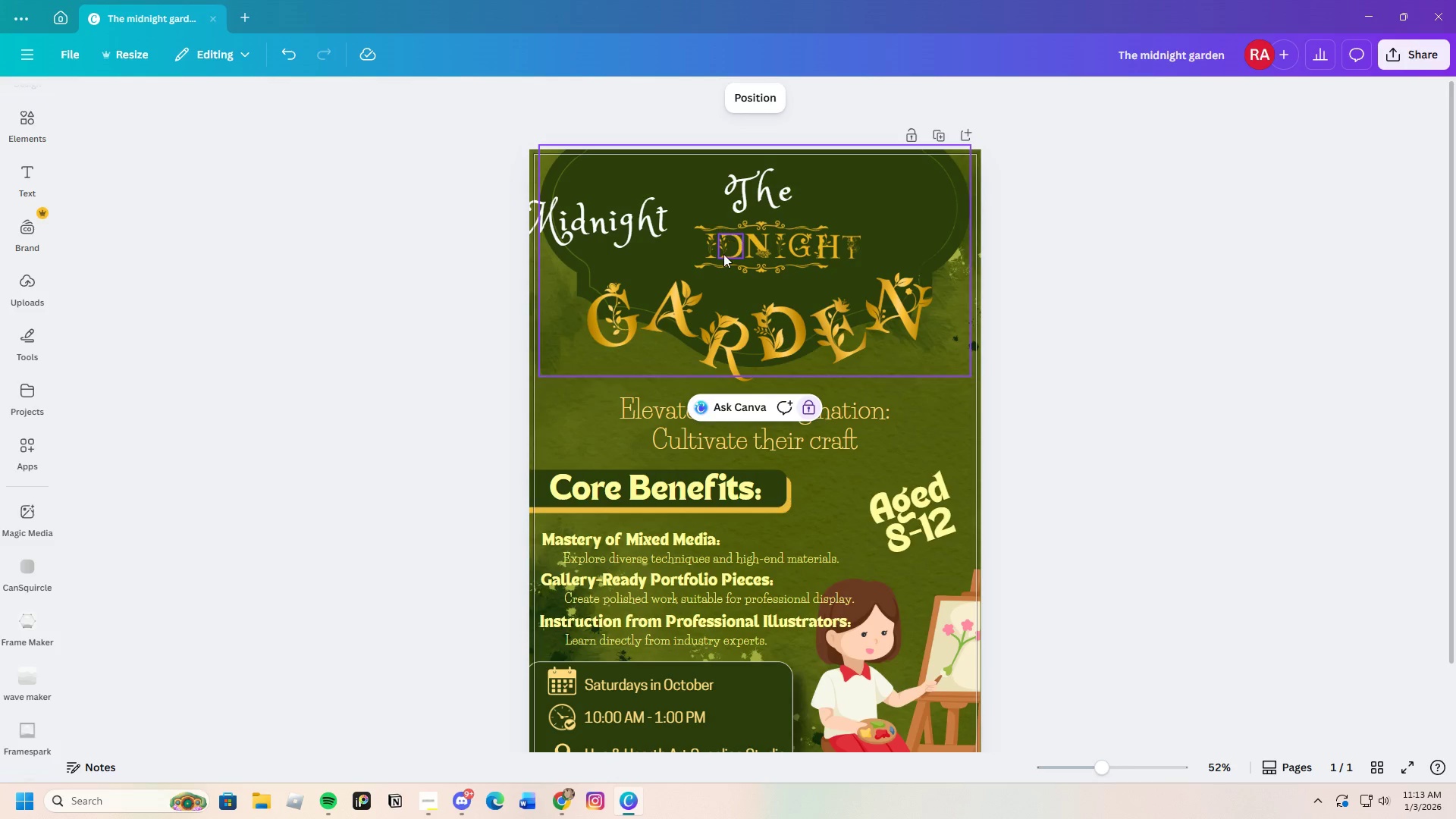 
left_click([723, 255])
 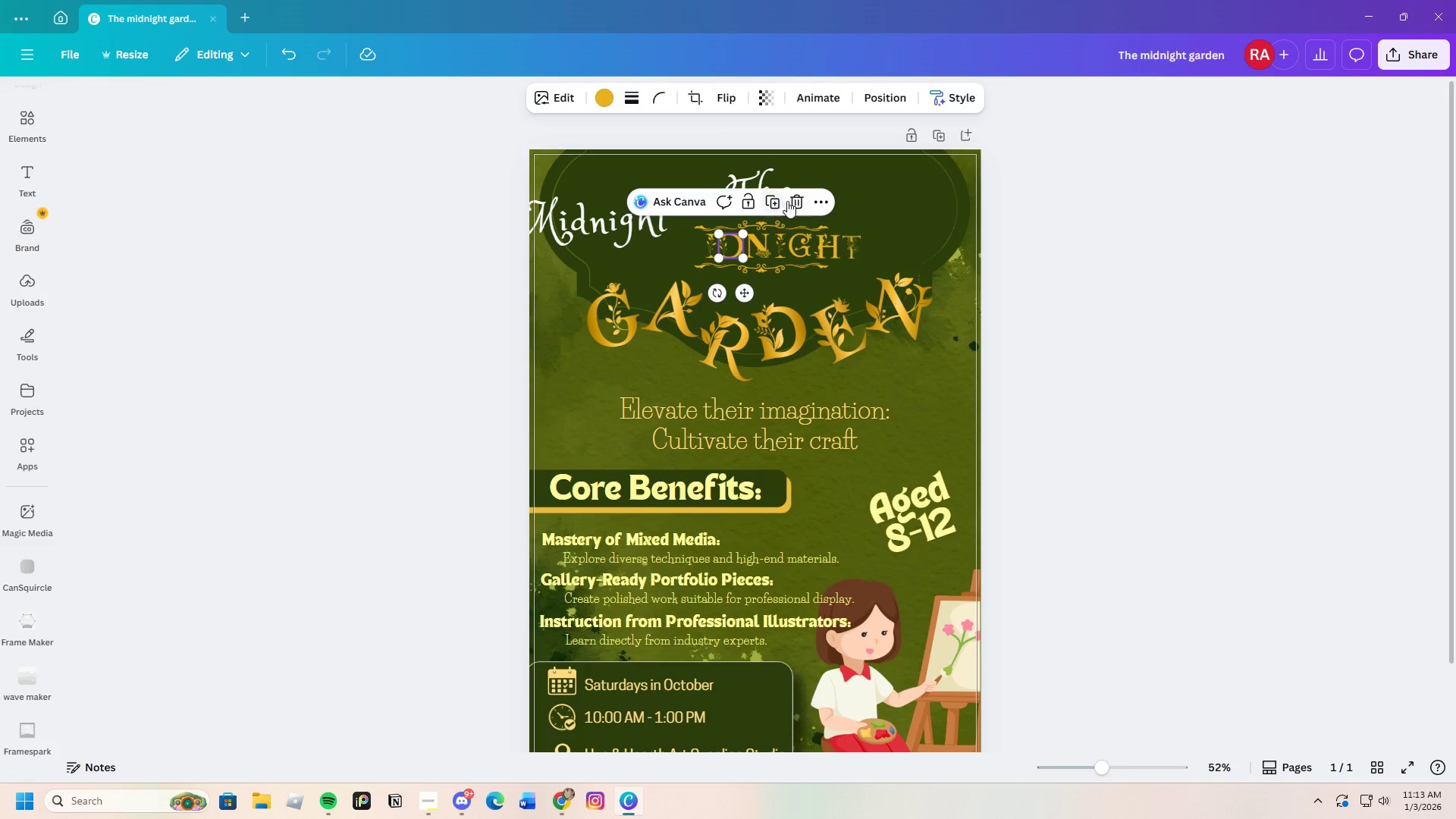 
left_click([796, 199])
 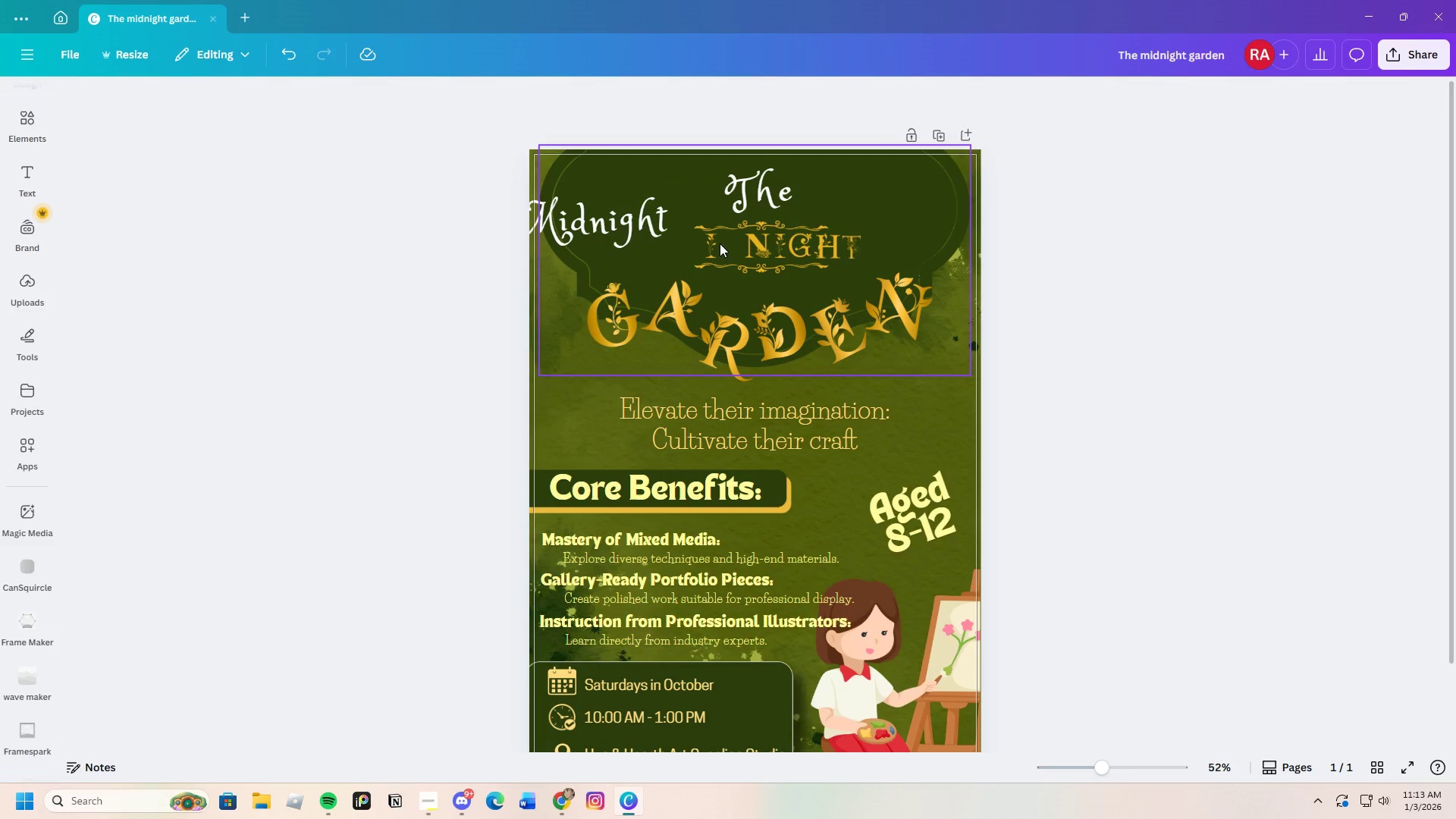 
left_click([713, 247])
 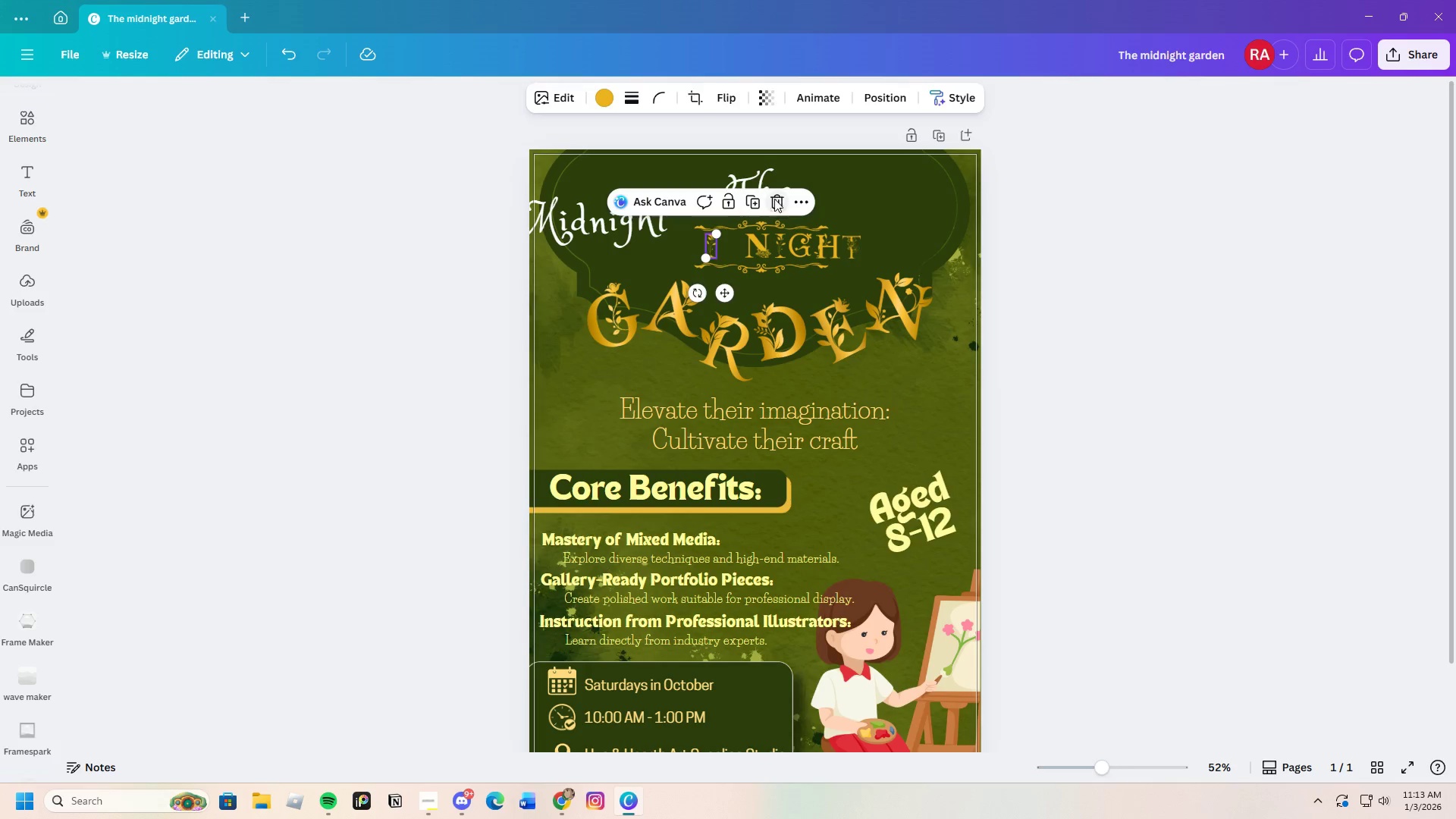 
double_click([759, 247])
 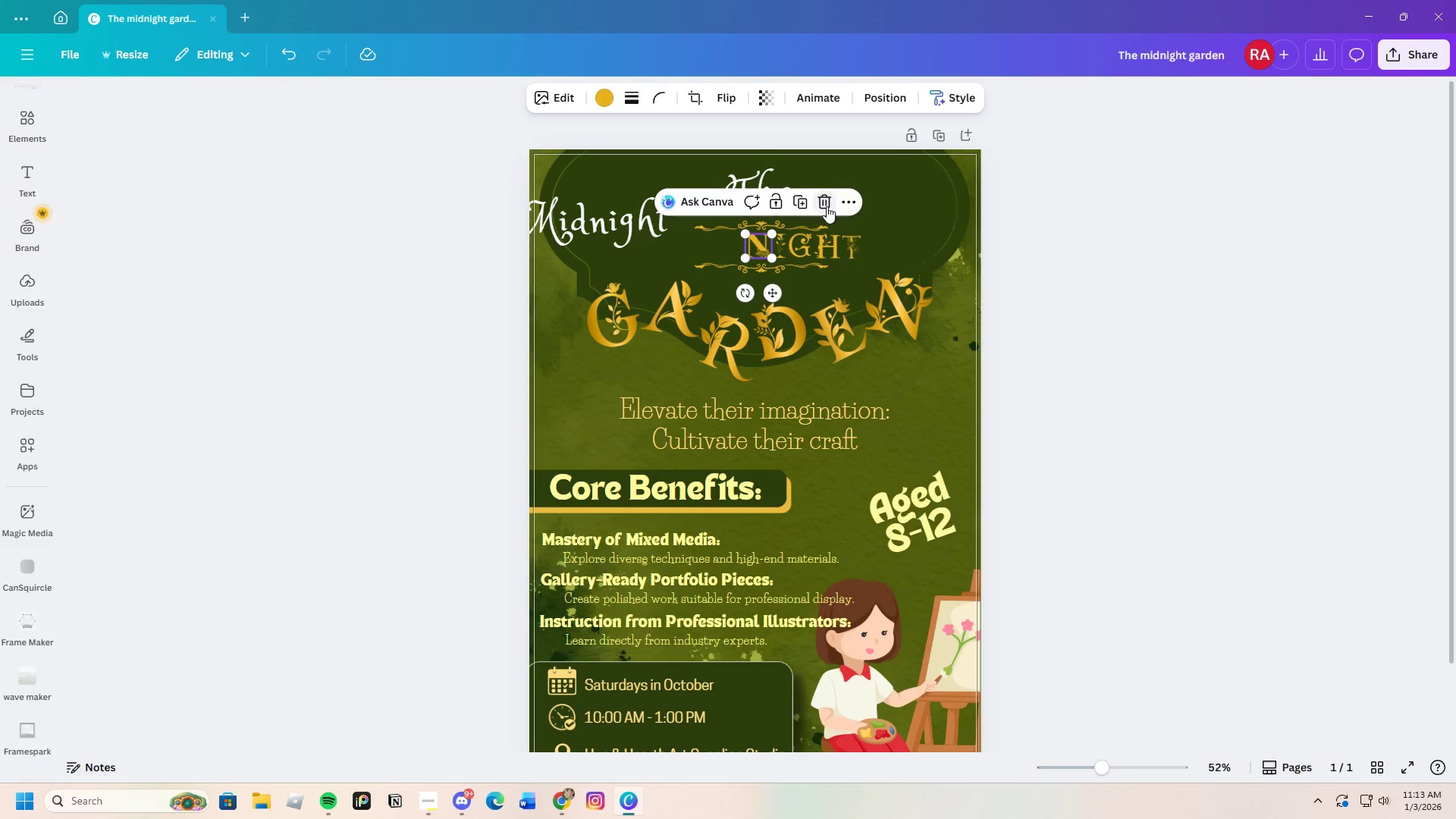 
left_click([827, 202])
 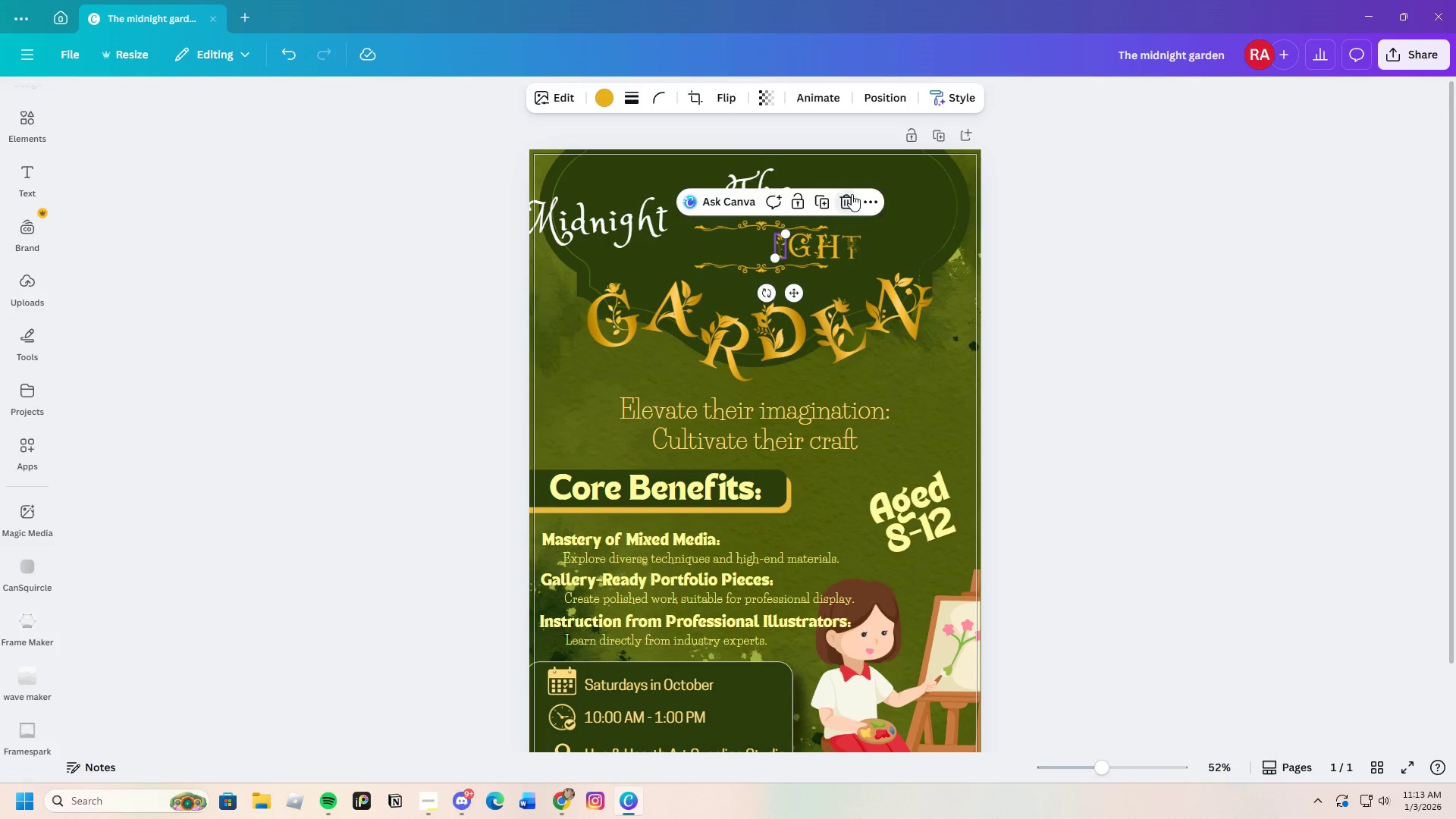 
double_click([799, 243])
 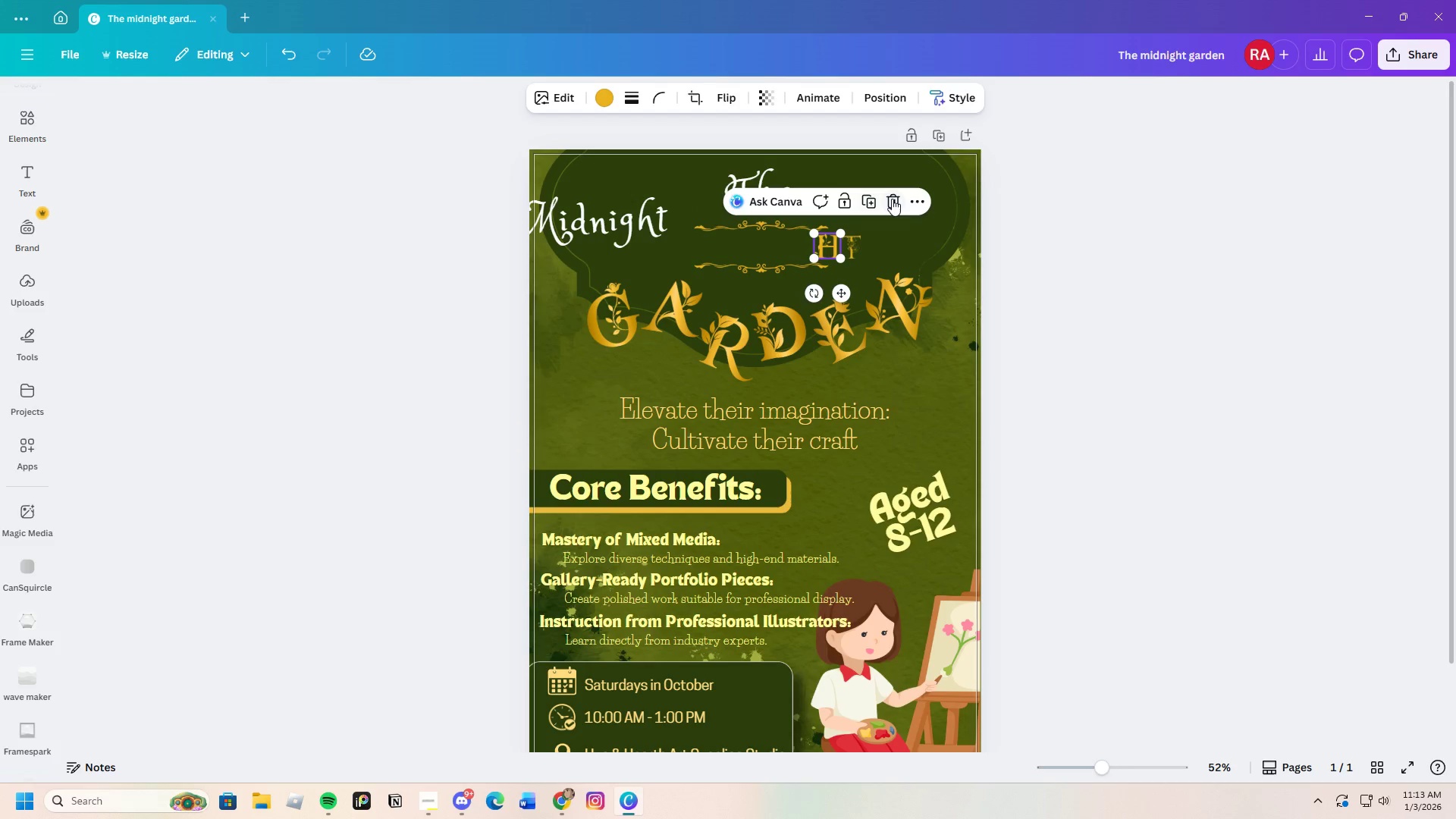 
double_click([853, 241])
 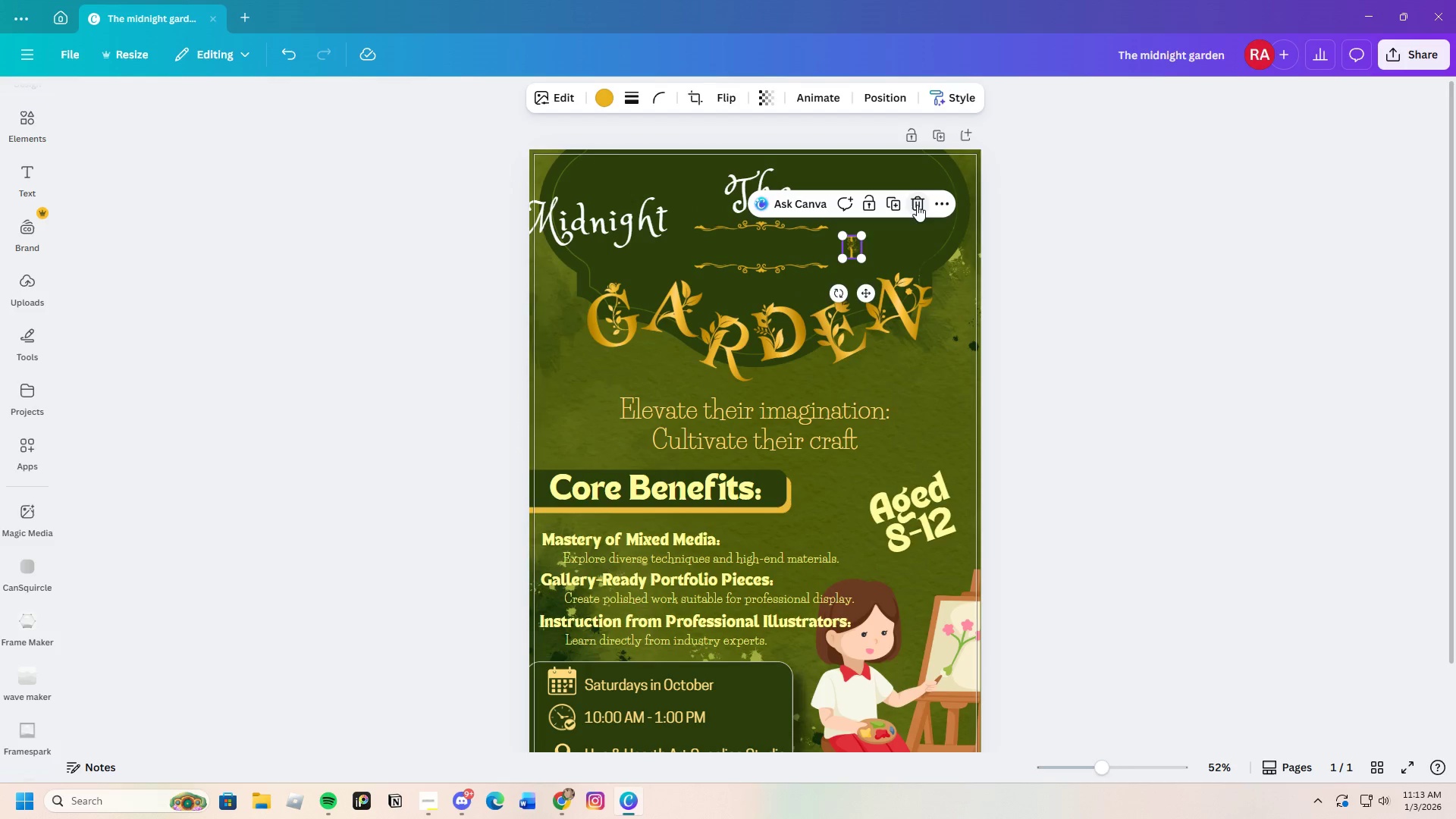 
left_click([916, 203])
 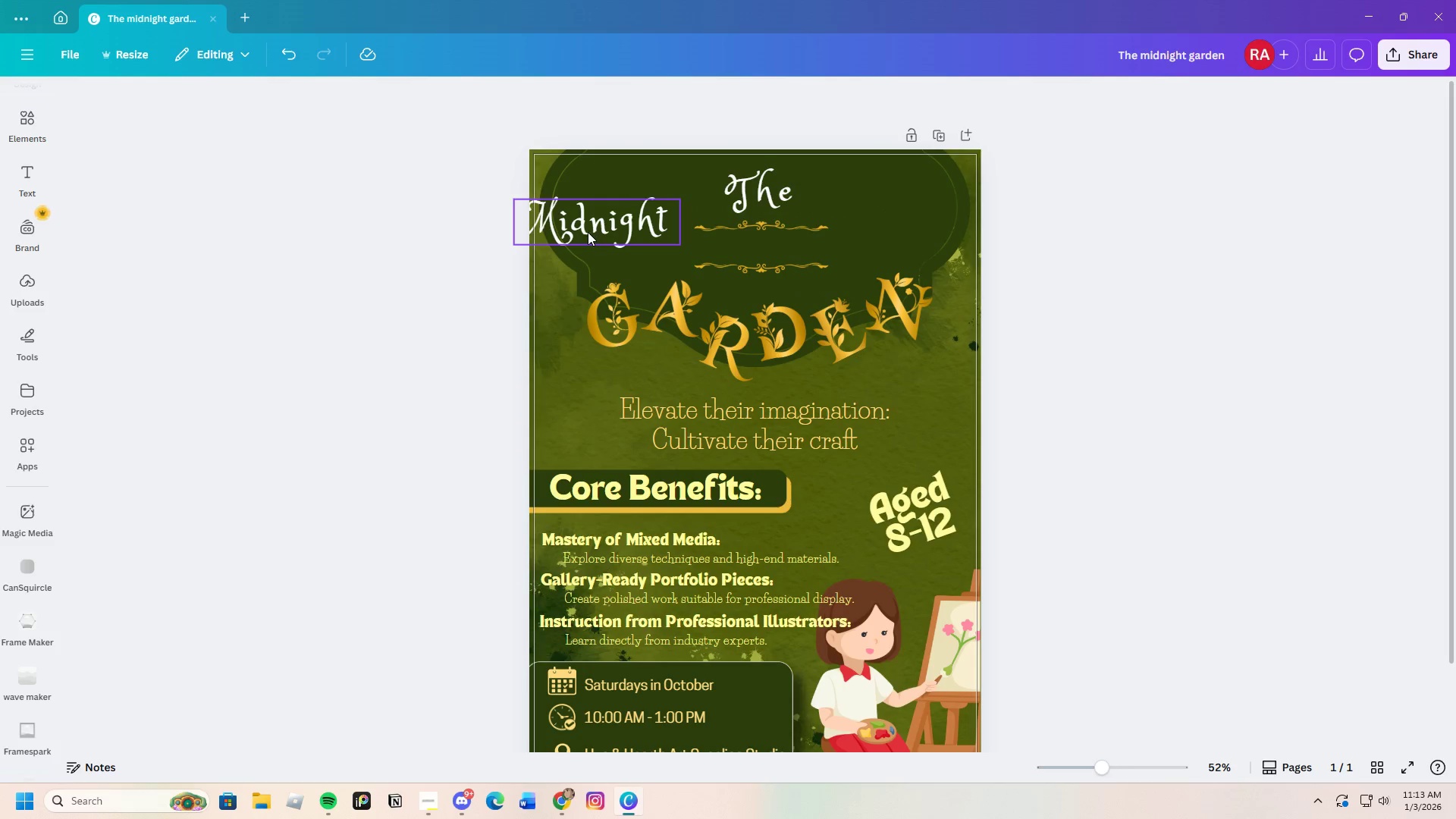 
left_click_drag(start_coordinate=[597, 219], to_coordinate=[753, 245])
 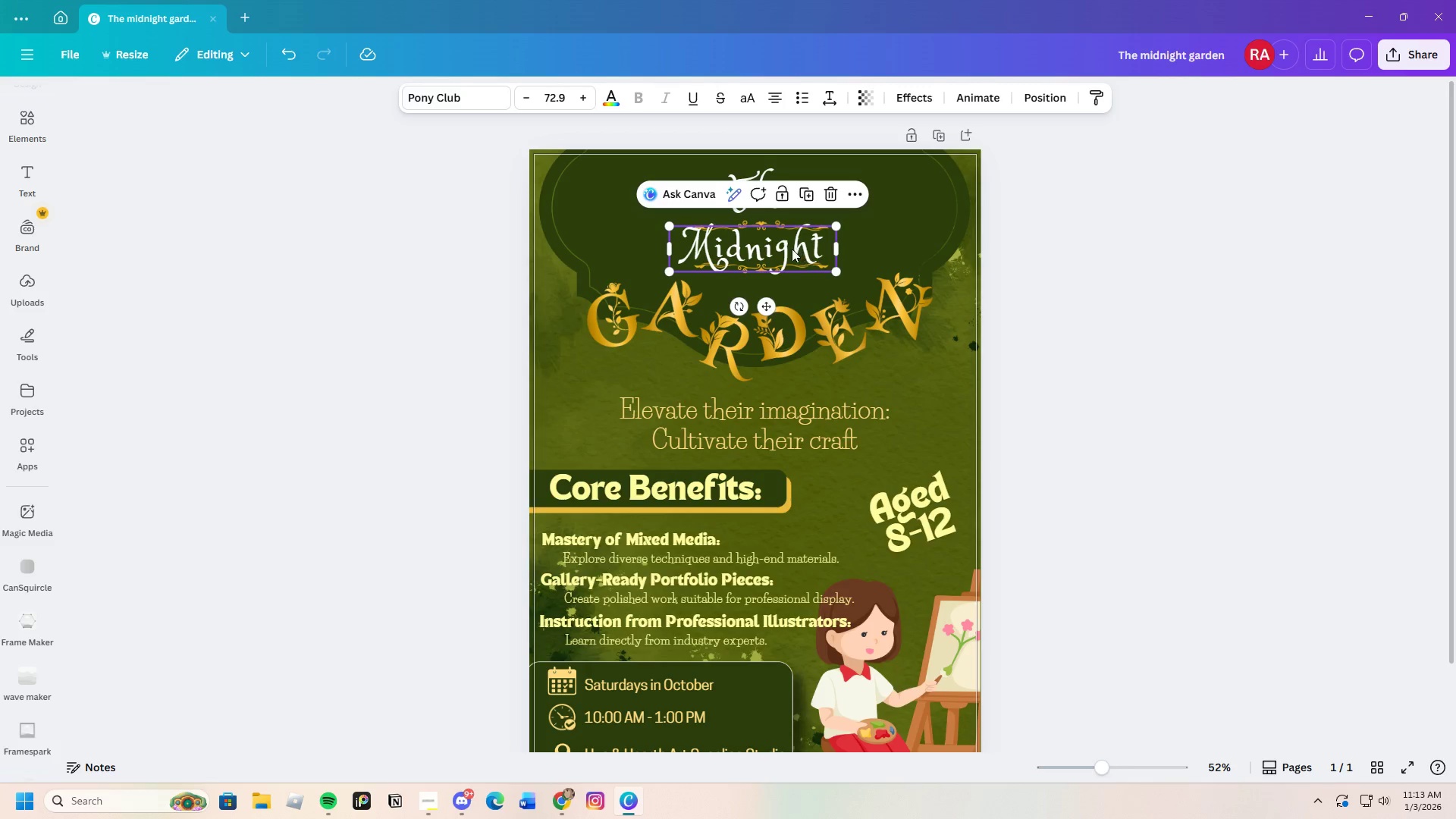 
left_click([946, 262])
 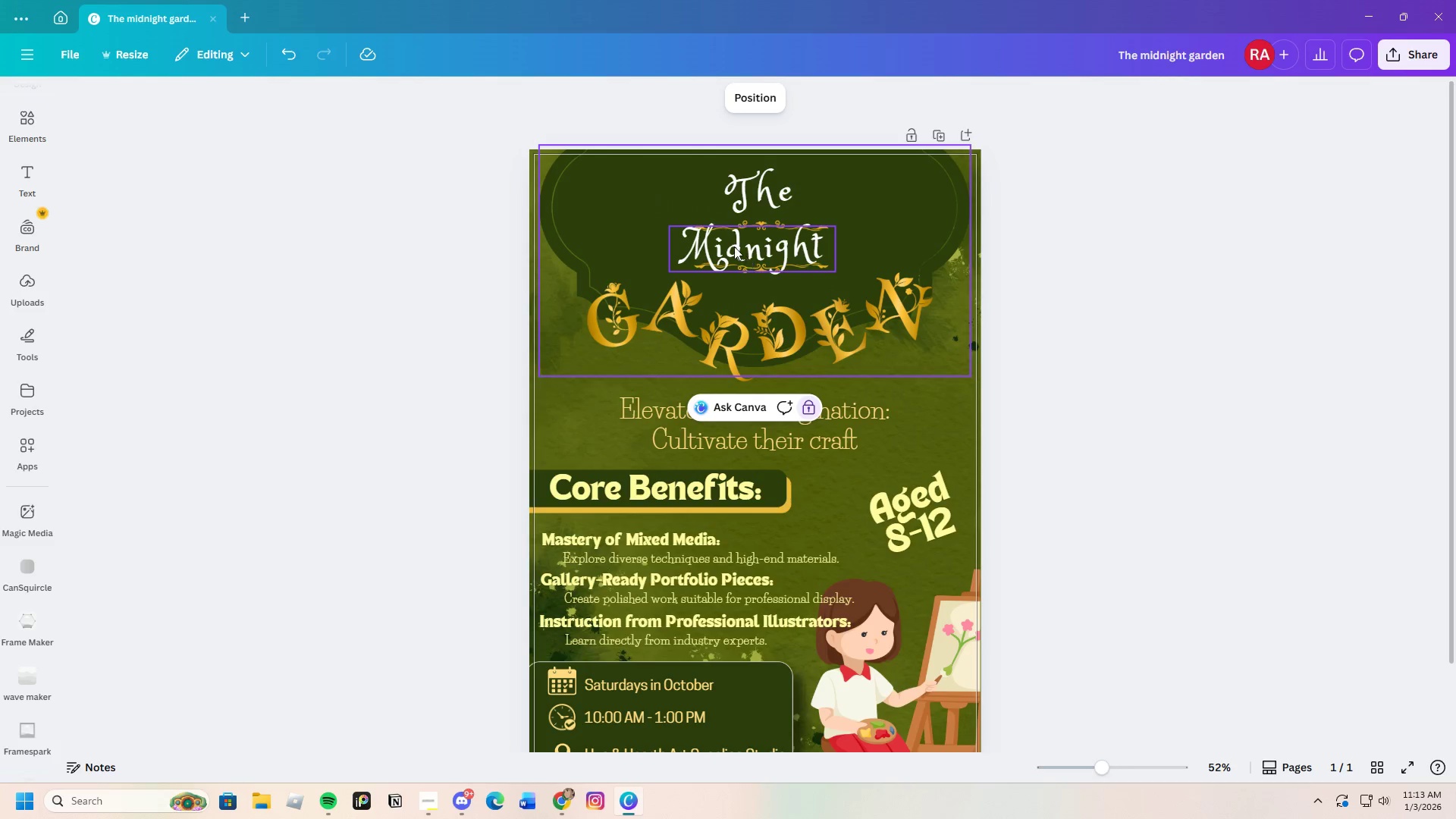 
left_click_drag(start_coordinate=[734, 246], to_coordinate=[743, 249])
 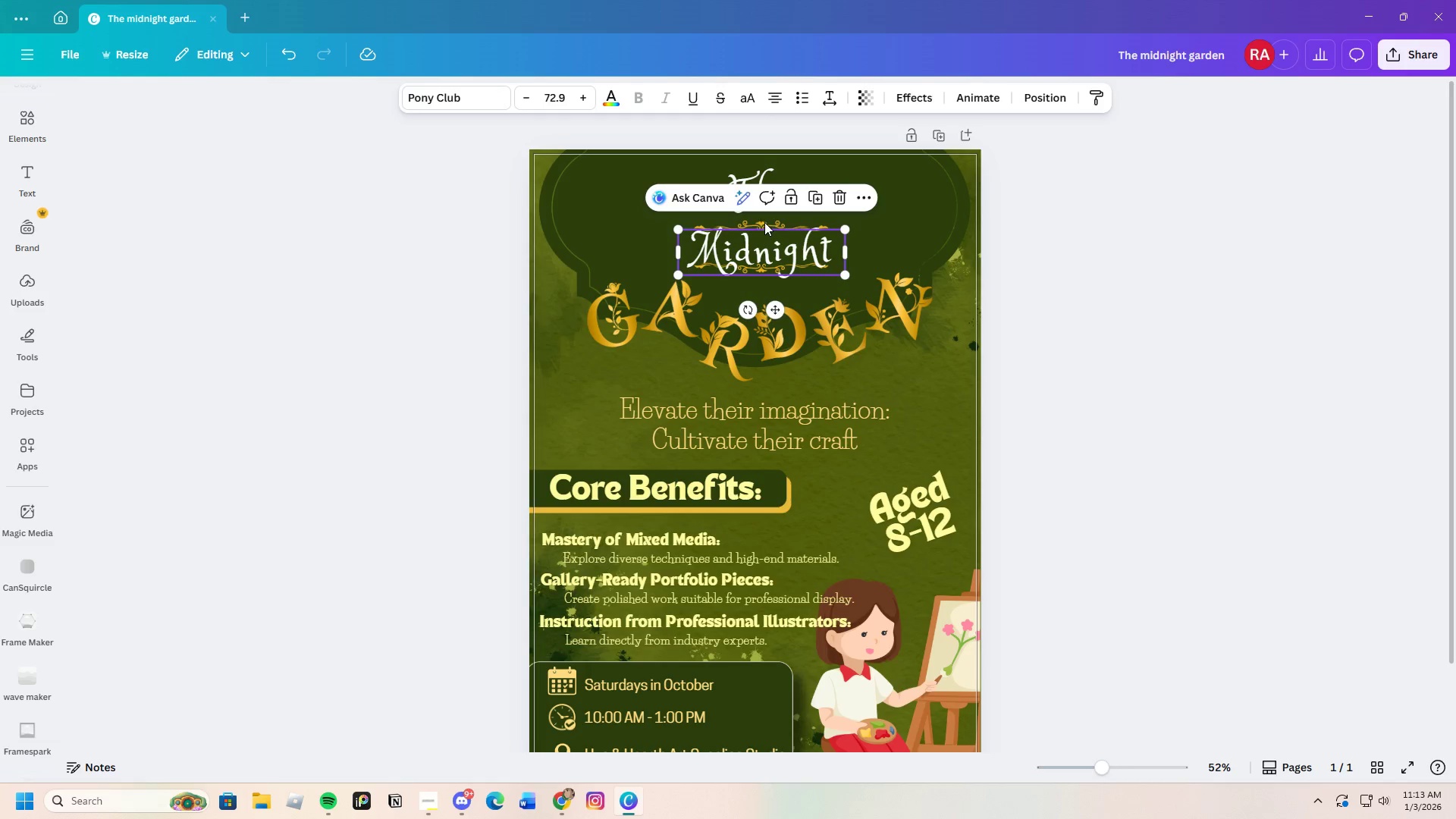 
left_click([765, 221])
 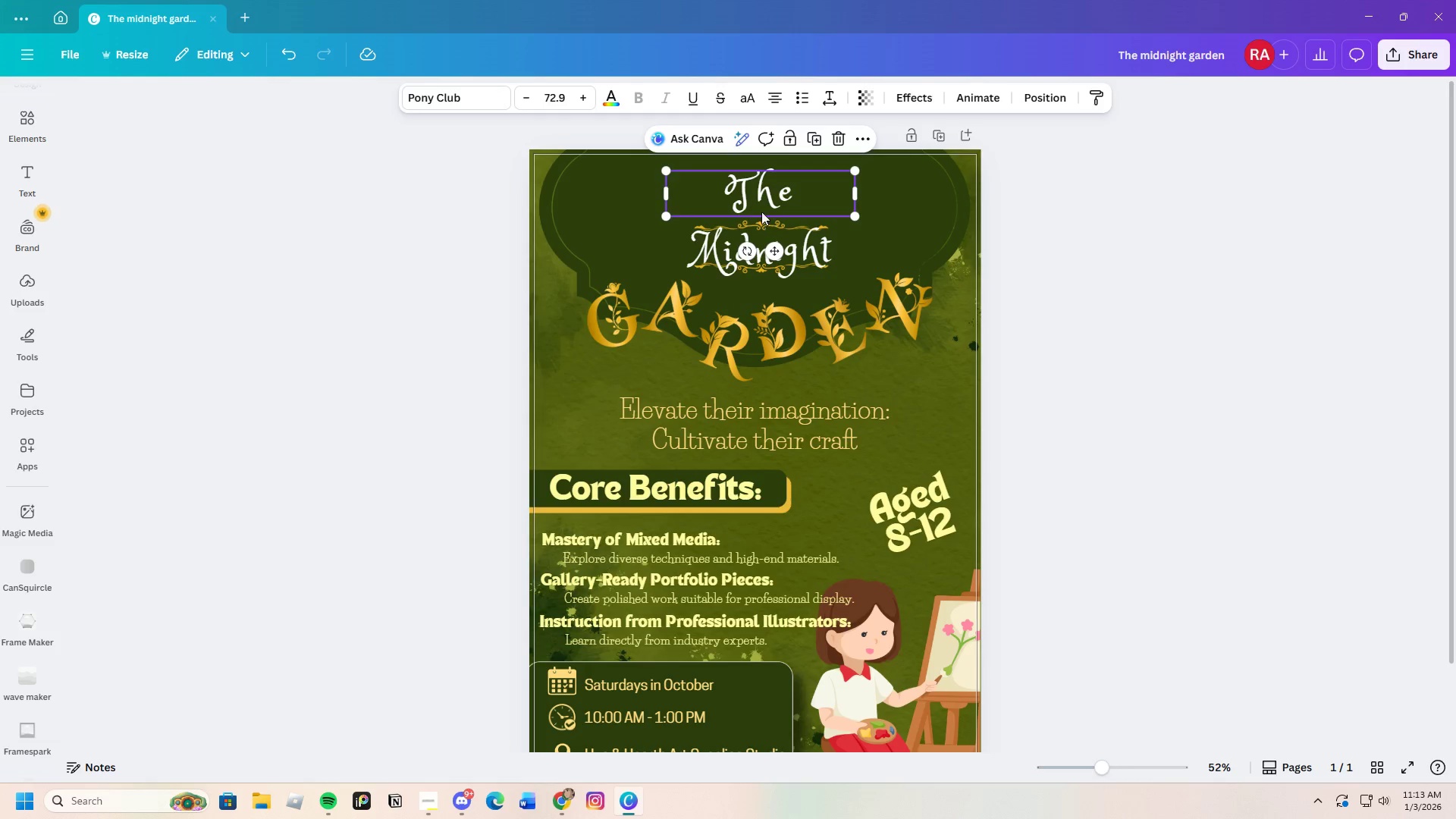 
left_click_drag(start_coordinate=[756, 199], to_coordinate=[786, 188])
 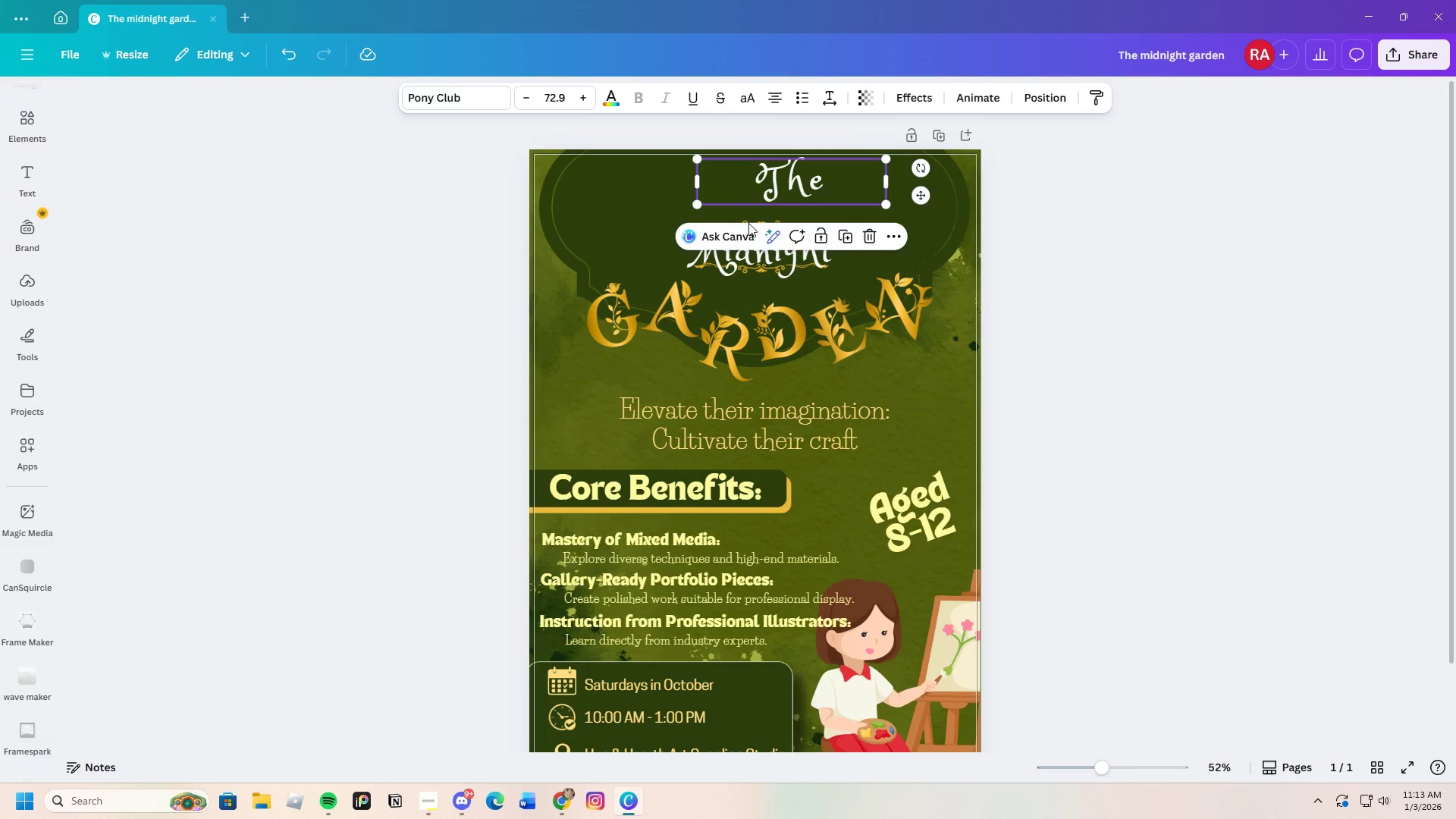 
left_click([748, 223])
 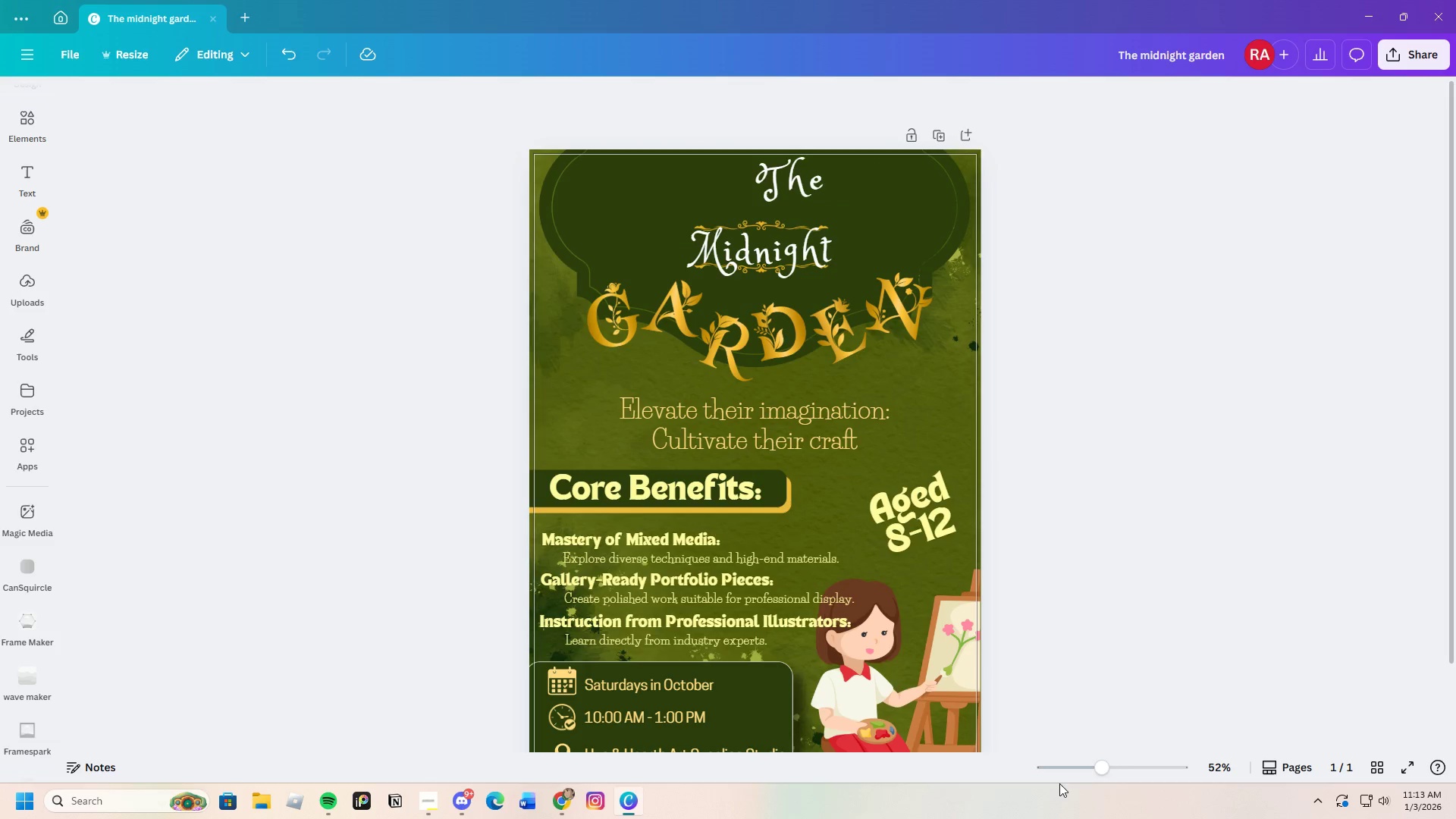 
left_click_drag(start_coordinate=[1106, 771], to_coordinate=[1125, 764])
 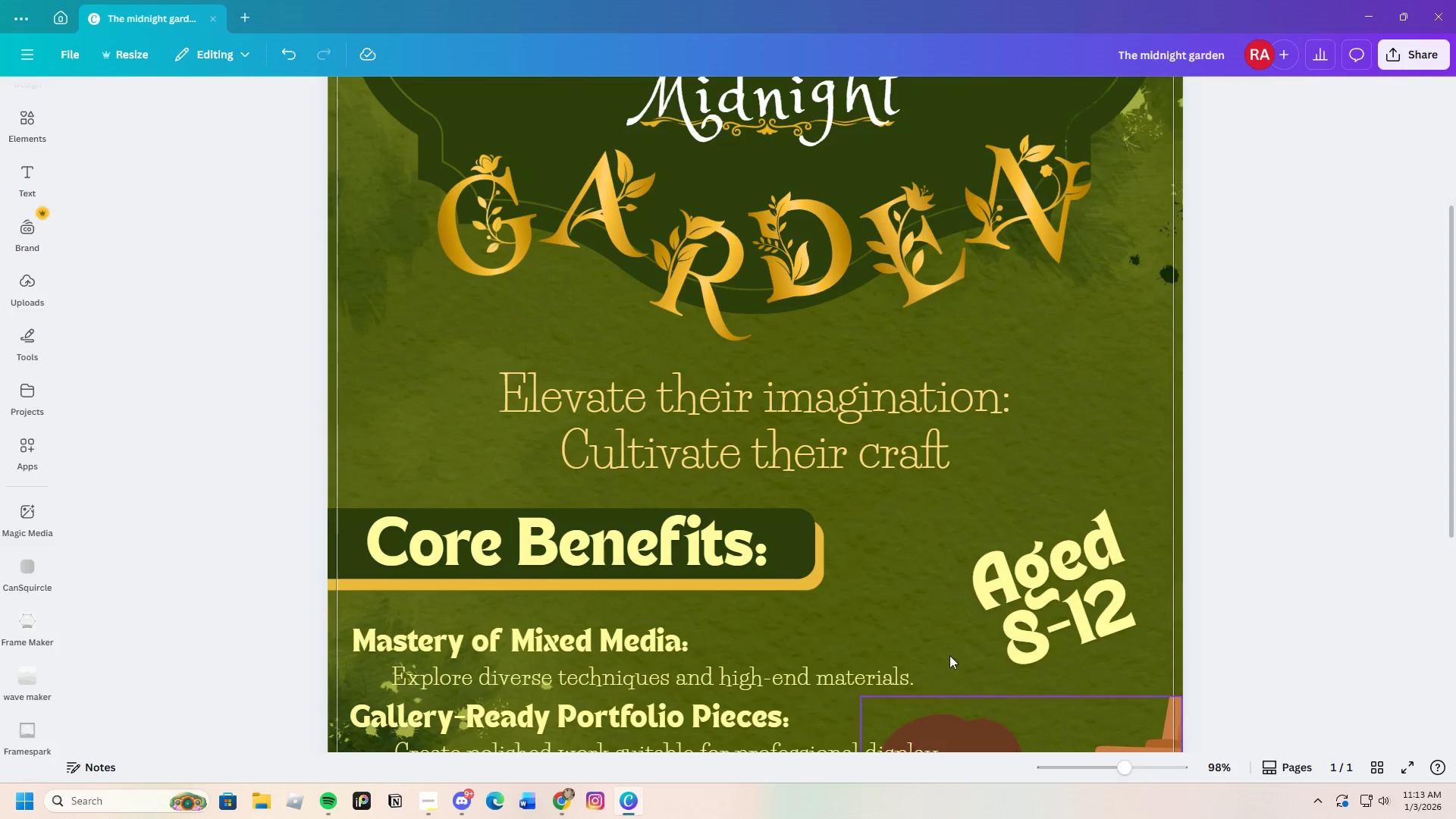 
scroll: coordinate [931, 647], scroll_direction: up, amount: 3.0
 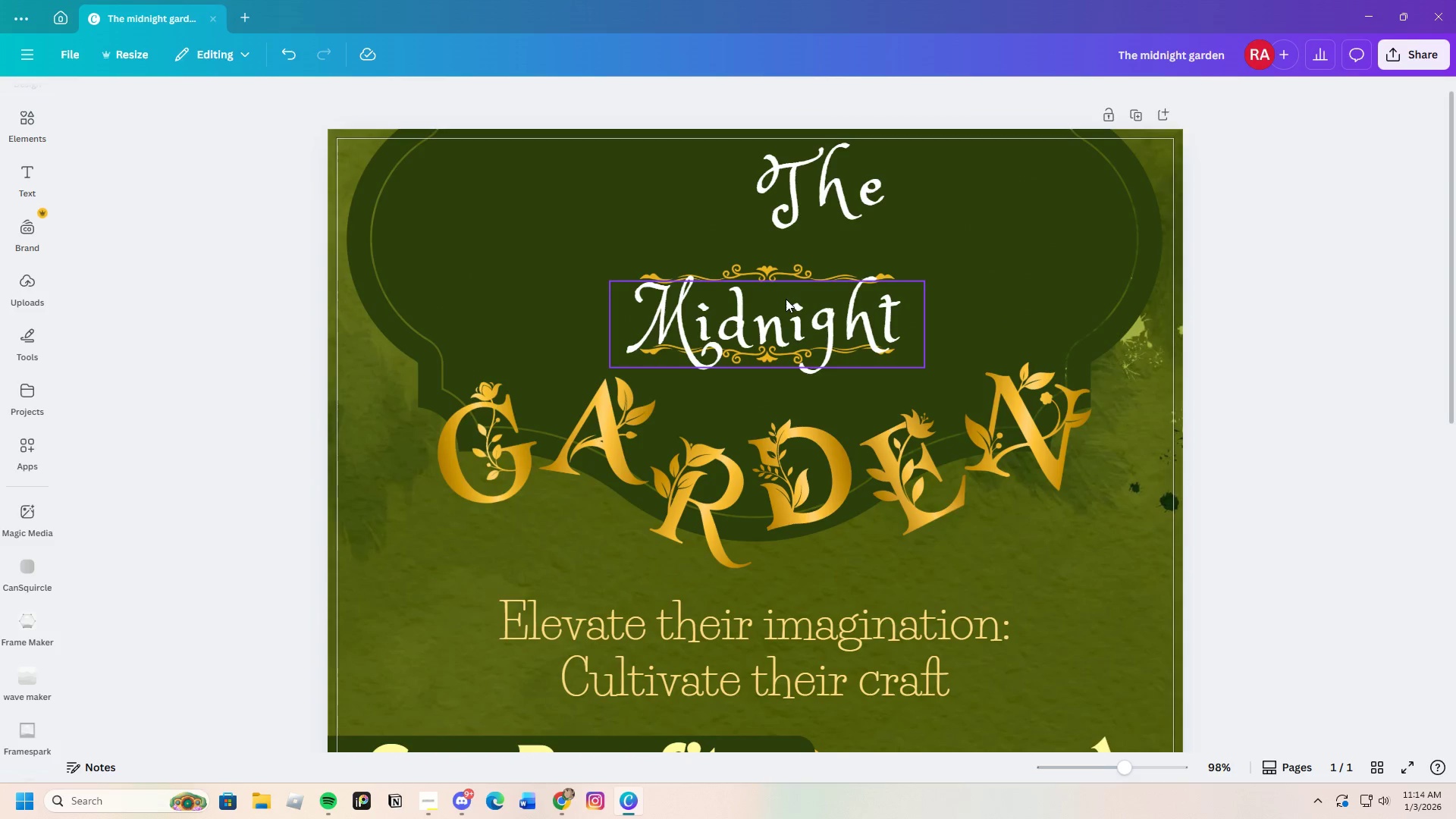 
left_click_drag(start_coordinate=[776, 347], to_coordinate=[779, 369])
 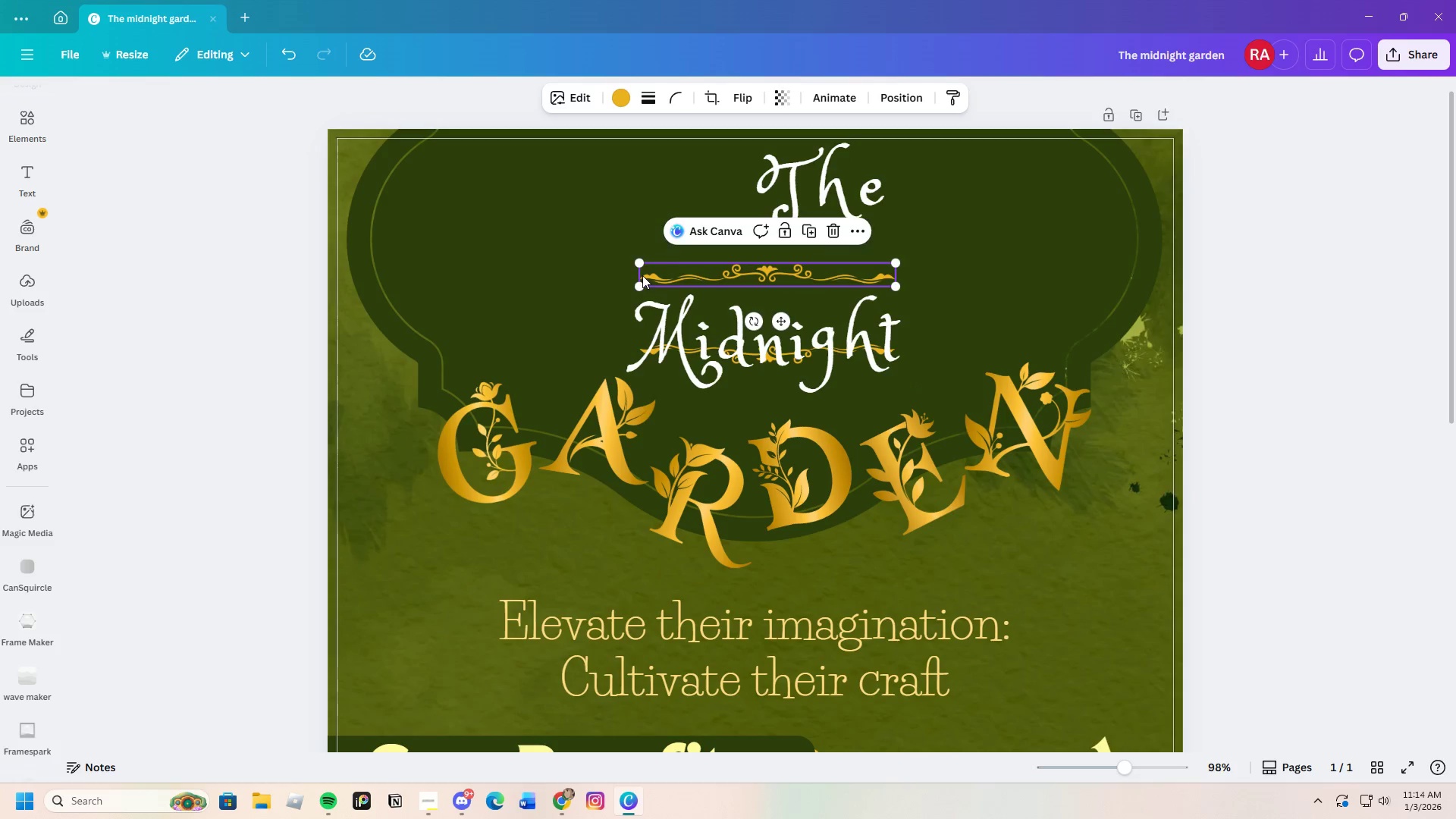 
left_click_drag(start_coordinate=[673, 265], to_coordinate=[670, 263])
 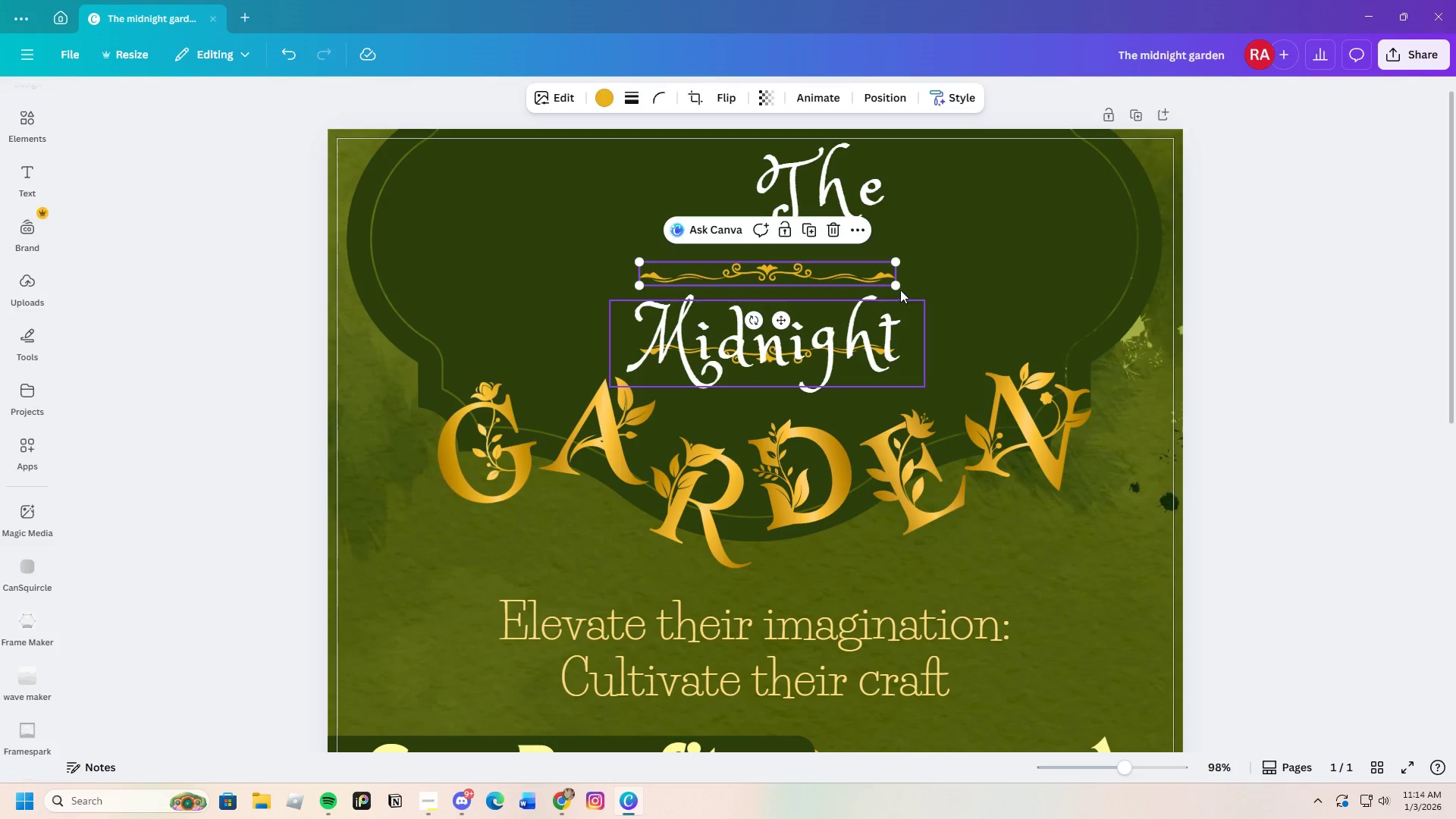 
left_click_drag(start_coordinate=[899, 286], to_coordinate=[997, 286])
 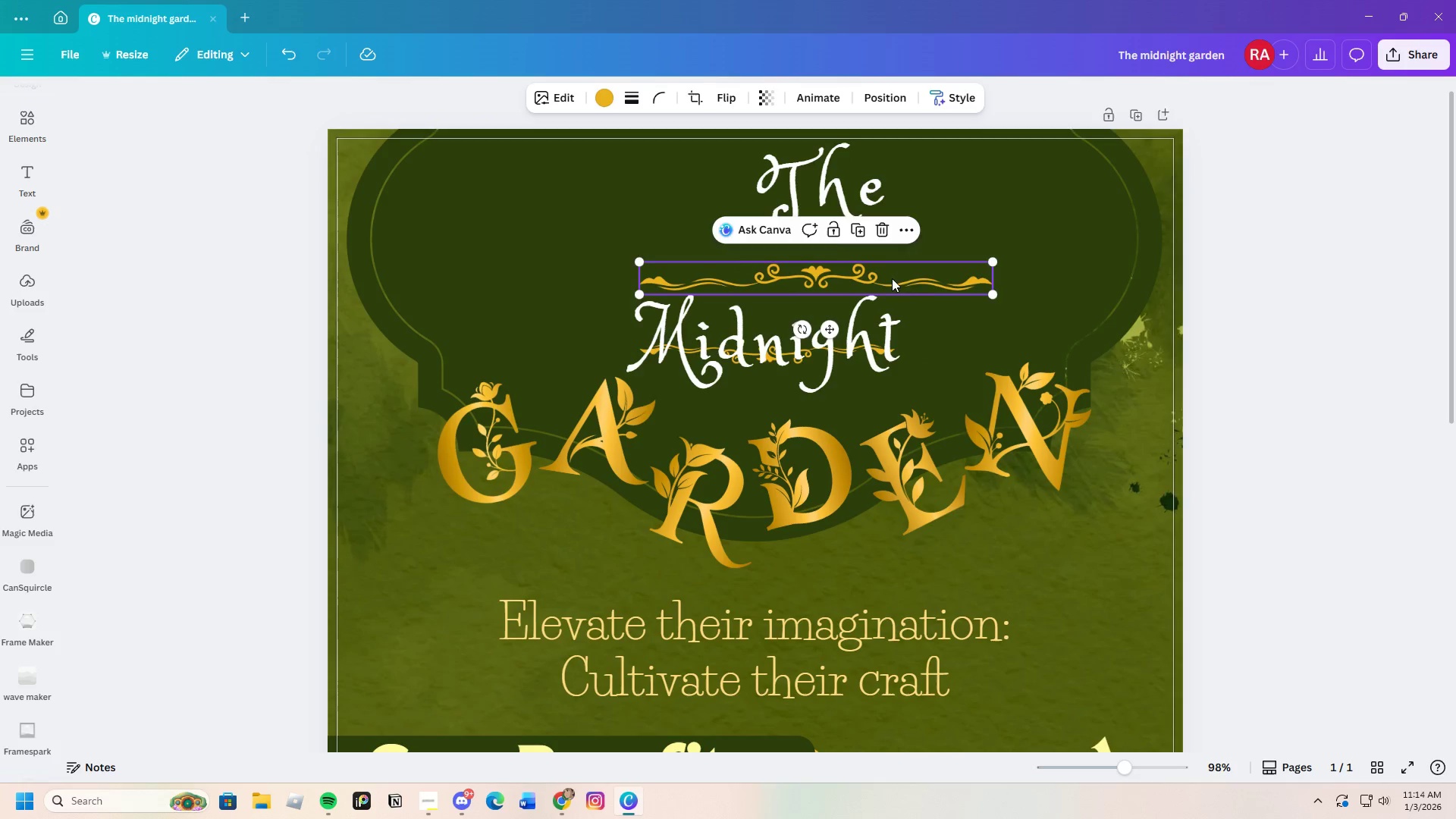 
left_click_drag(start_coordinate=[892, 278], to_coordinate=[804, 257])
 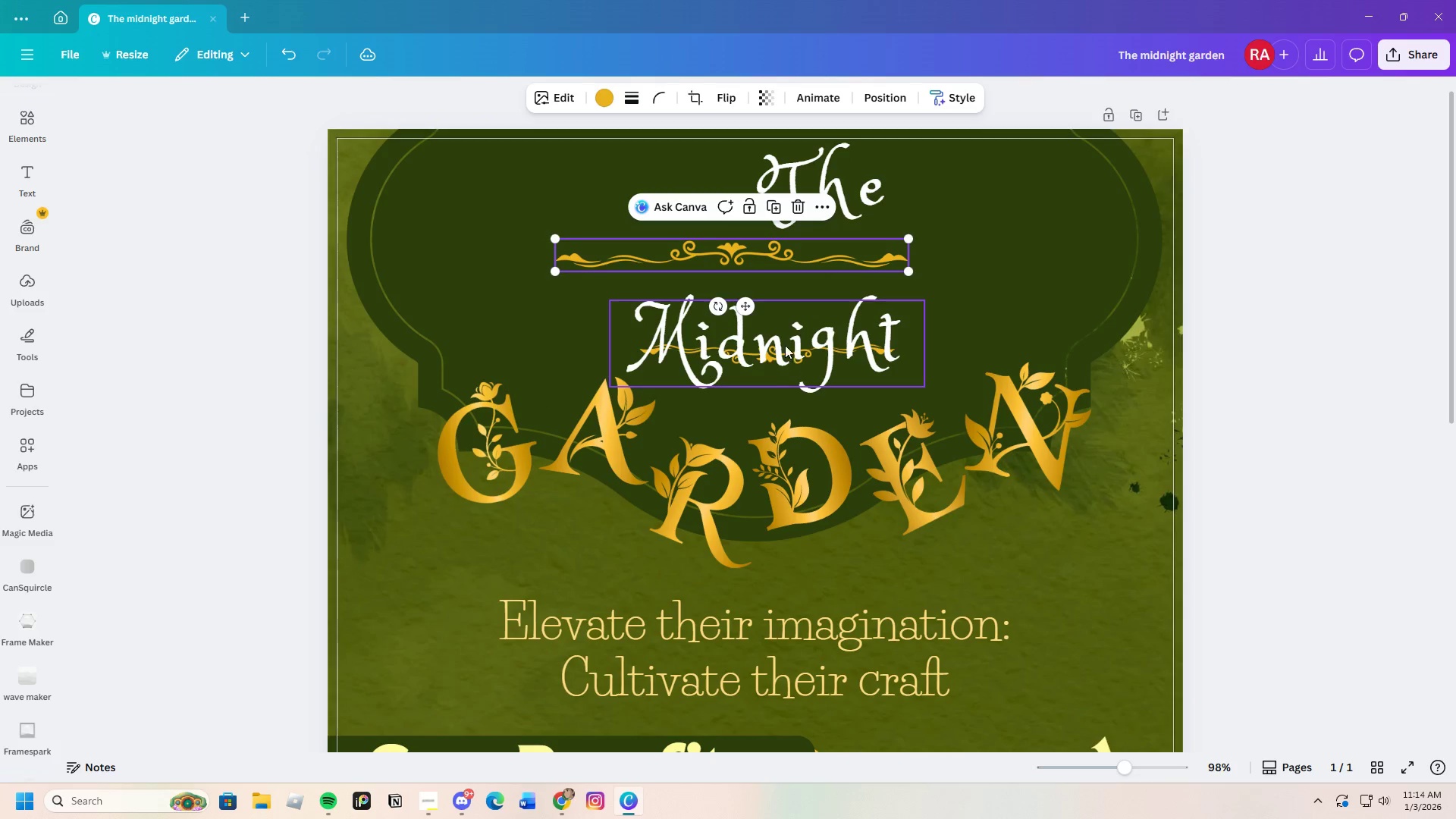 
left_click_drag(start_coordinate=[783, 340], to_coordinate=[747, 297])
 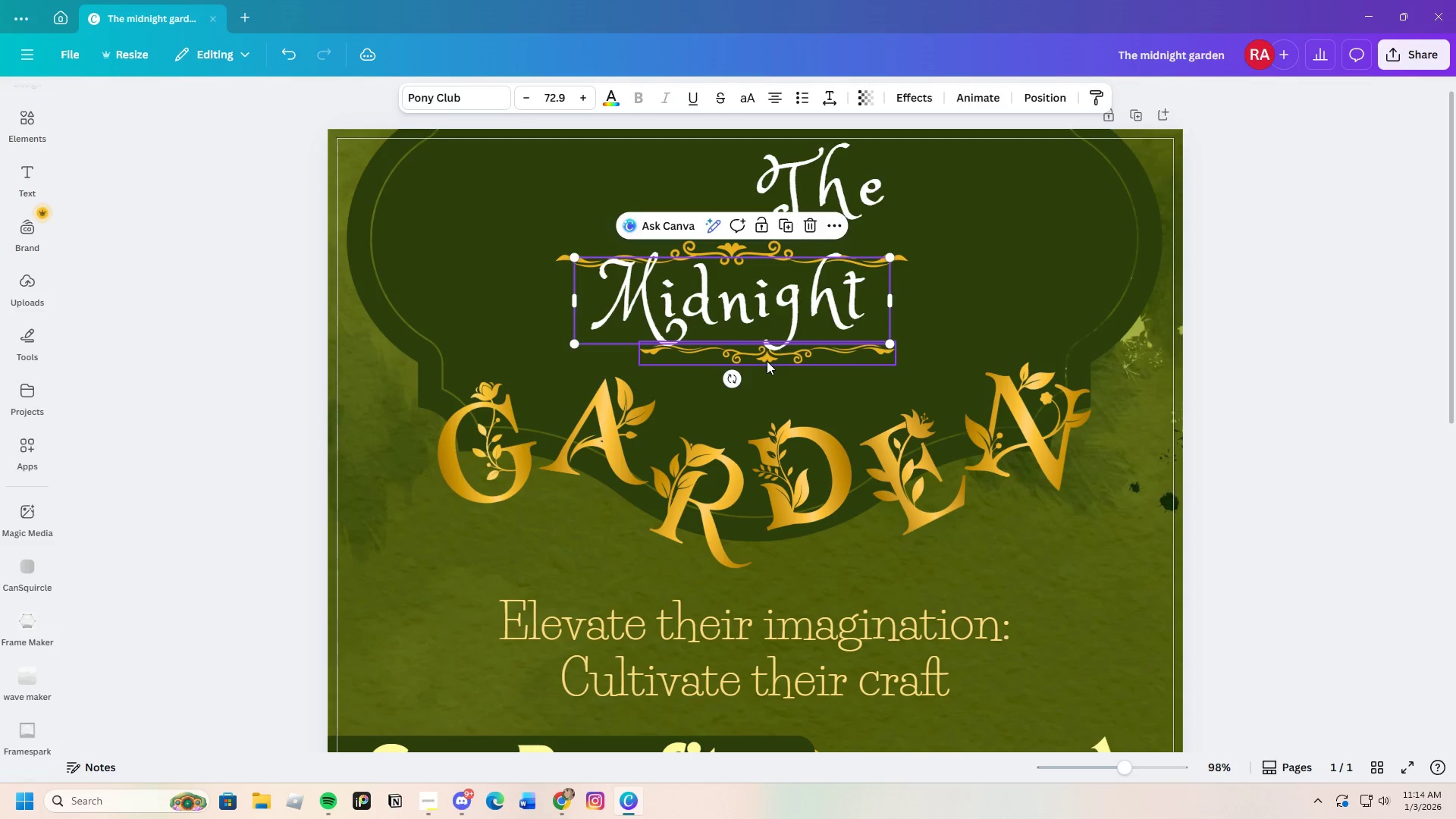 
left_click_drag(start_coordinate=[767, 361], to_coordinate=[708, 375])
 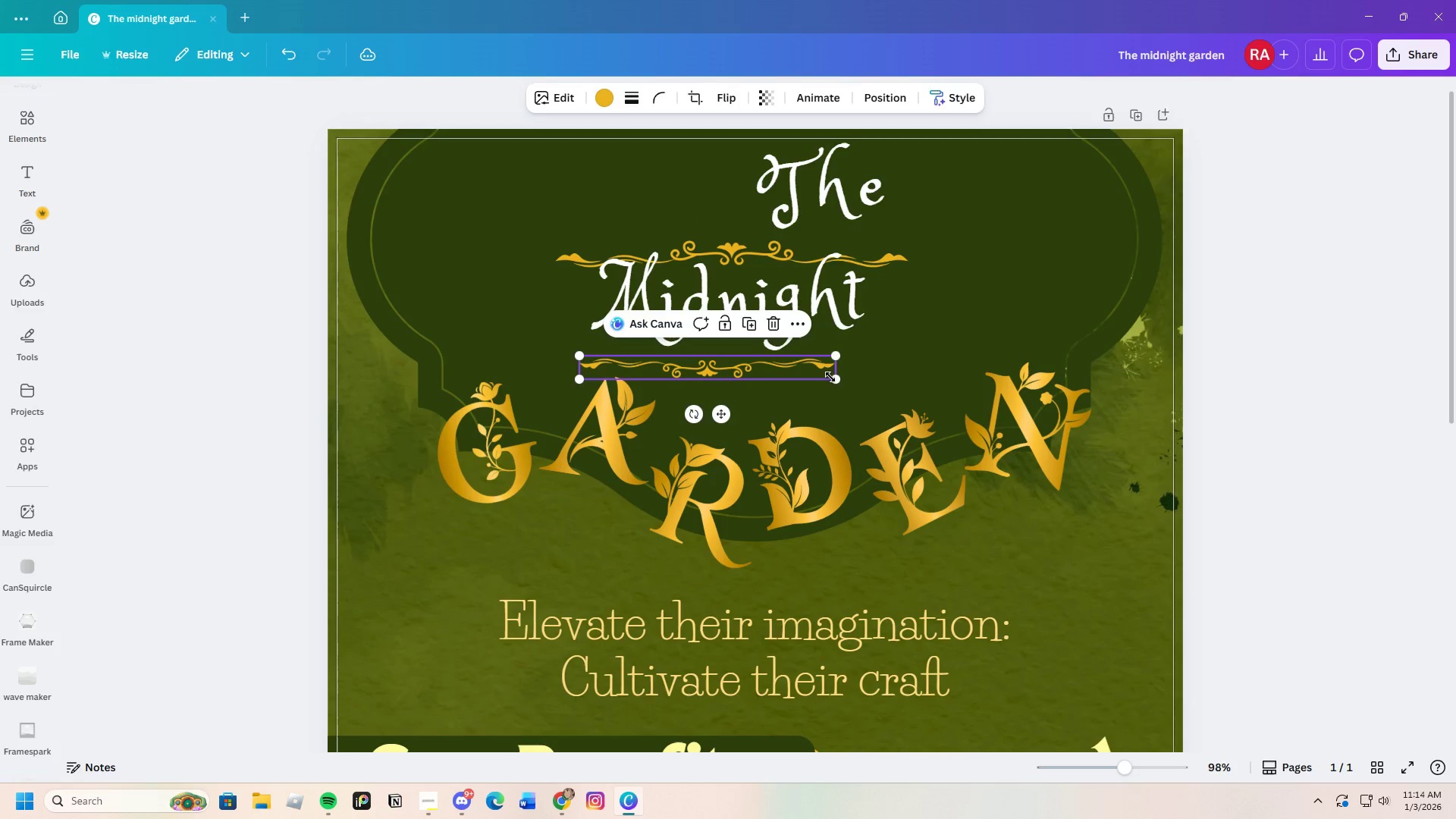 
left_click_drag(start_coordinate=[831, 377], to_coordinate=[923, 374])
 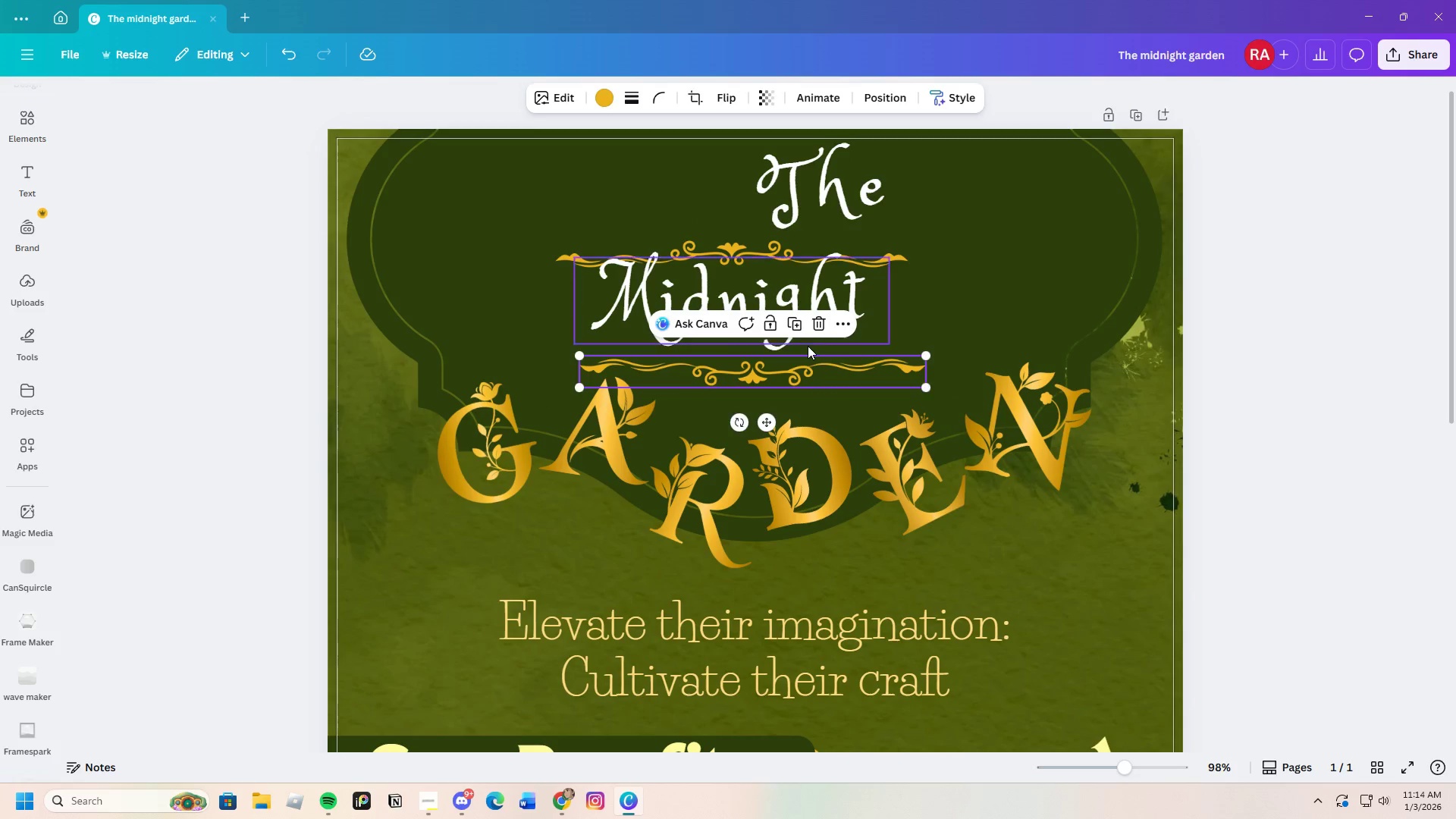 
left_click_drag(start_coordinate=[808, 345], to_coordinate=[770, 339])
 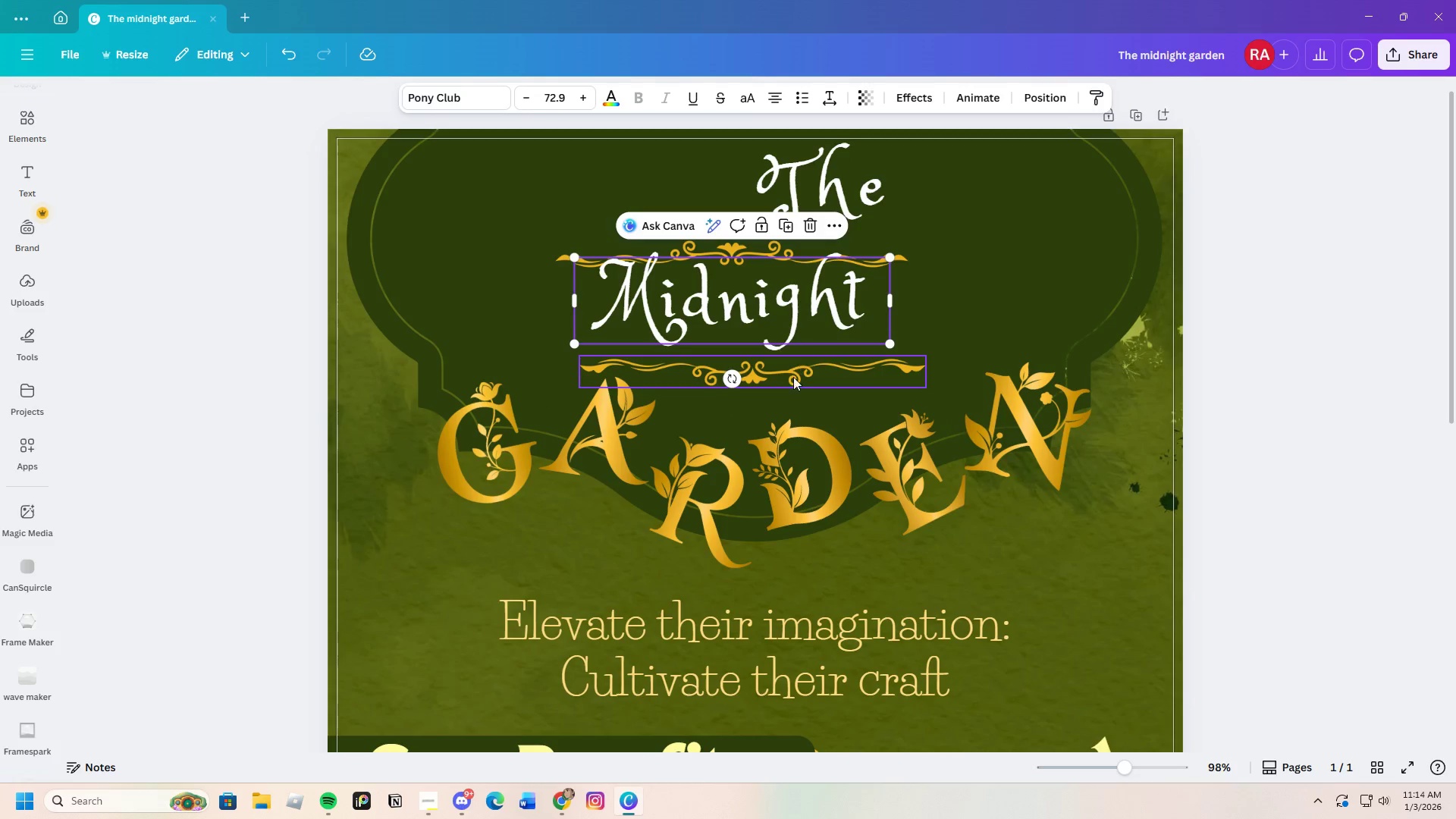 
left_click_drag(start_coordinate=[802, 383], to_coordinate=[779, 372])
 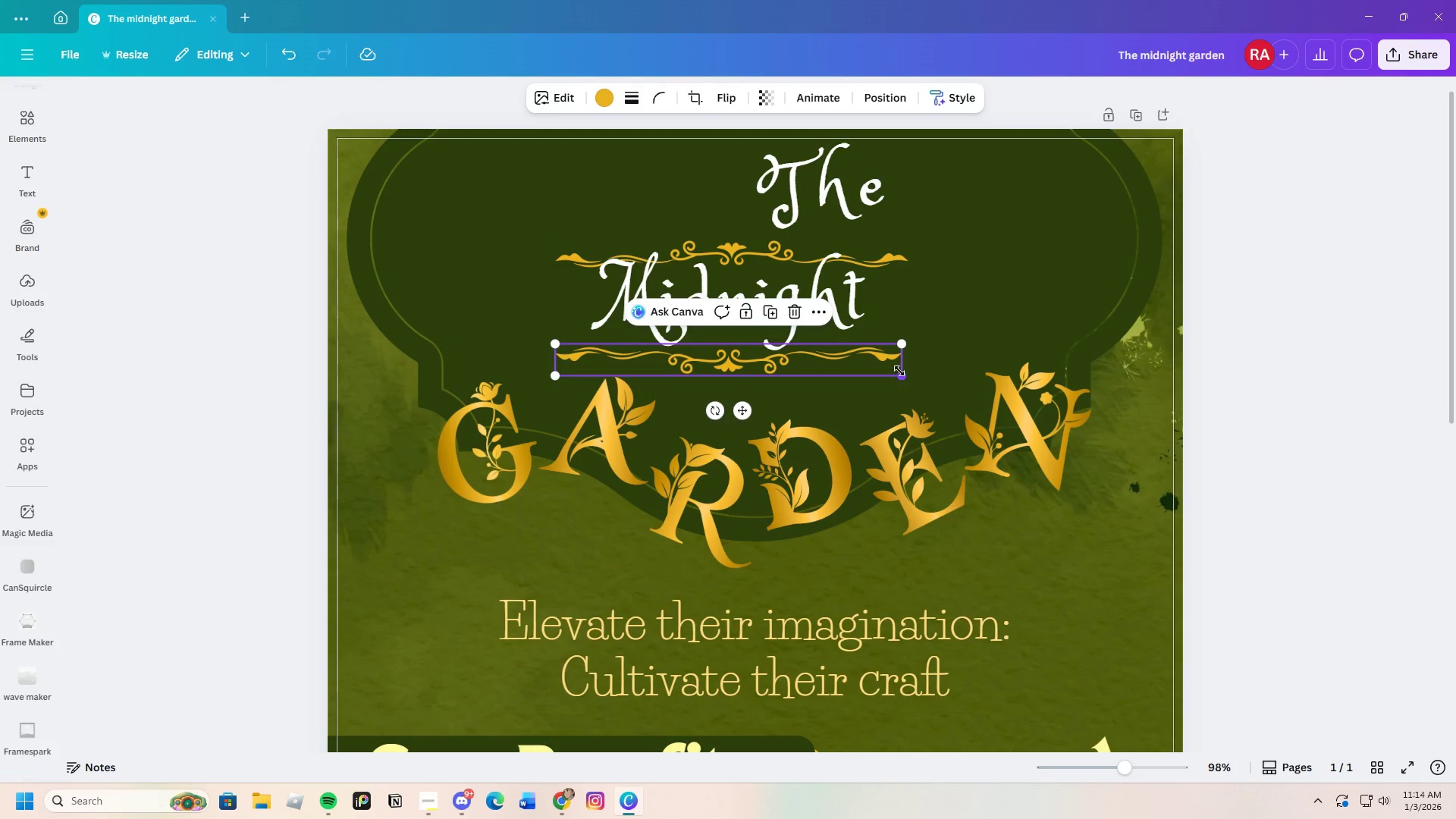 
left_click_drag(start_coordinate=[899, 370], to_coordinate=[901, 374])
 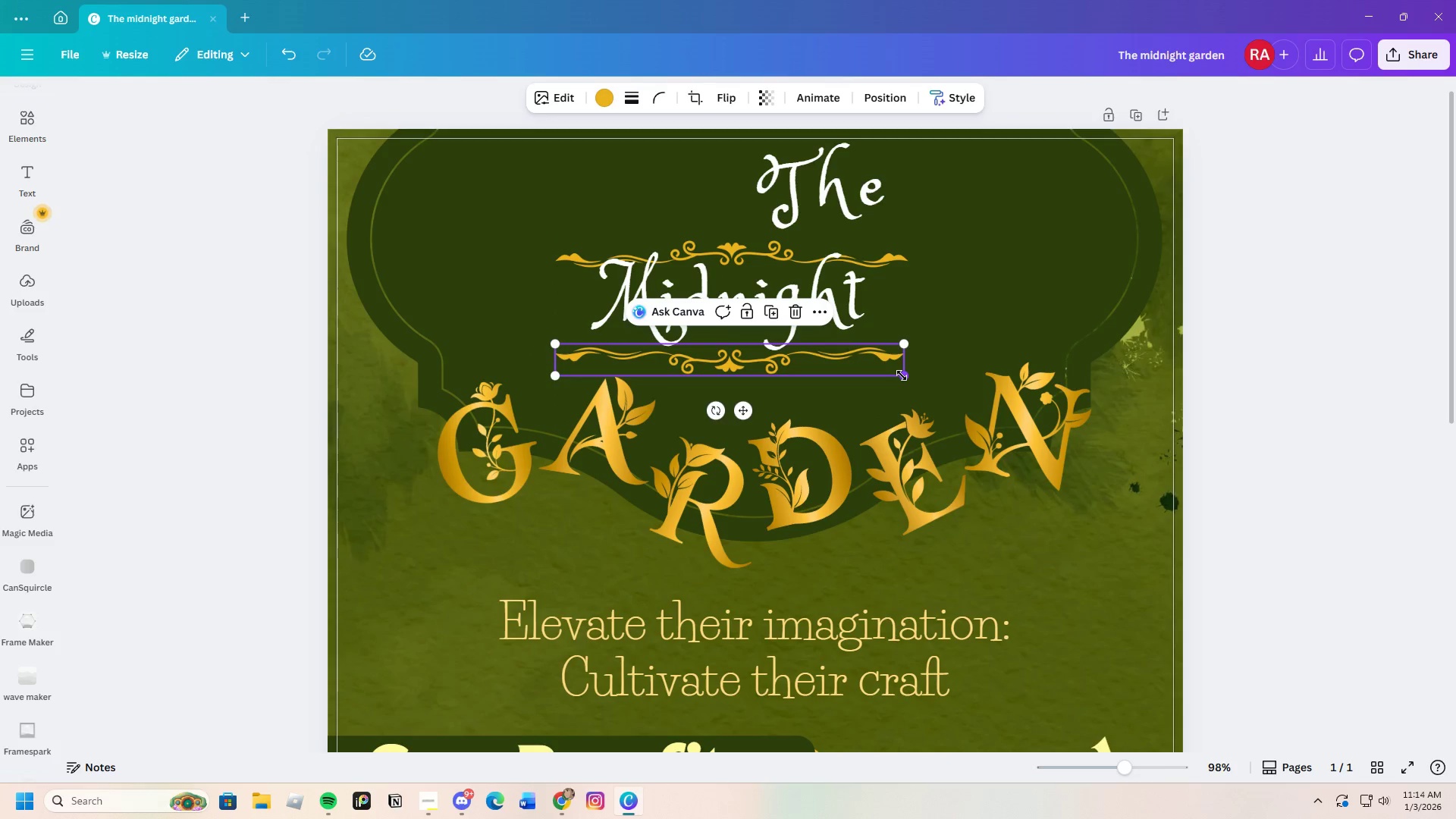 
left_click_drag(start_coordinate=[902, 375], to_coordinate=[906, 374])
 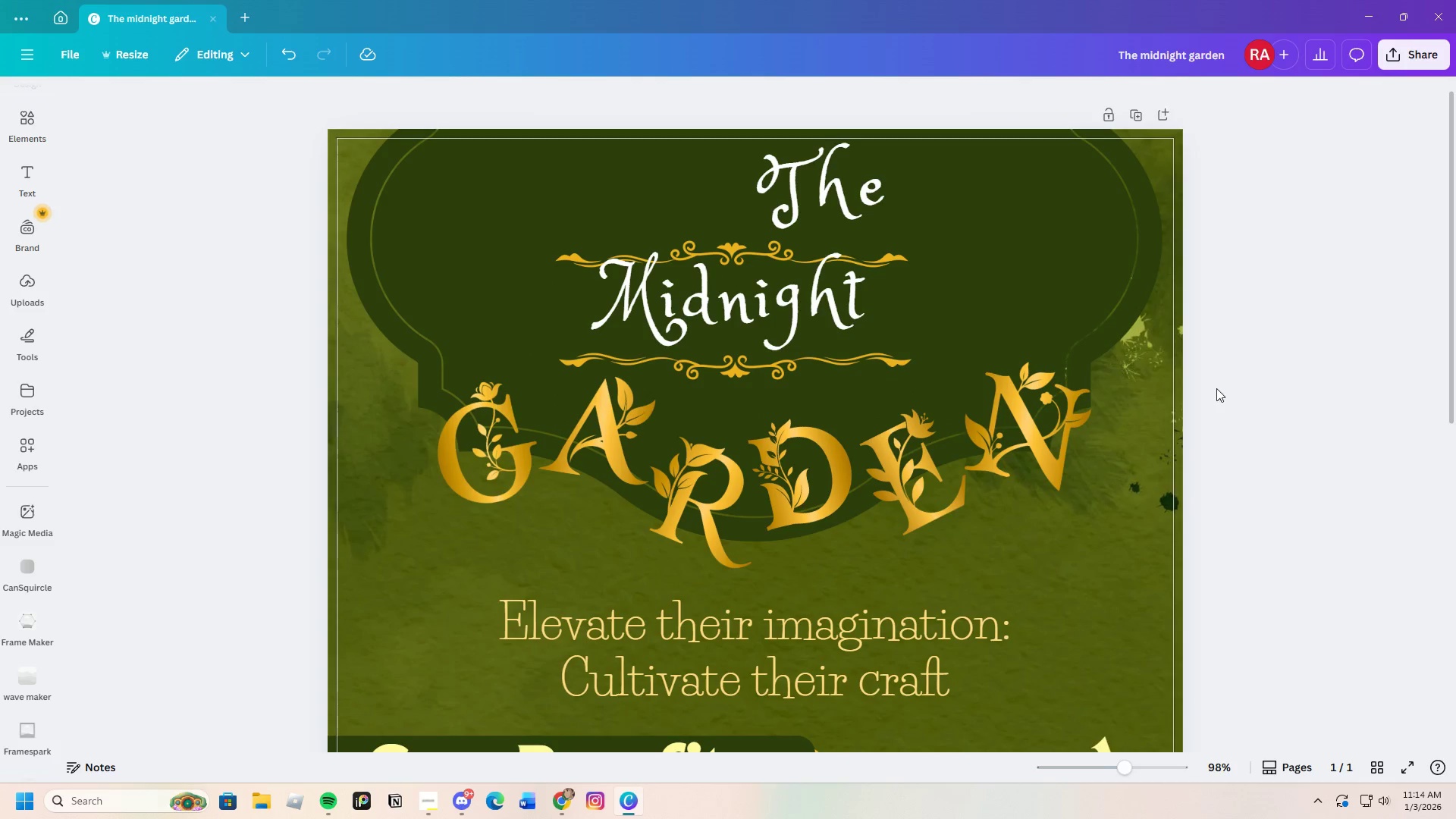 
left_click_drag(start_coordinate=[764, 303], to_coordinate=[758, 316])
 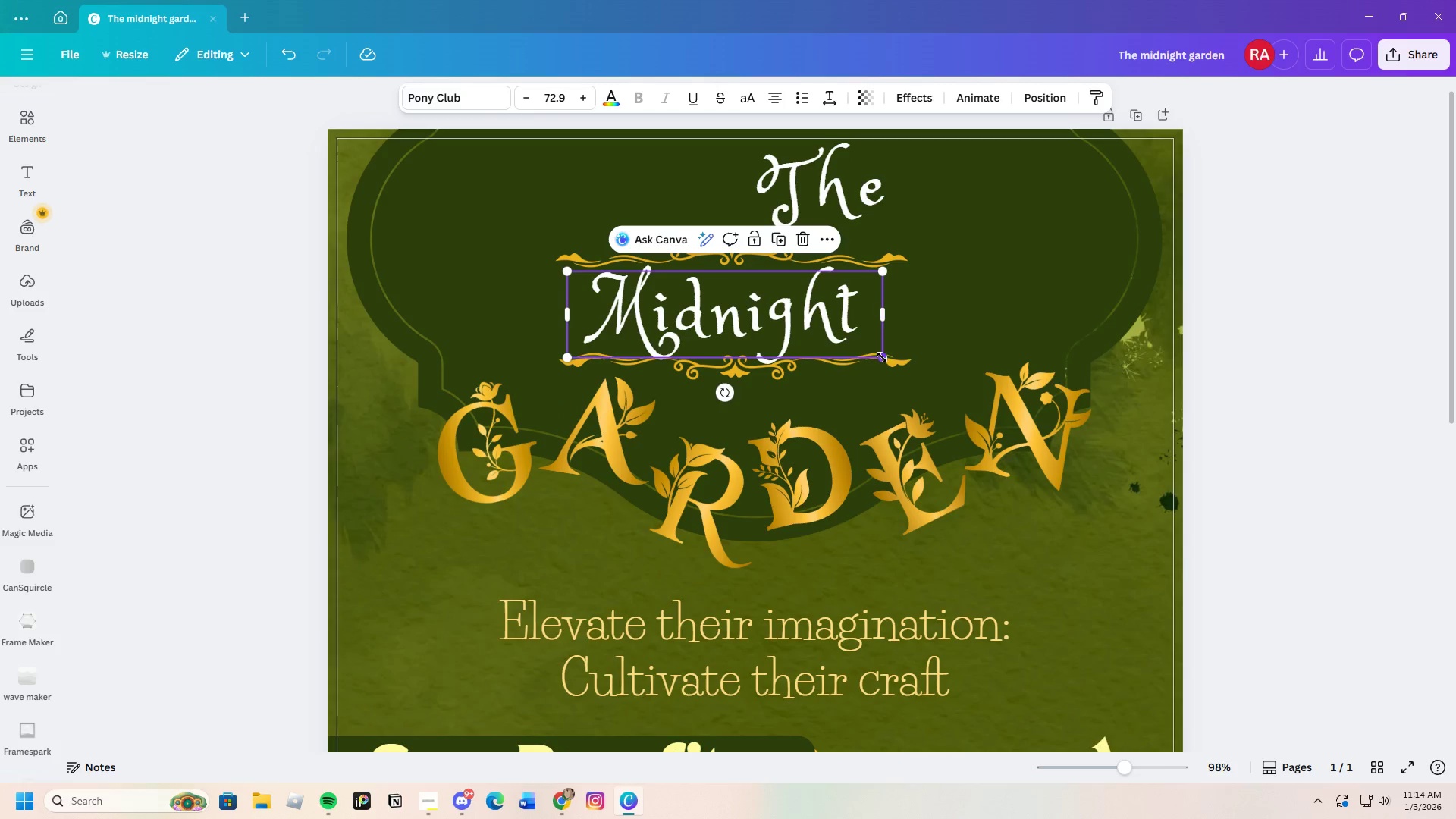 
left_click_drag(start_coordinate=[882, 358], to_coordinate=[896, 359])
 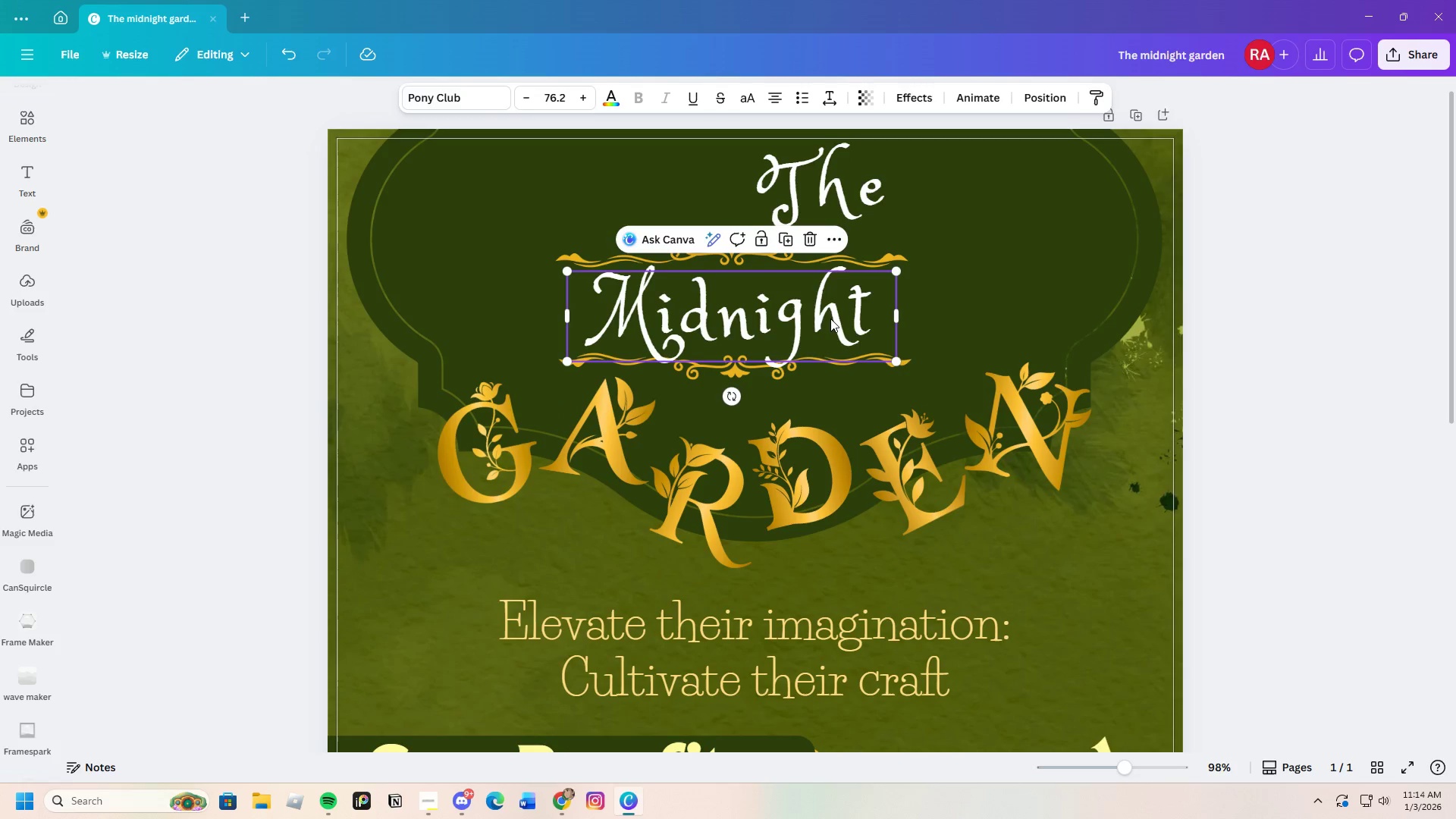 
left_click_drag(start_coordinate=[830, 318], to_coordinate=[821, 312])
 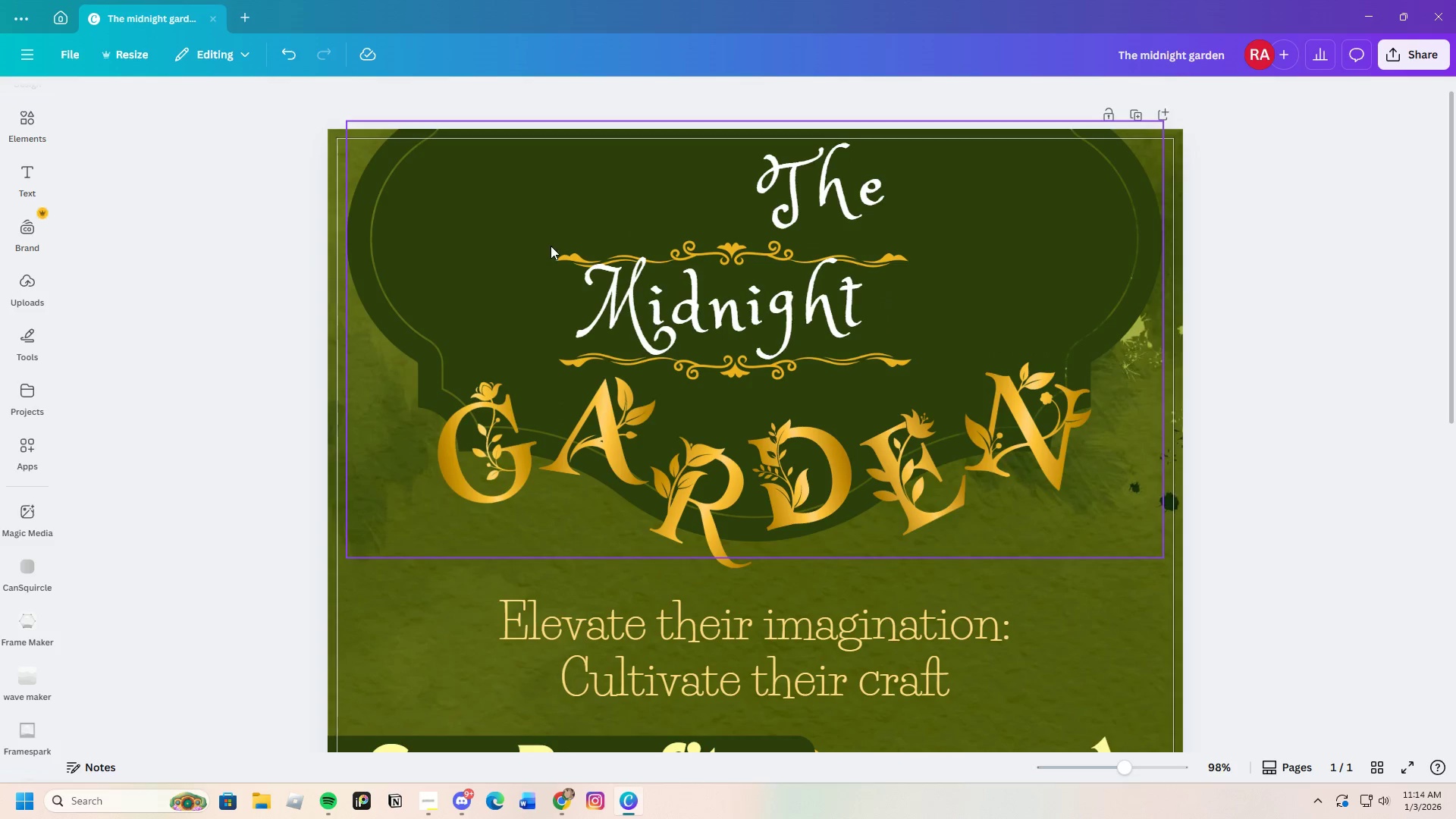 
left_click_drag(start_coordinate=[695, 321], to_coordinate=[697, 326])
 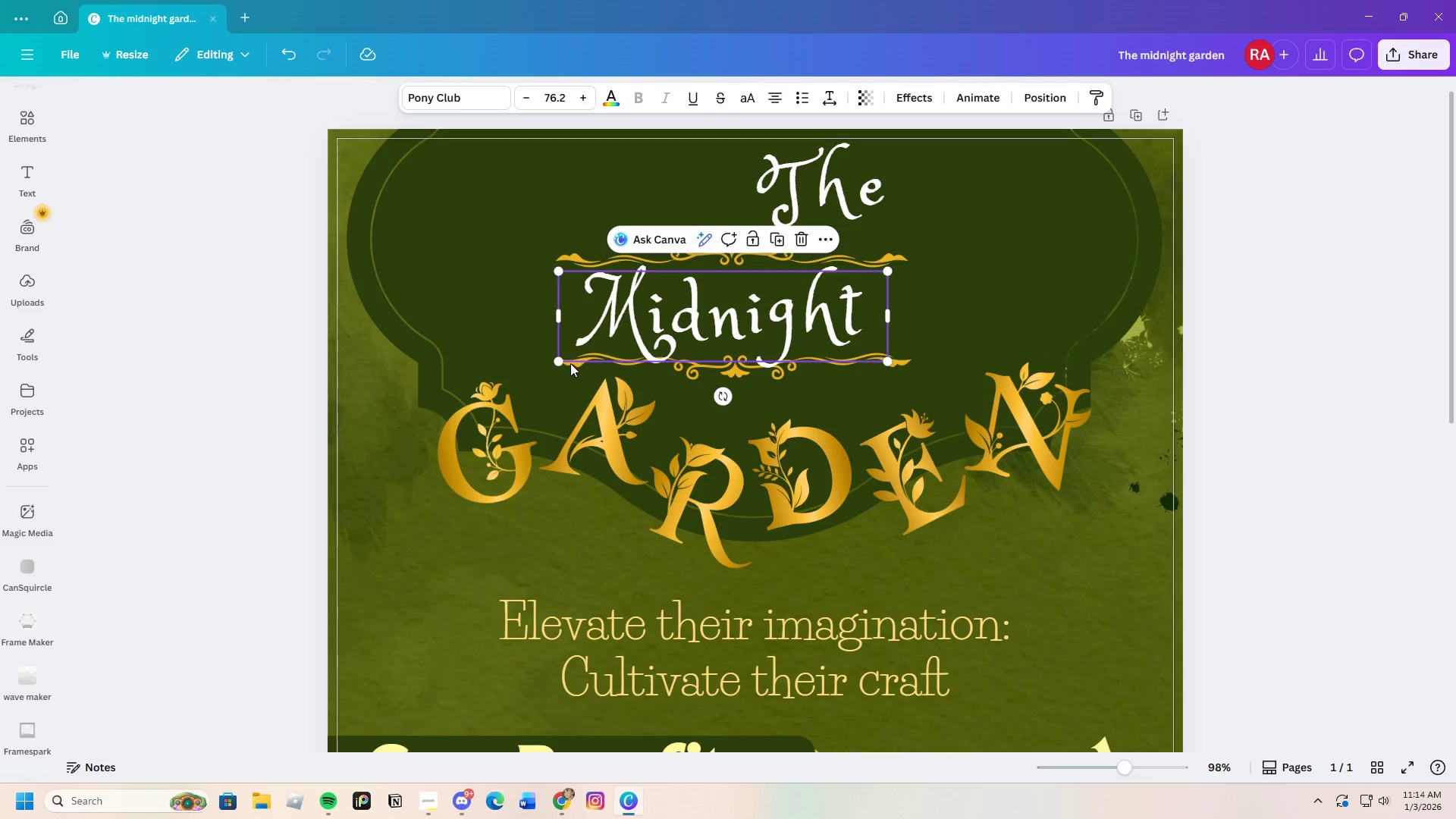 
left_click([570, 364])
 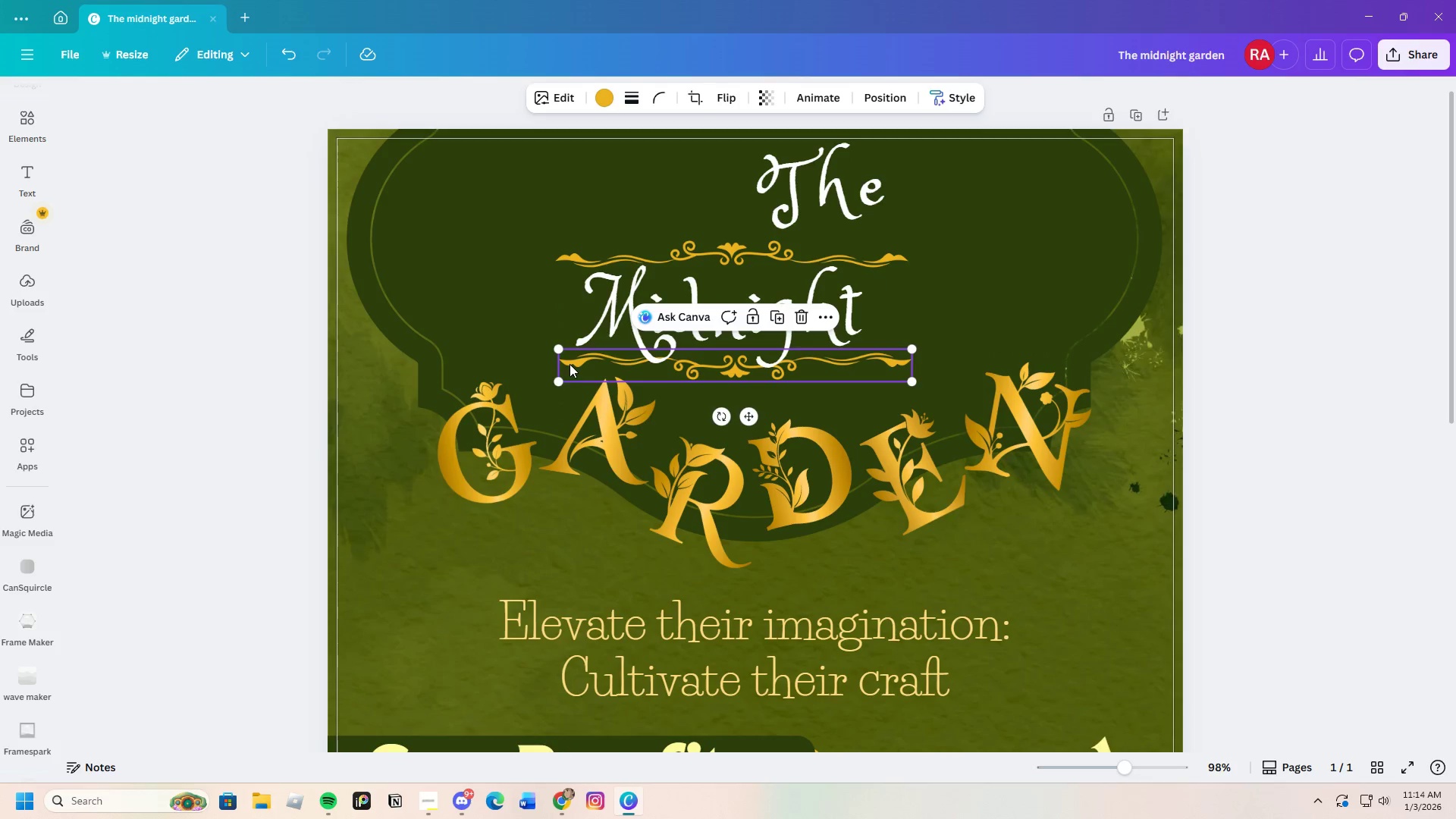 
left_click_drag(start_coordinate=[570, 365], to_coordinate=[570, 379])
 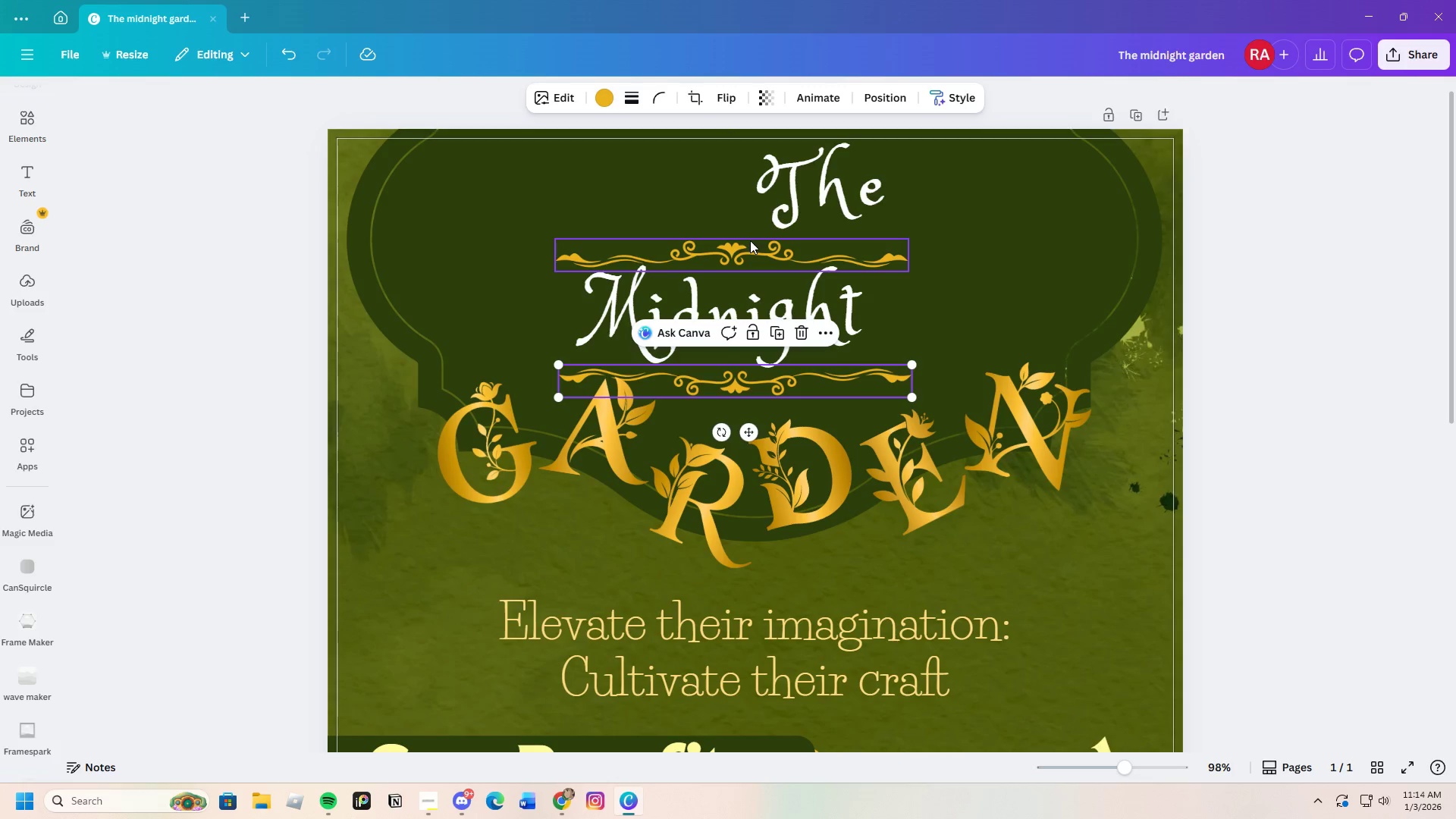 
left_click_drag(start_coordinate=[751, 246], to_coordinate=[745, 246])
 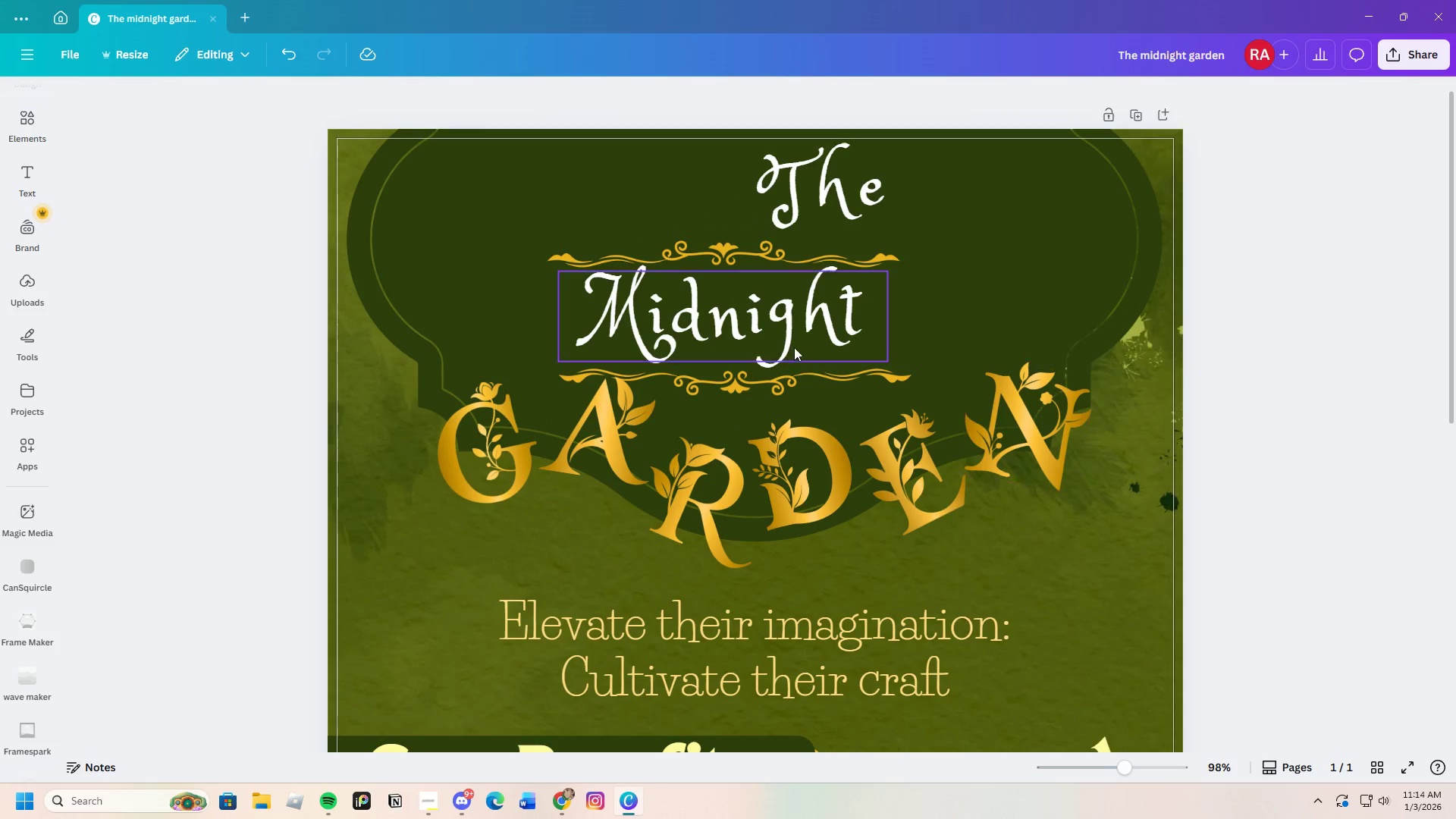 
left_click_drag(start_coordinate=[786, 335], to_coordinate=[779, 334])
 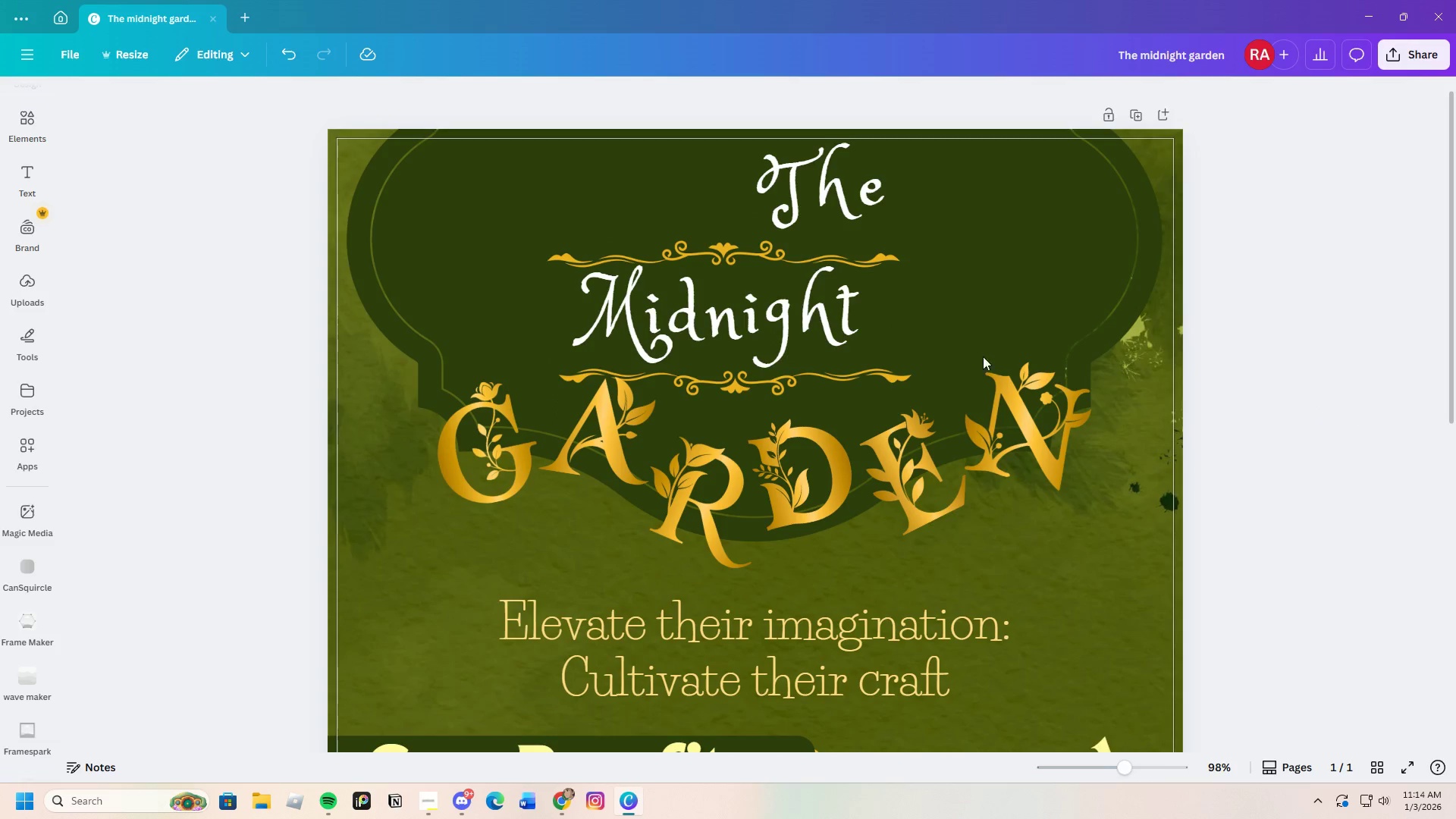 
left_click([664, 306])
 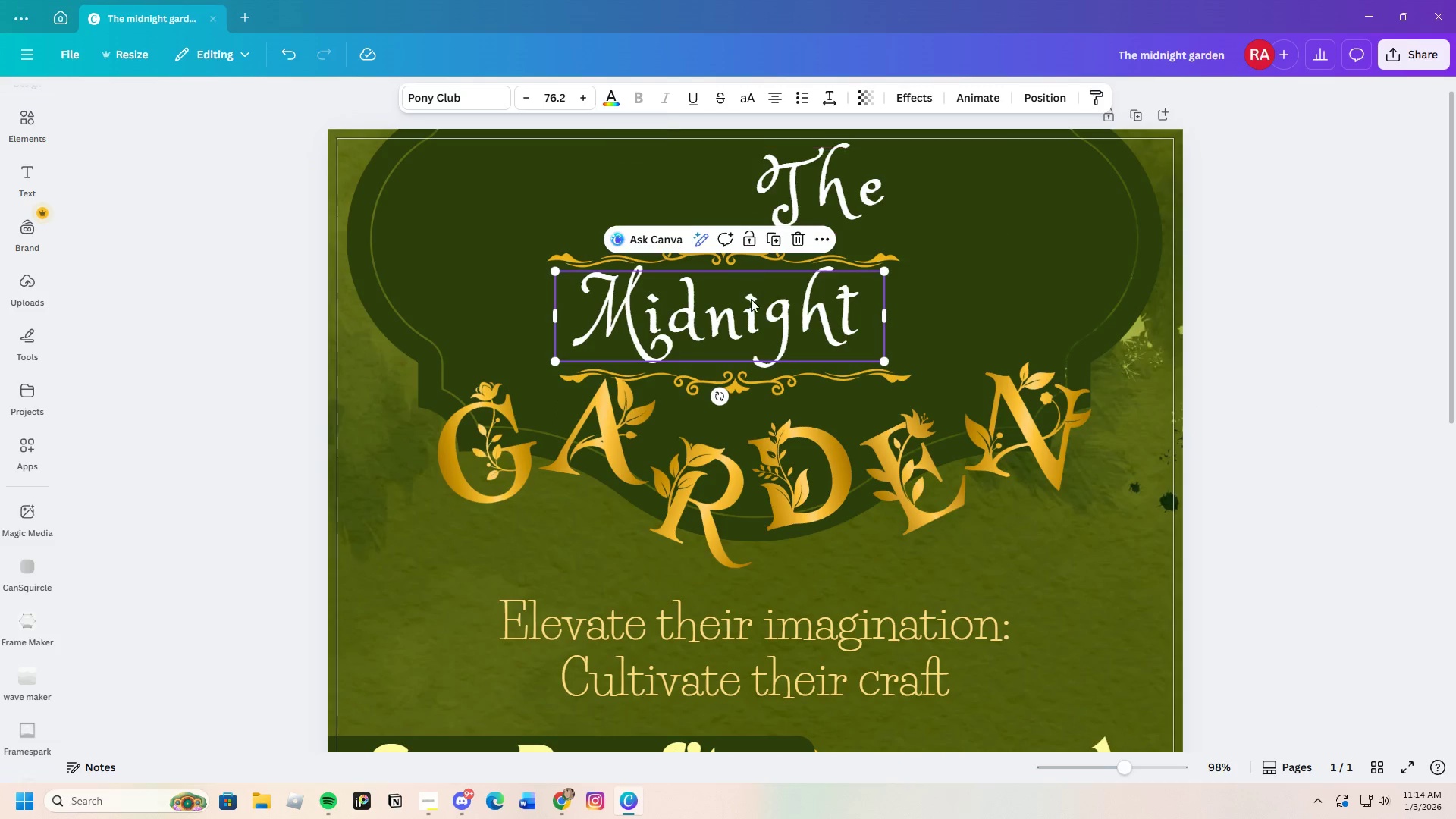 
left_click([738, 318])
 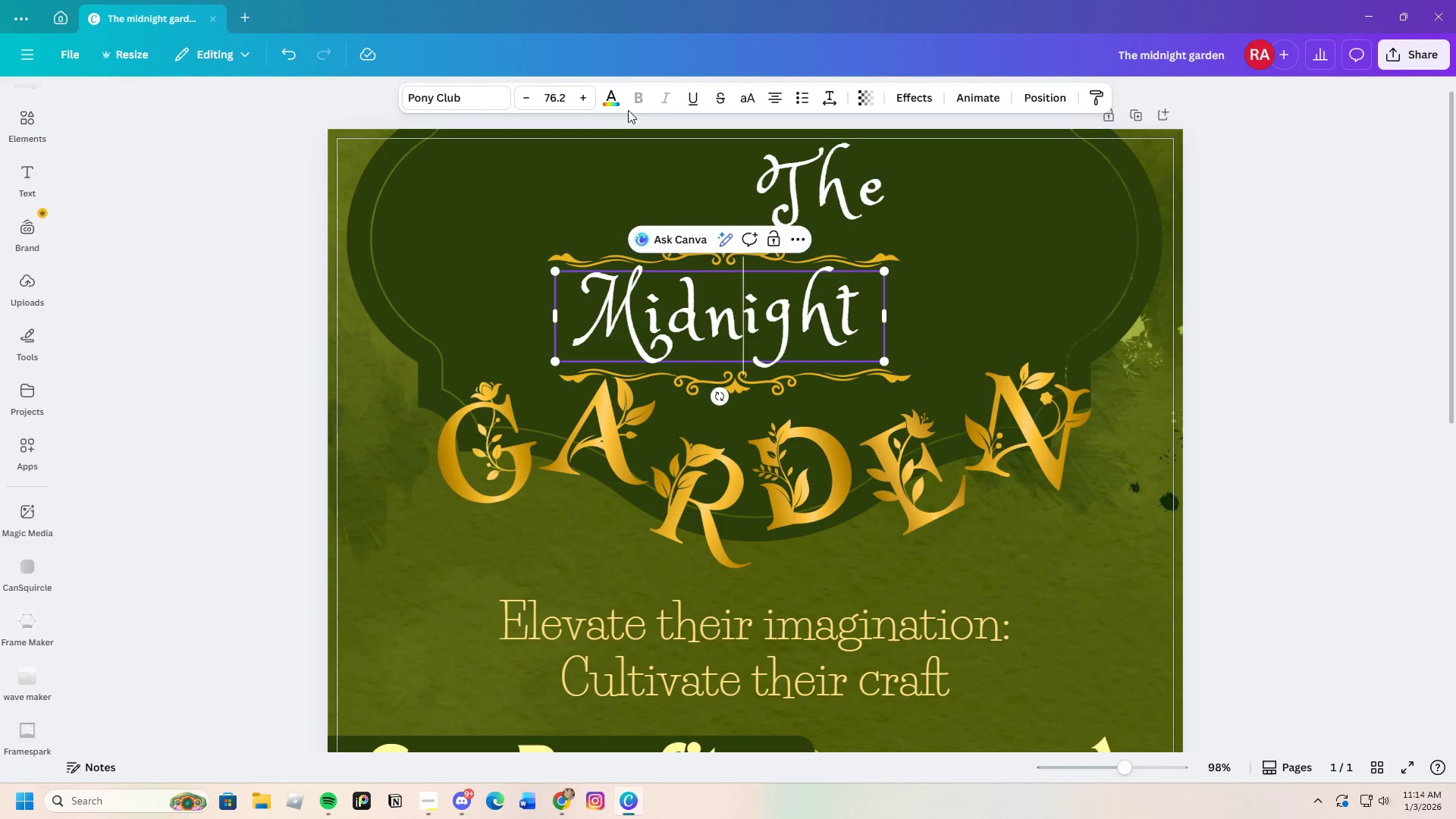 
left_click([608, 99])
 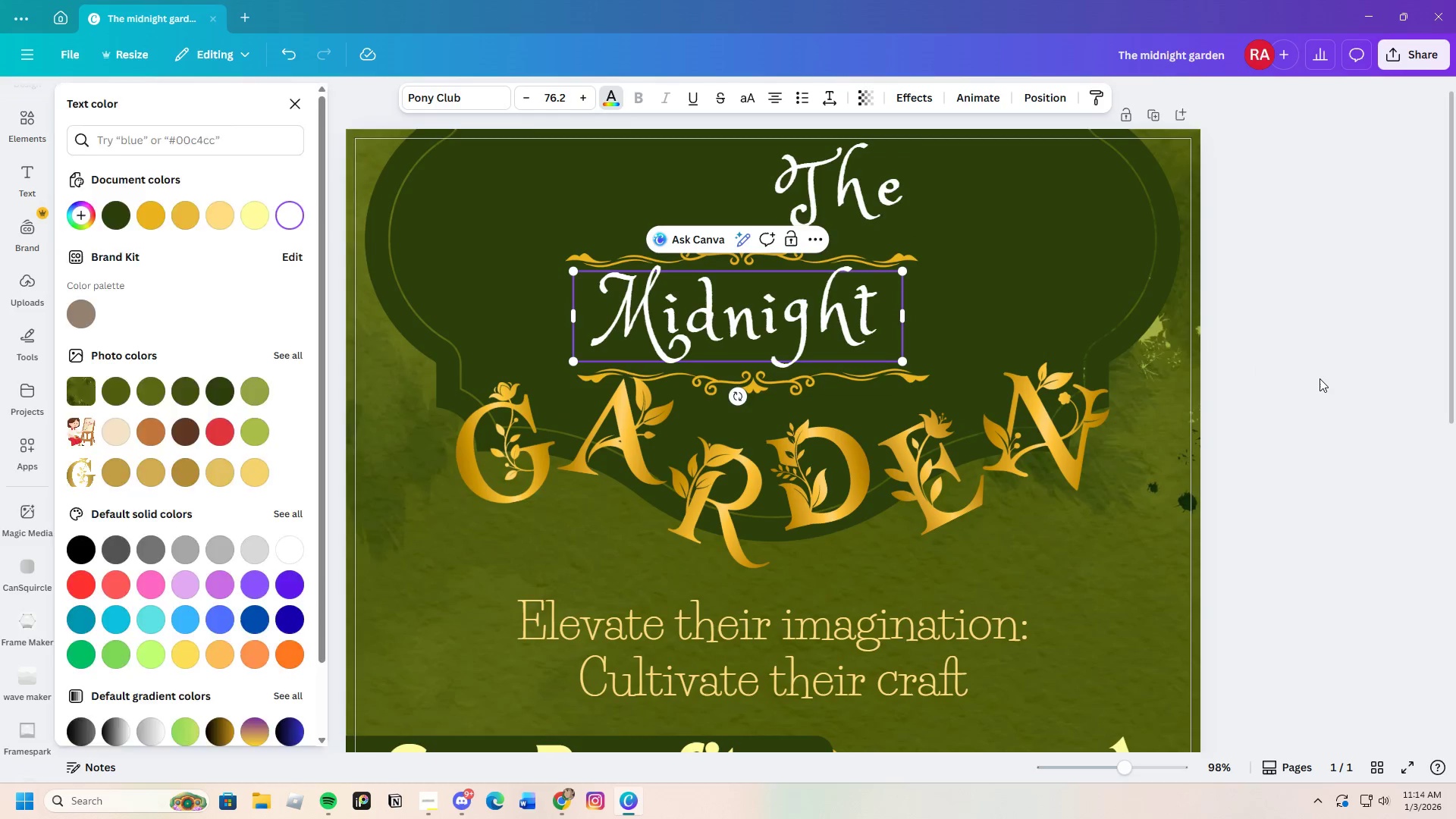 
double_click([1320, 378])
 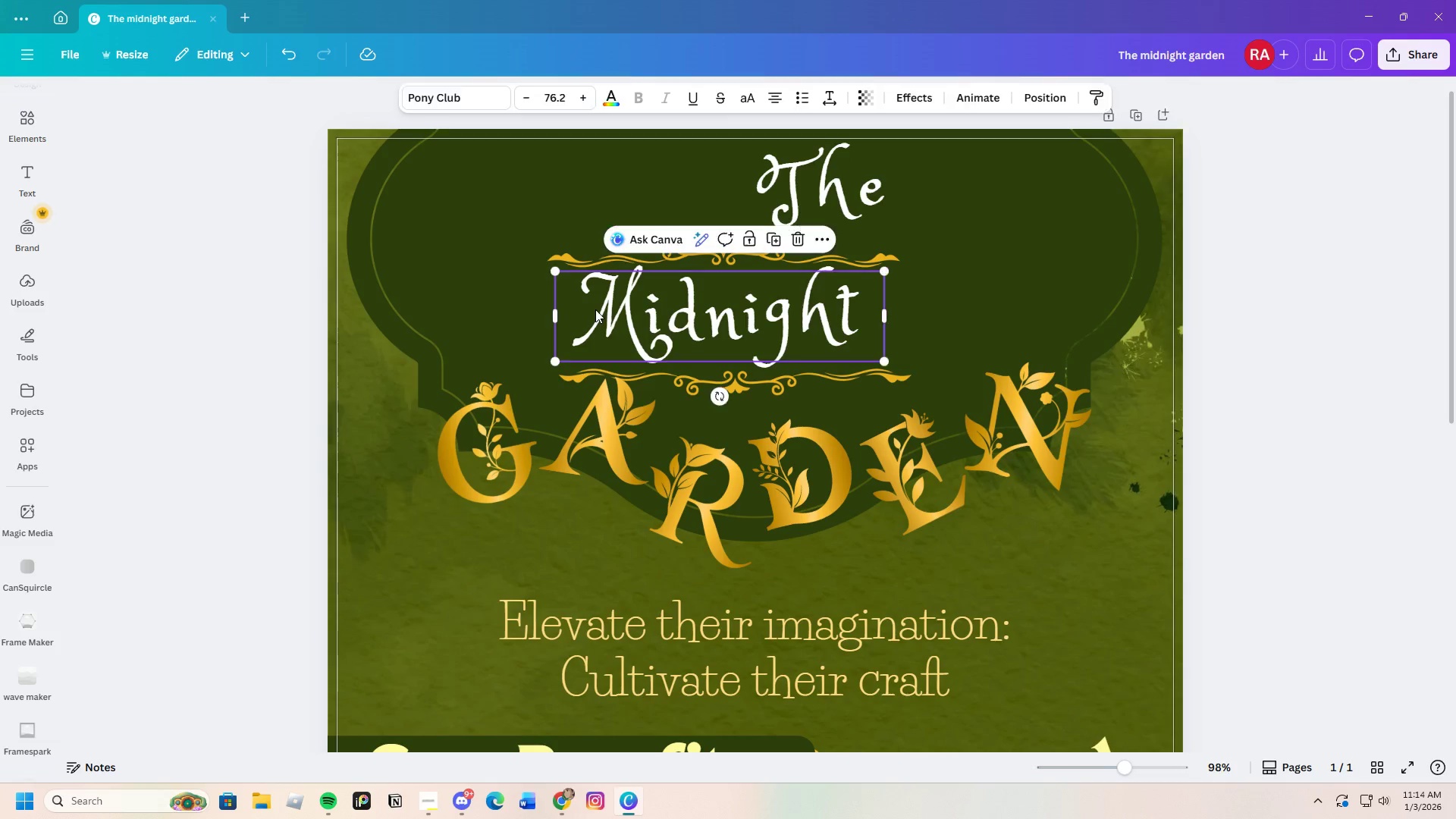 
double_click([592, 312])
 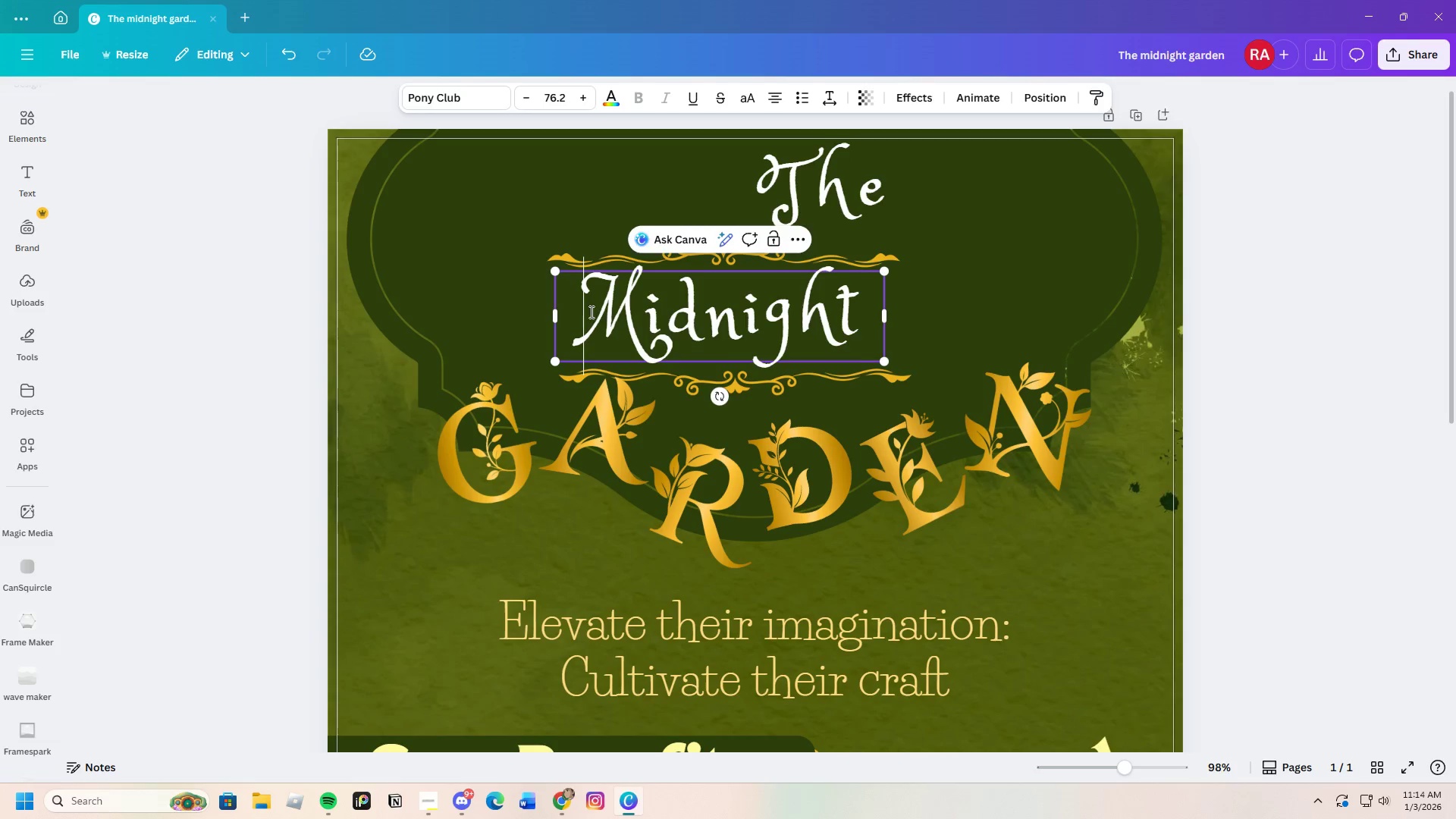 
left_click_drag(start_coordinate=[590, 312], to_coordinate=[861, 312])
 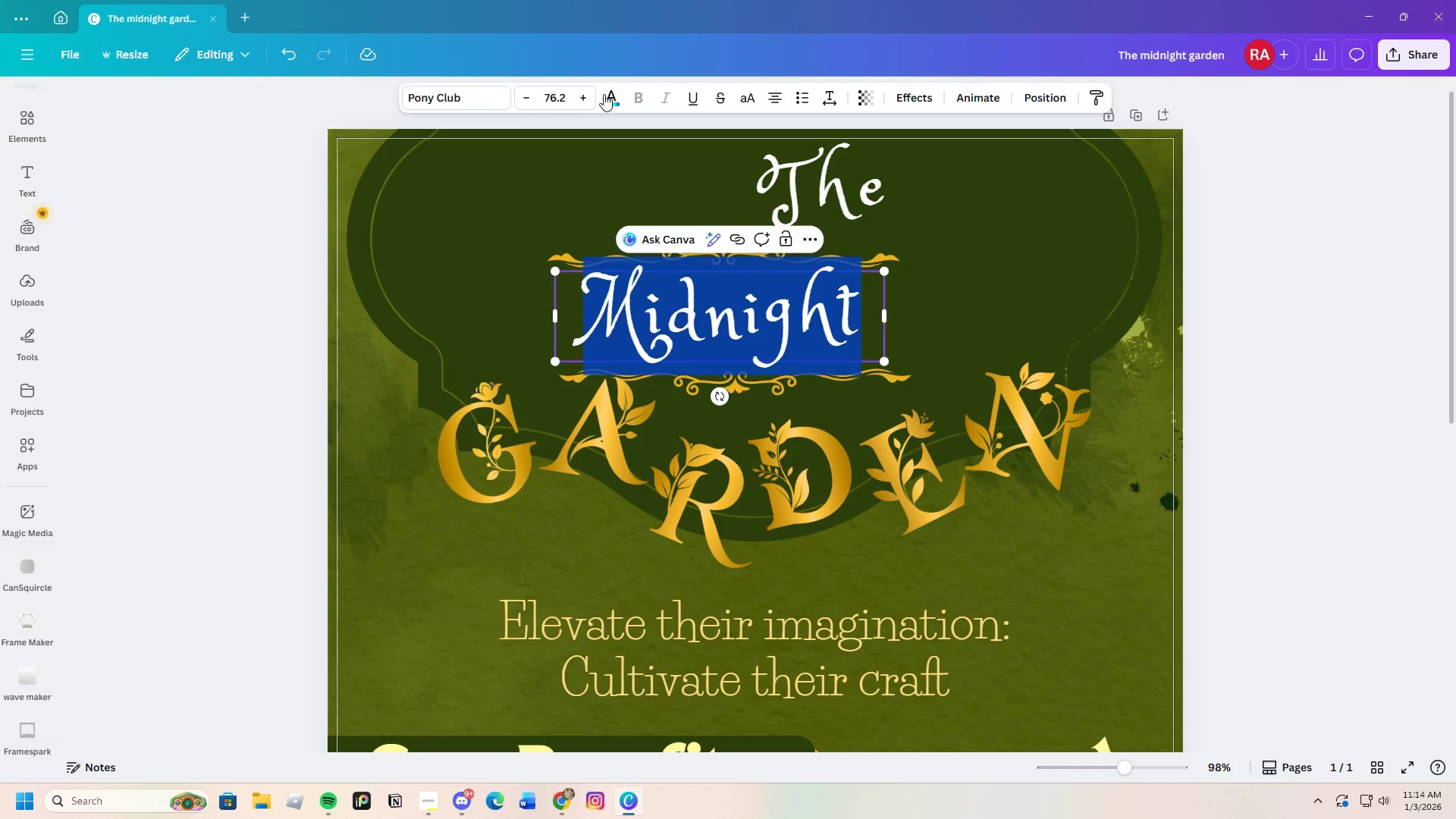 
left_click([606, 96])
 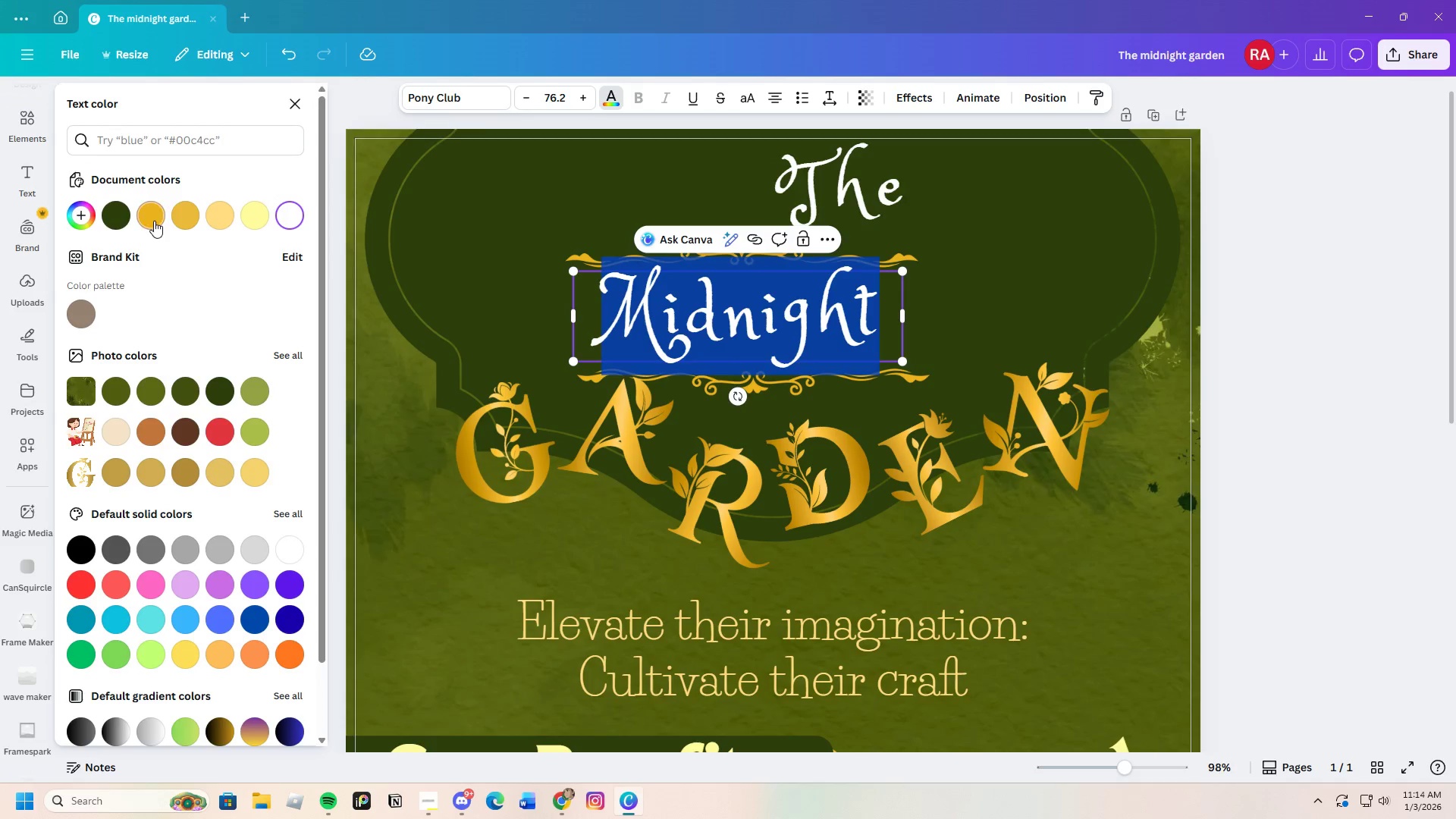 
double_click([327, 298])
 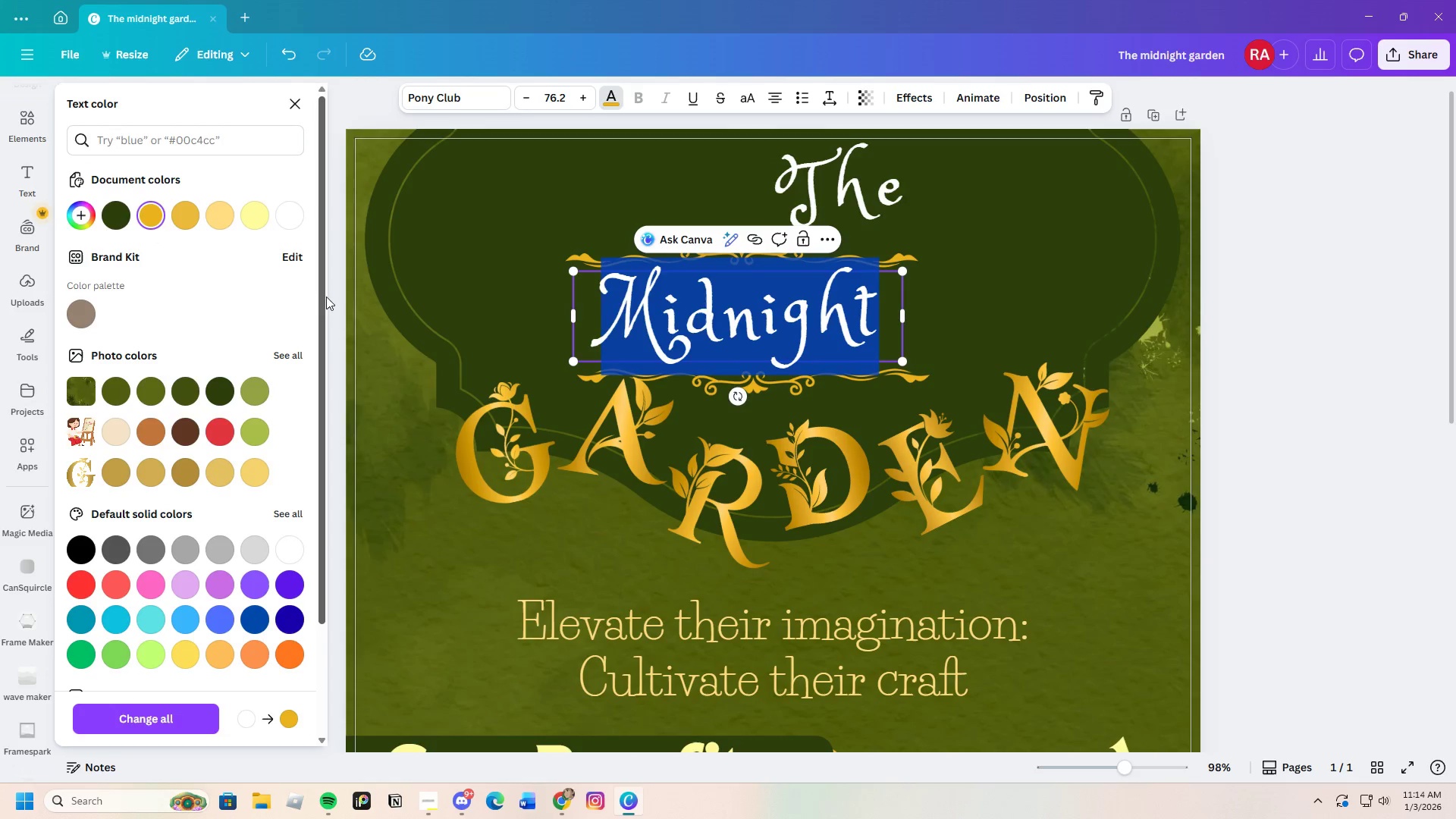 
triple_click([331, 296])
 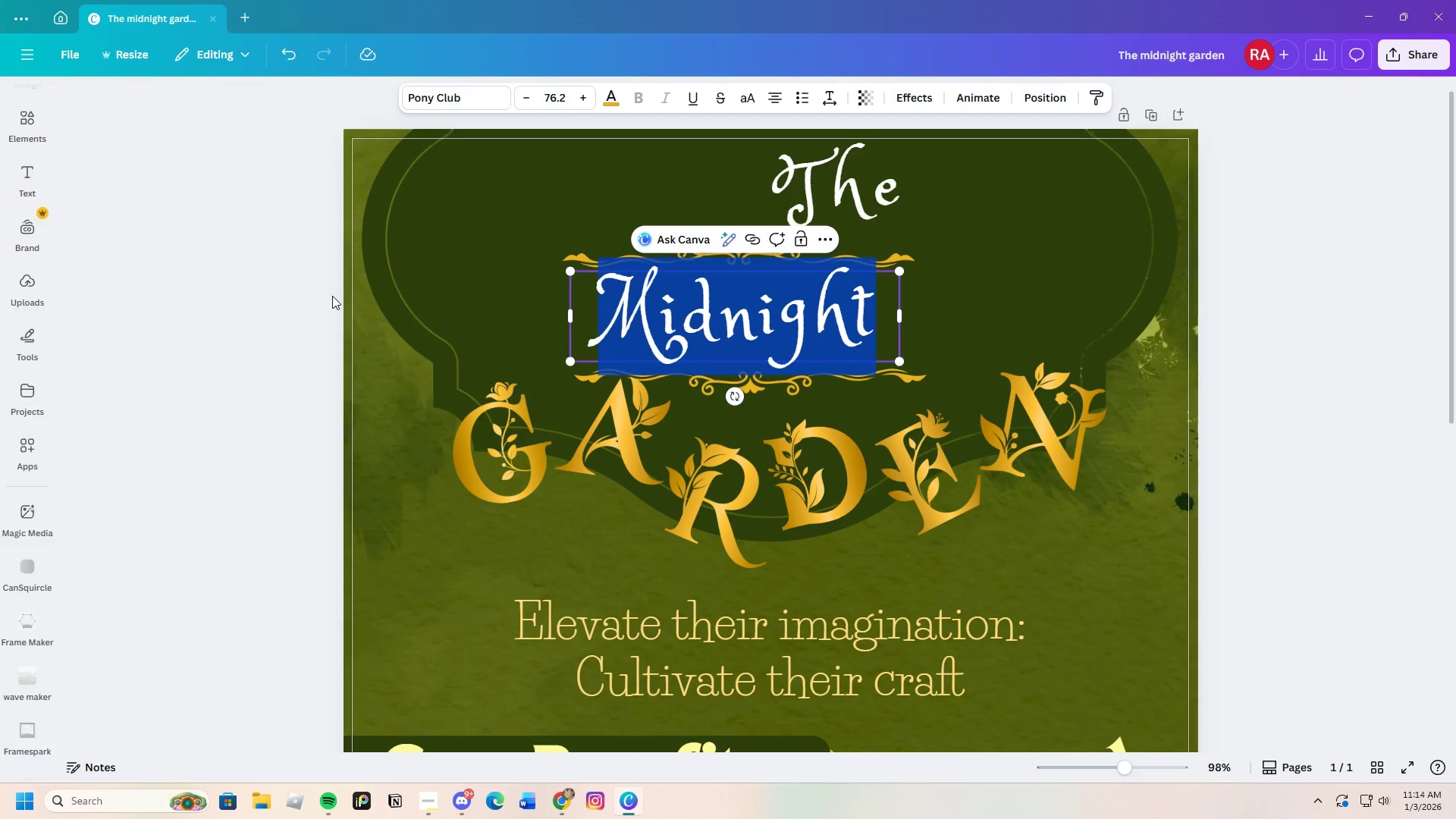 
triple_click([333, 294])
 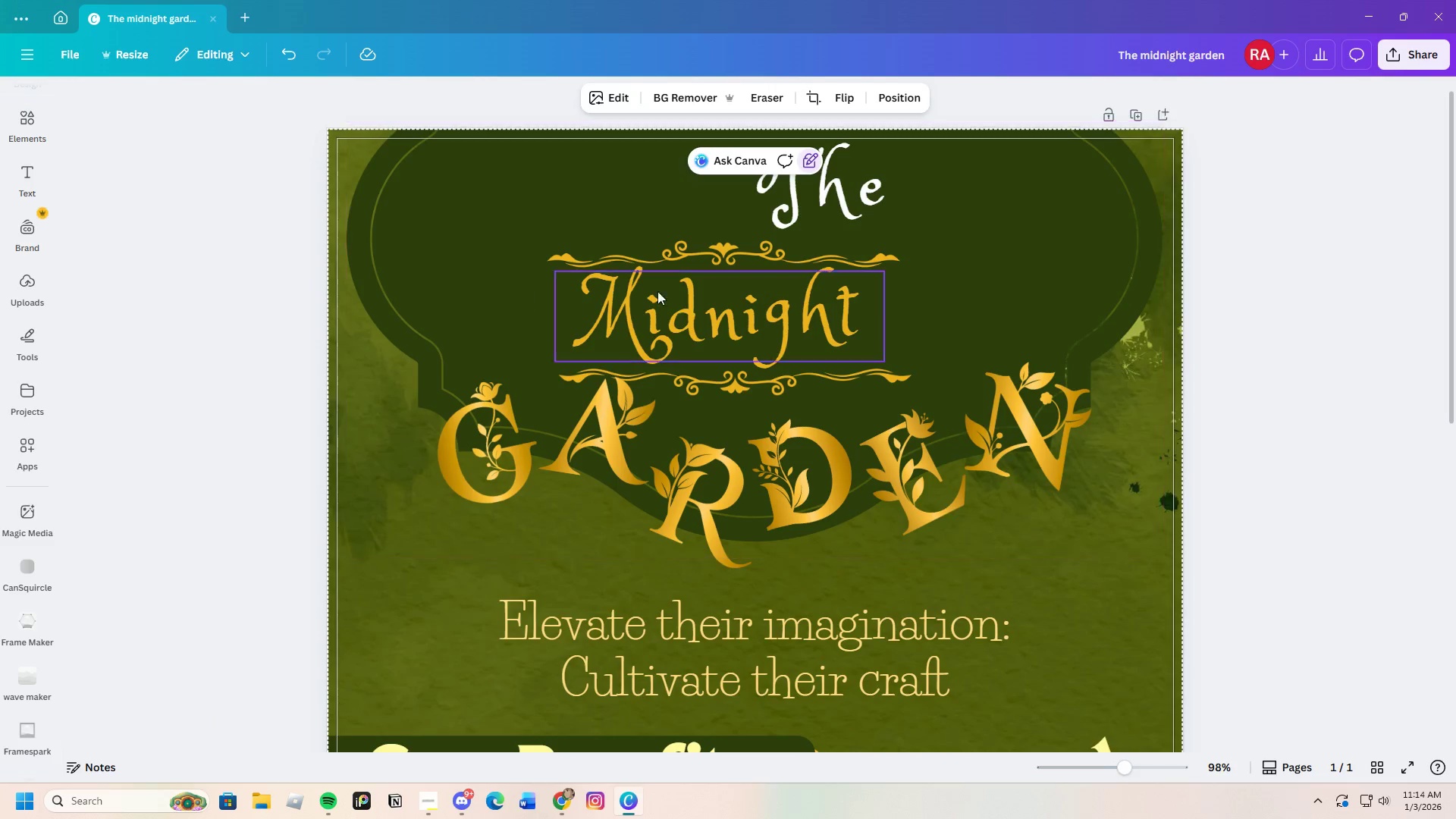 
left_click([814, 218])
 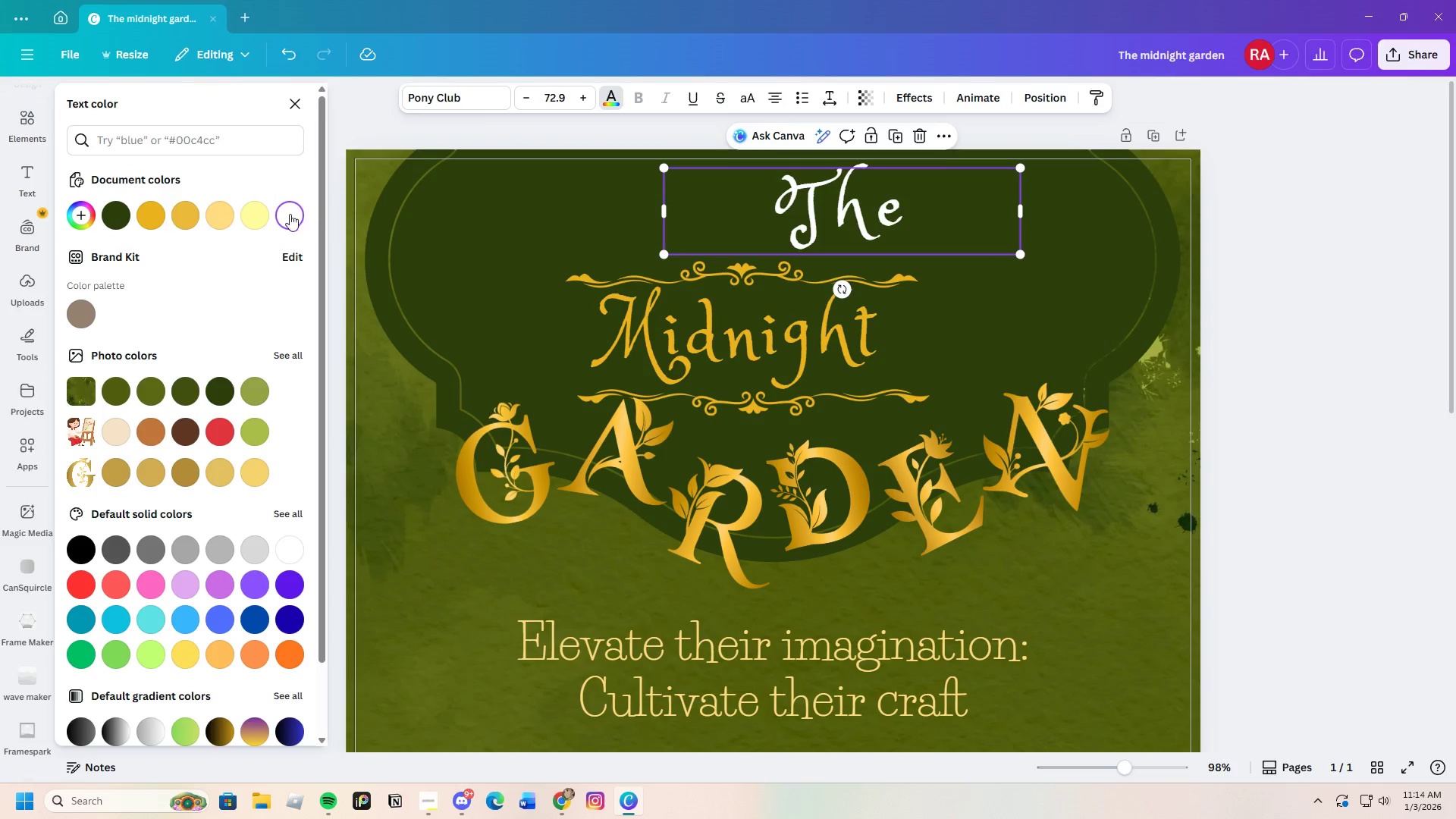 
scroll: coordinate [1014, 421], scroll_direction: up, amount: 2.0
 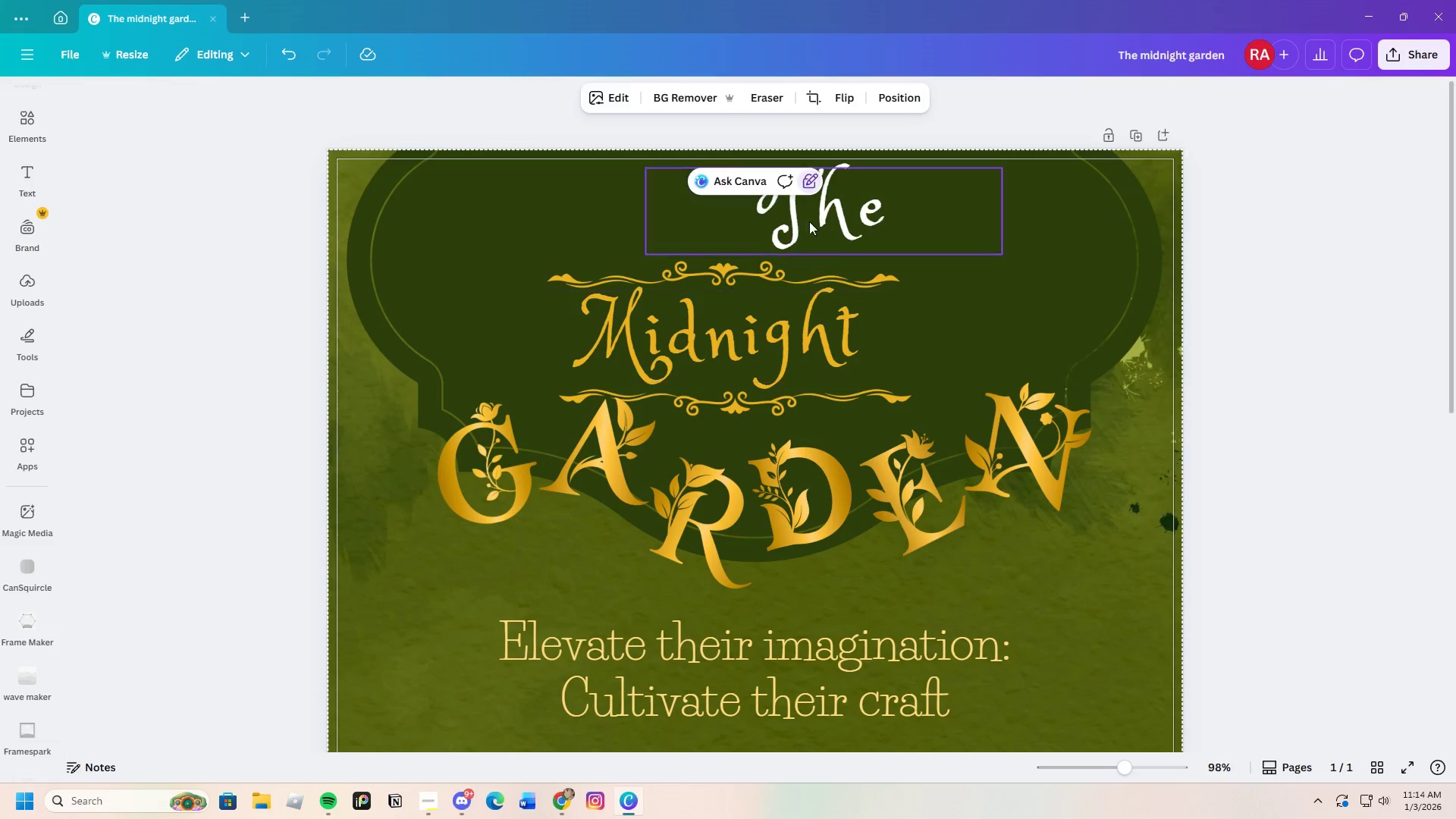 
left_click([181, 216])
 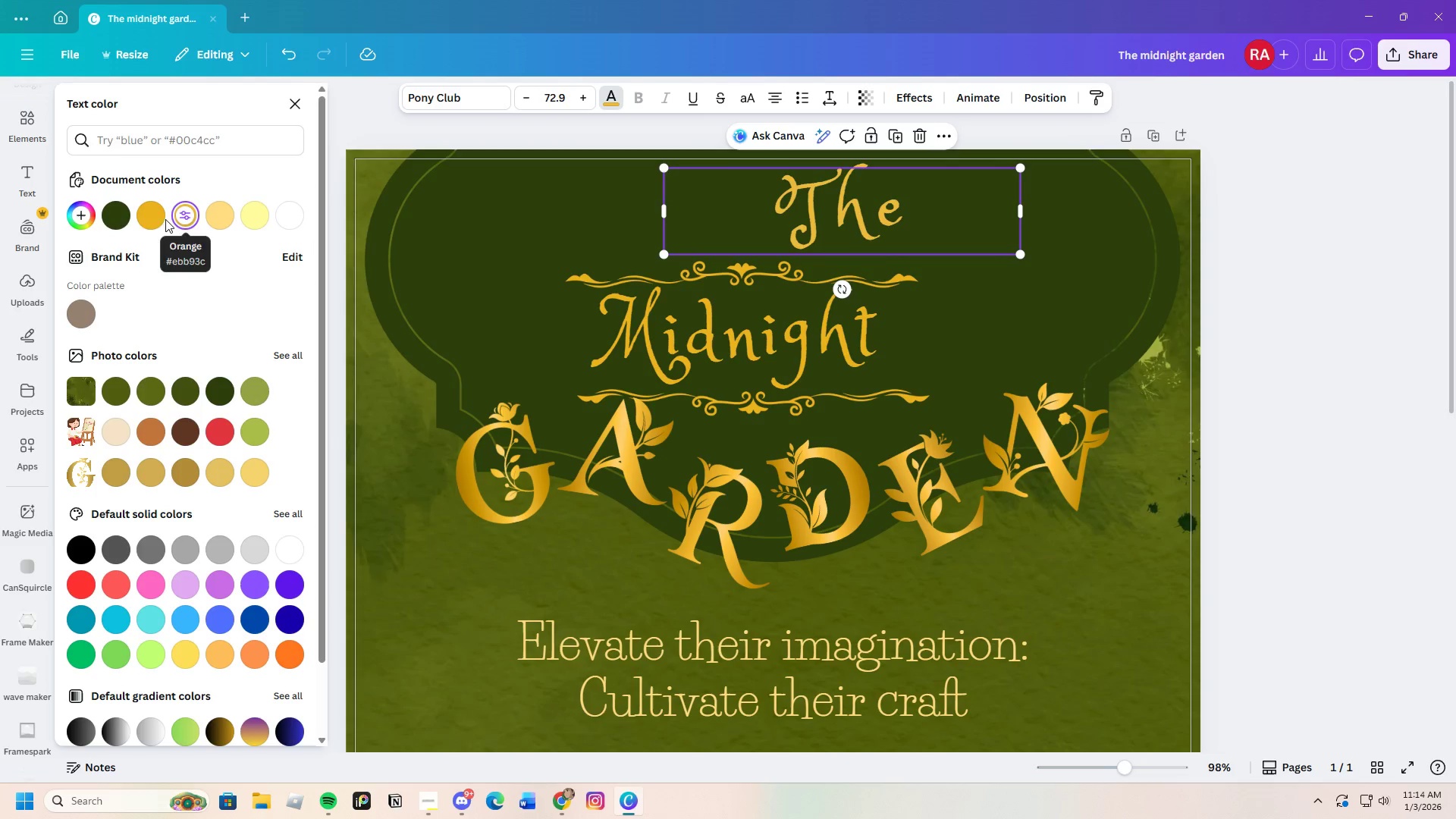 
left_click([149, 215])
 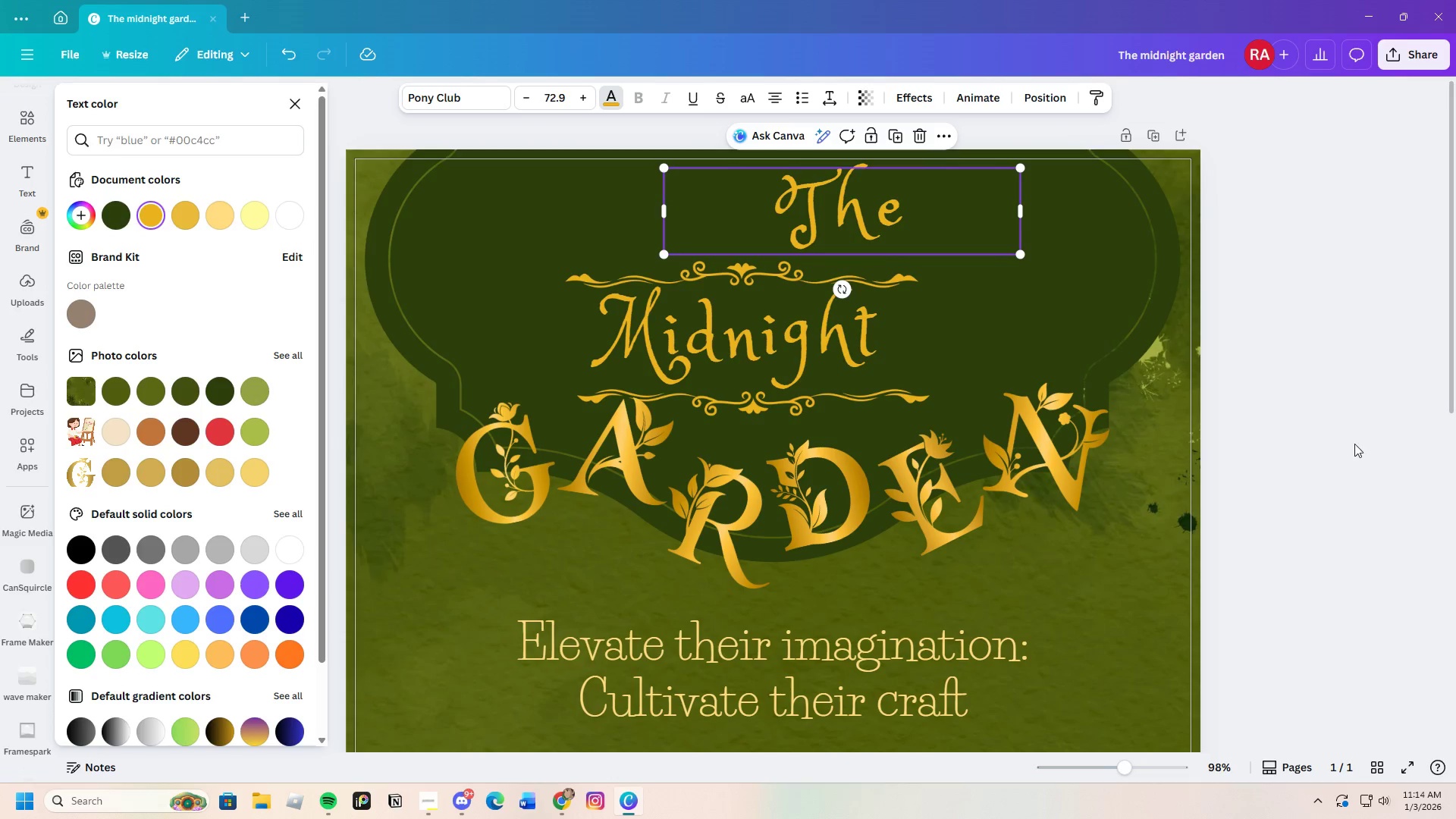 
double_click([1334, 453])
 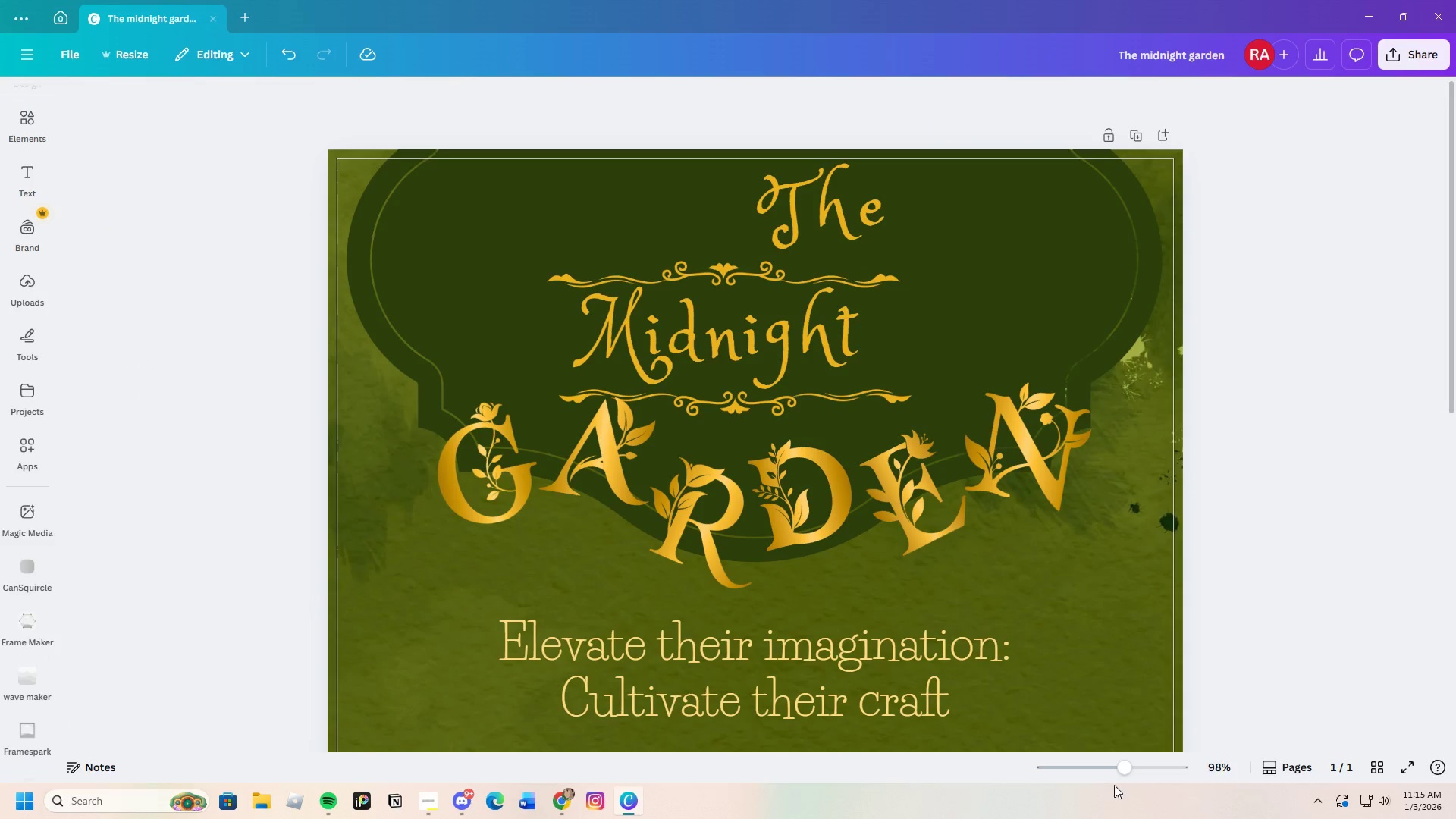 
left_click_drag(start_coordinate=[1123, 774], to_coordinate=[1096, 766])
 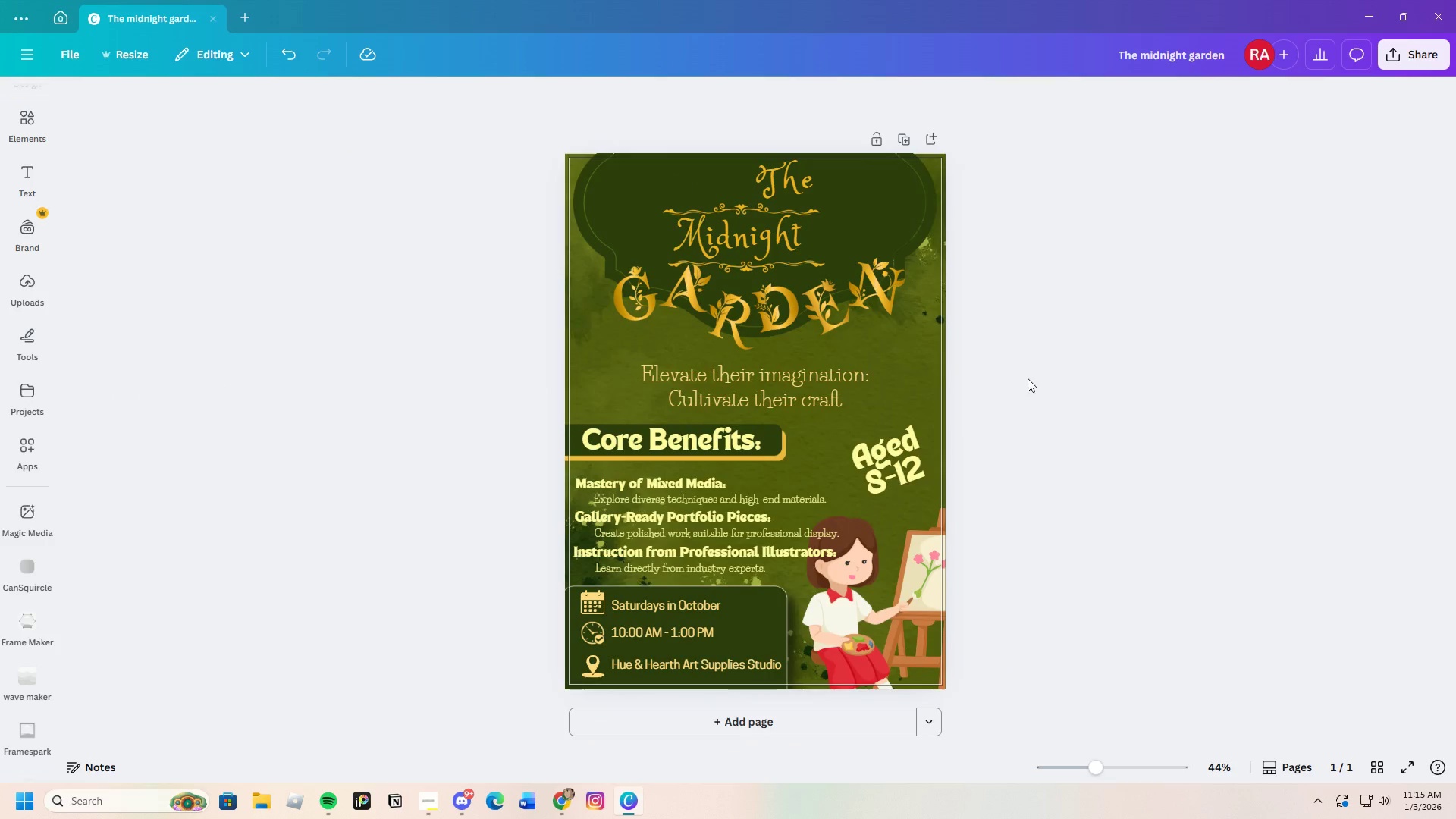 
scroll: coordinate [1025, 378], scroll_direction: up, amount: 3.0
 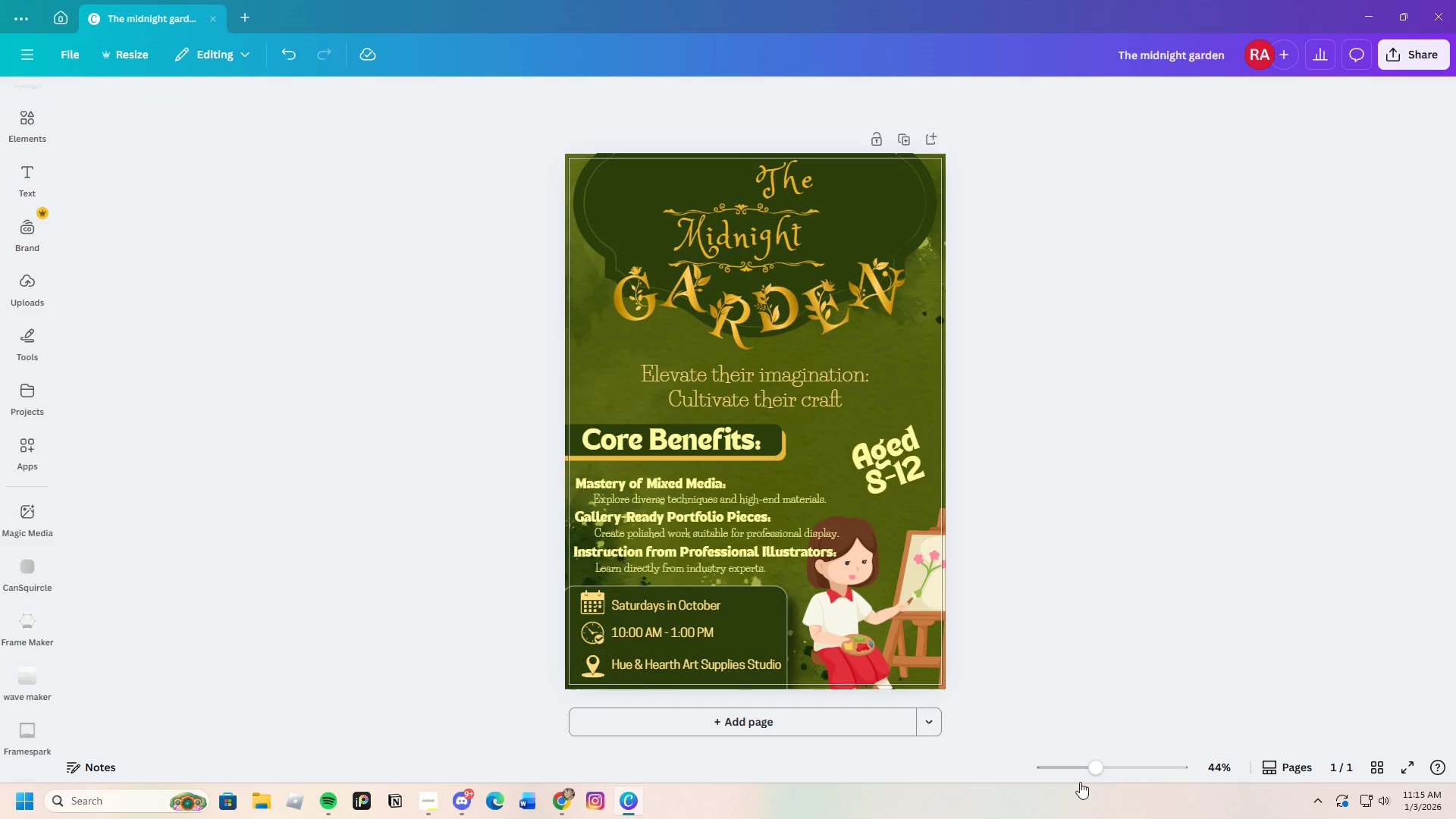 
left_click_drag(start_coordinate=[1102, 764], to_coordinate=[1111, 759])
 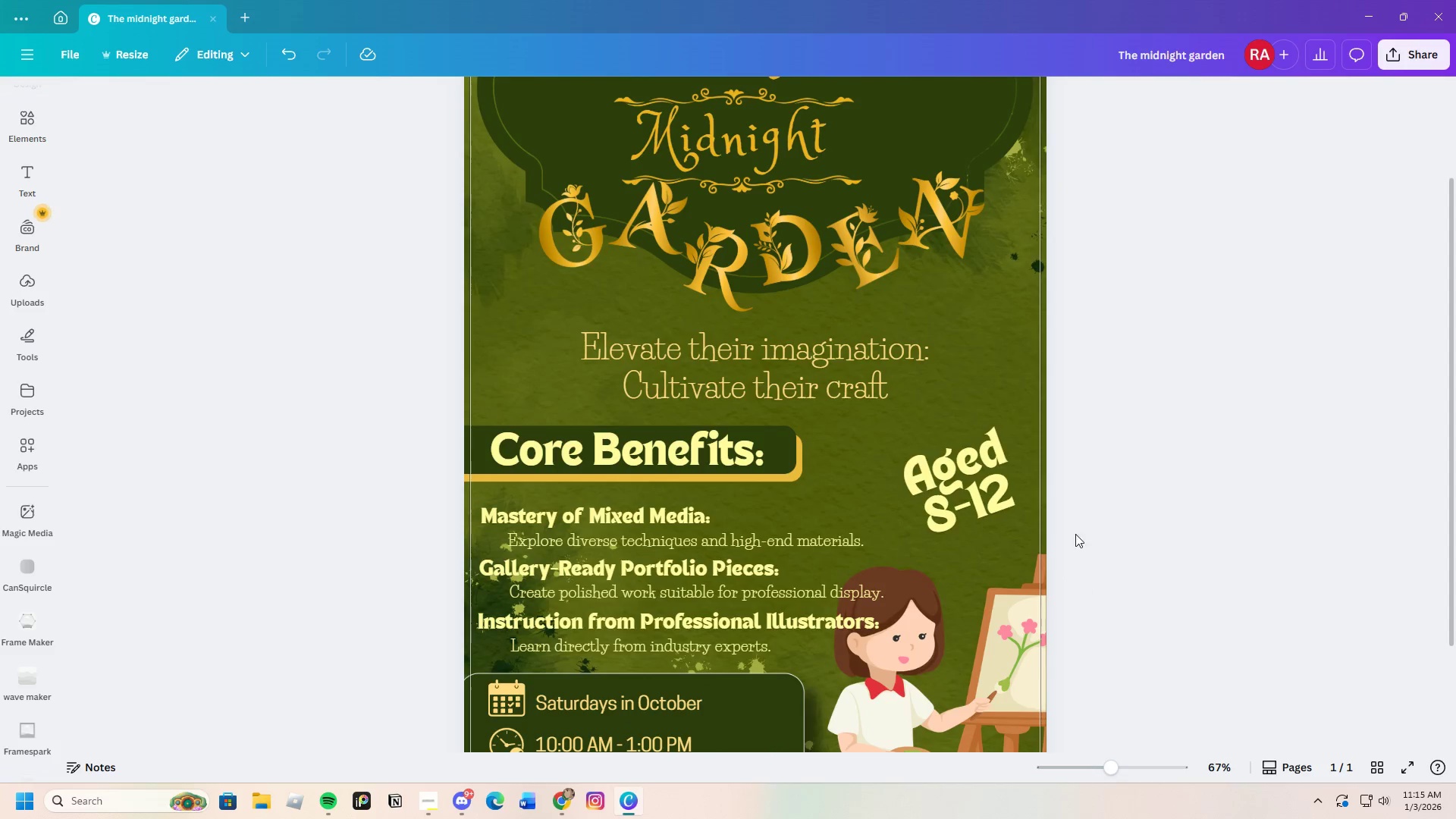 
scroll: coordinate [1065, 510], scroll_direction: up, amount: 3.0
 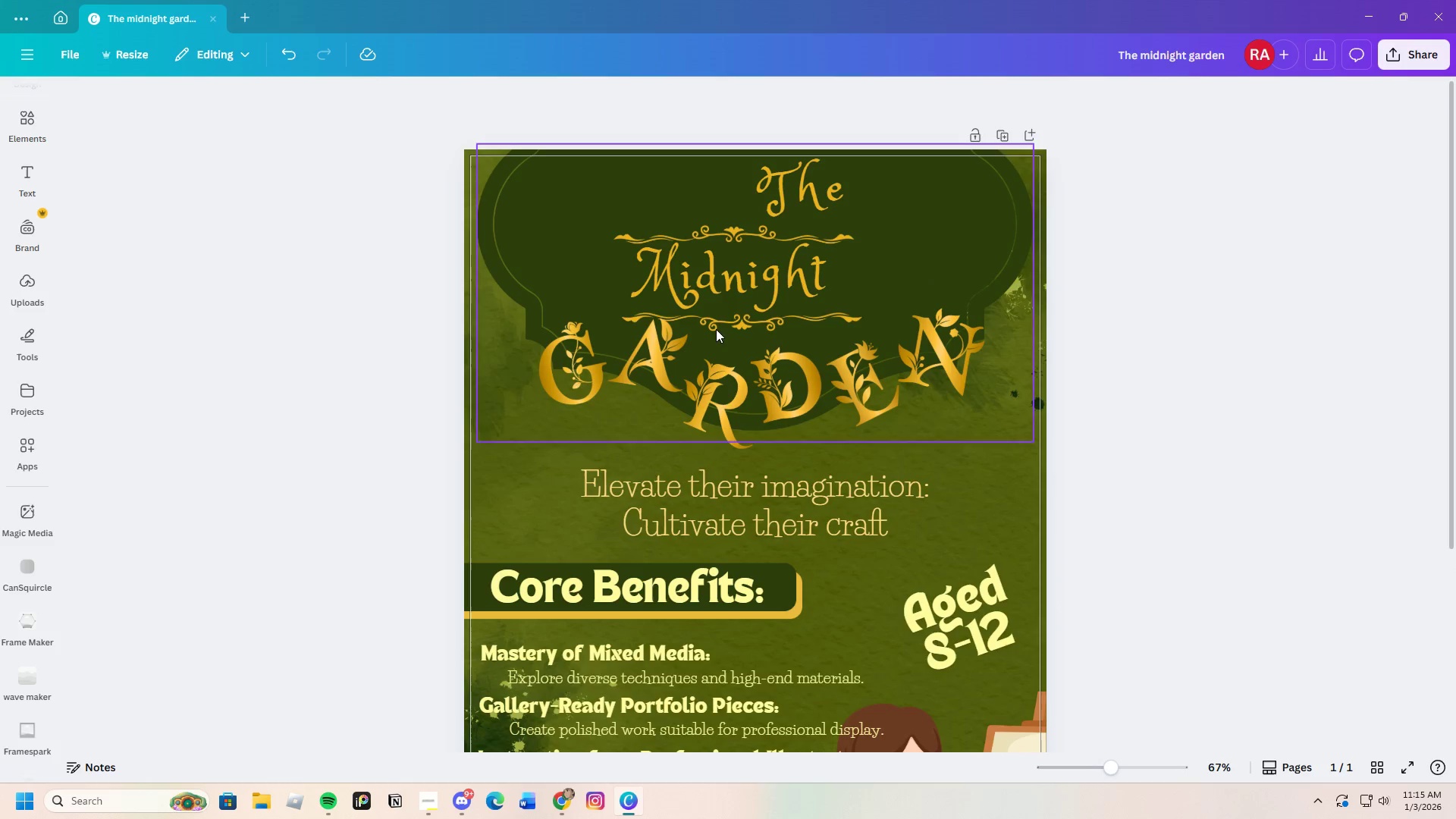 
left_click([723, 325])
 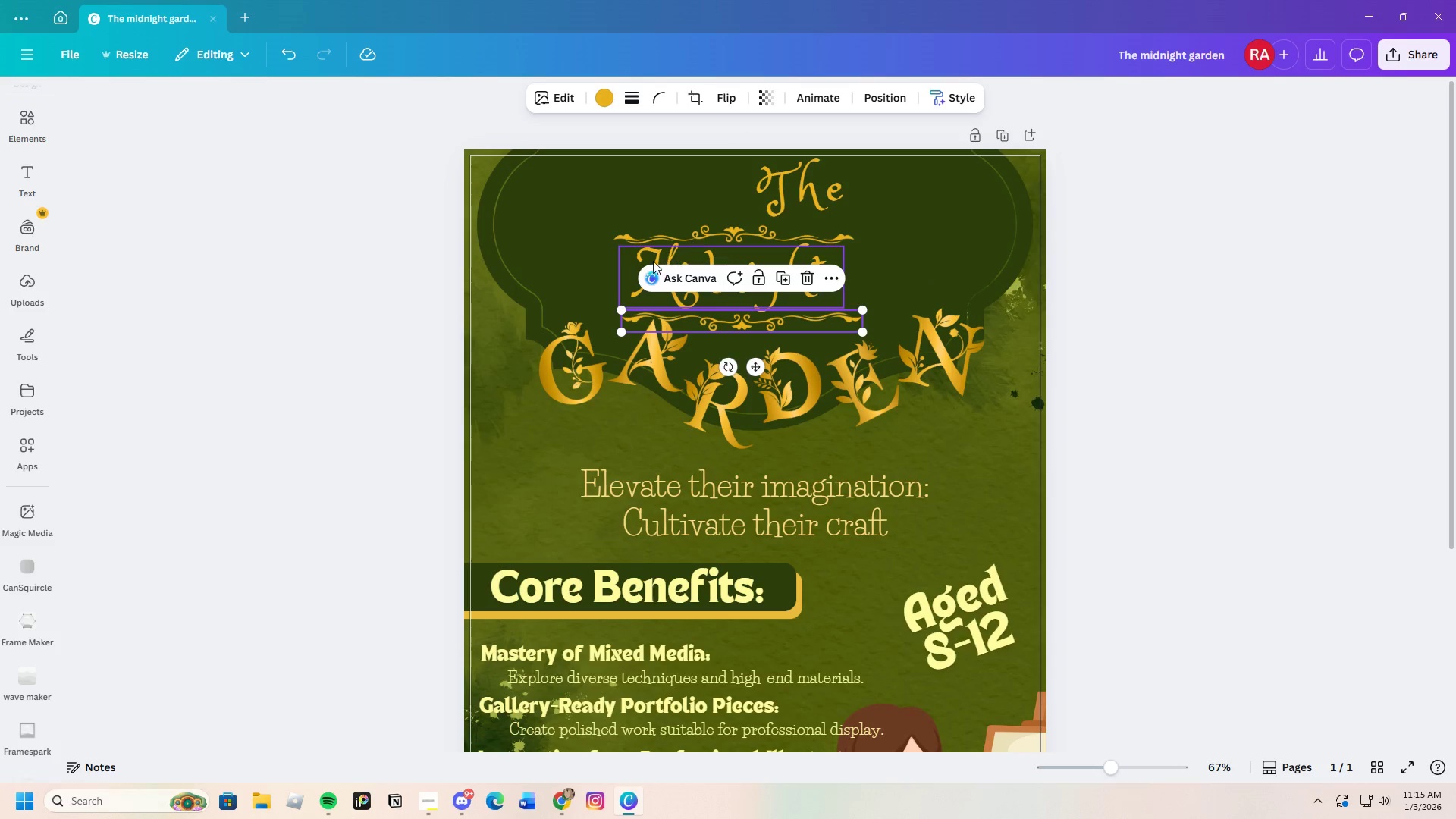 
left_click([649, 263])
 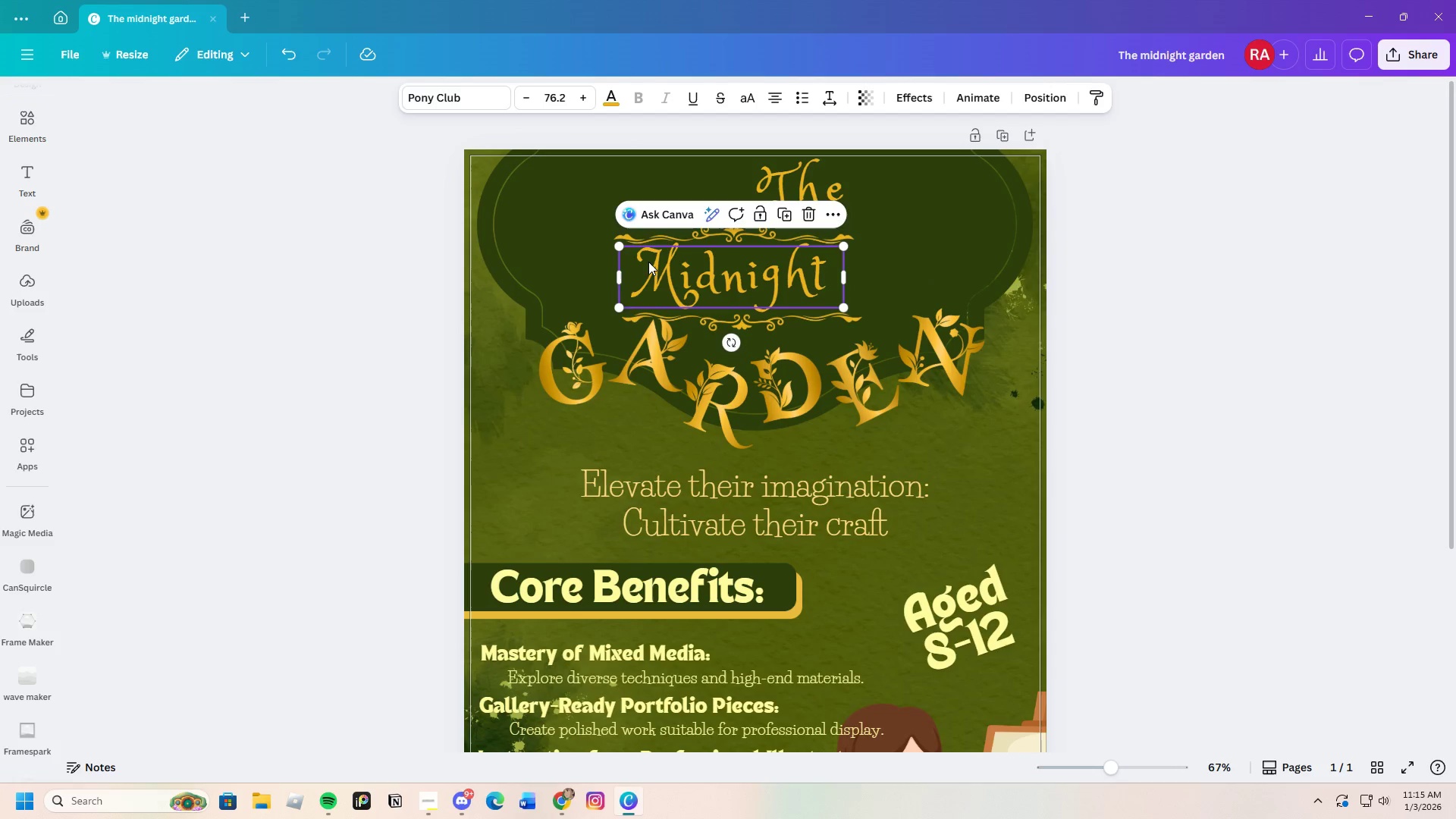 
left_click_drag(start_coordinate=[648, 262], to_coordinate=[664, 276])
 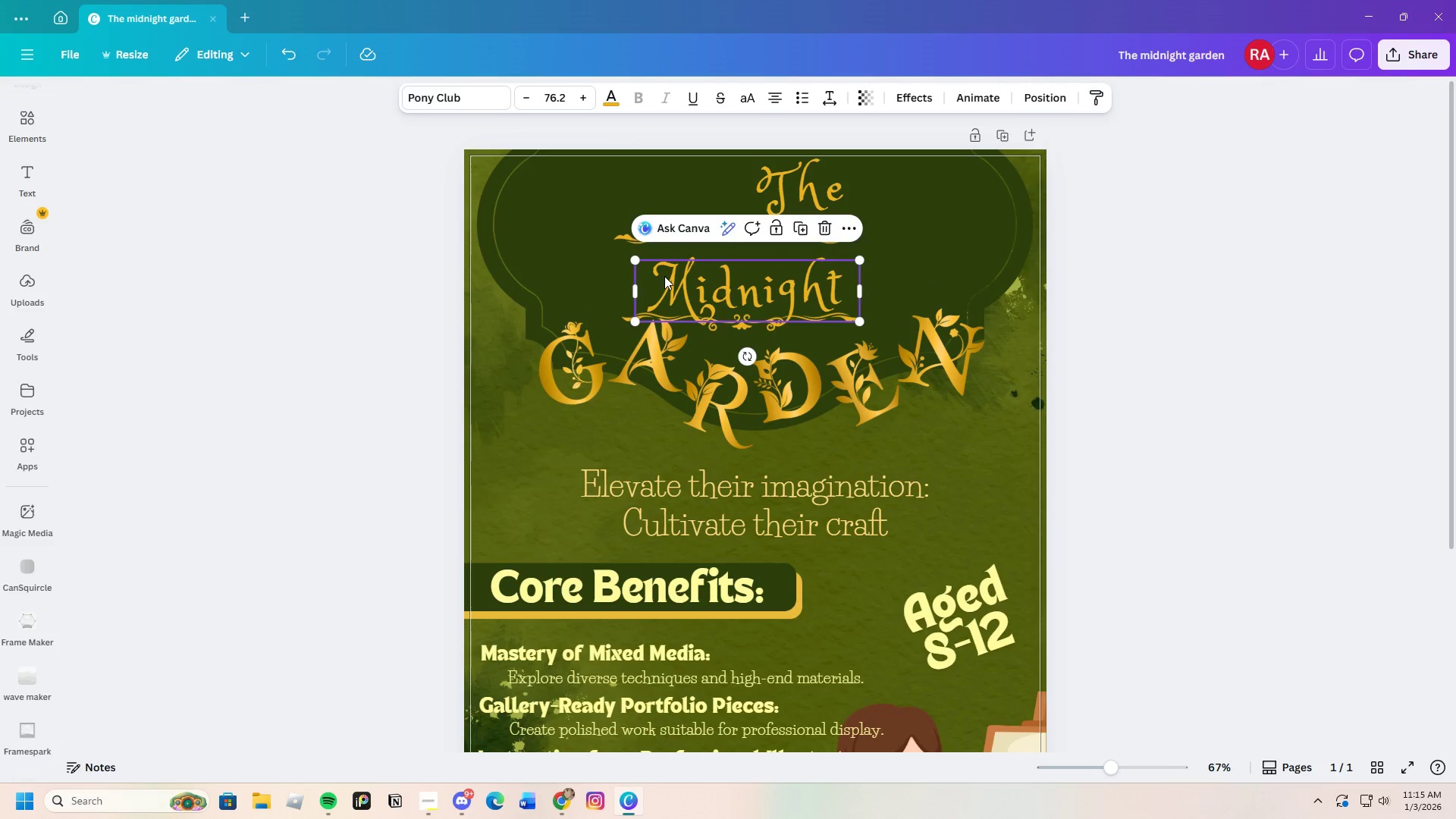 
left_click([664, 276])
 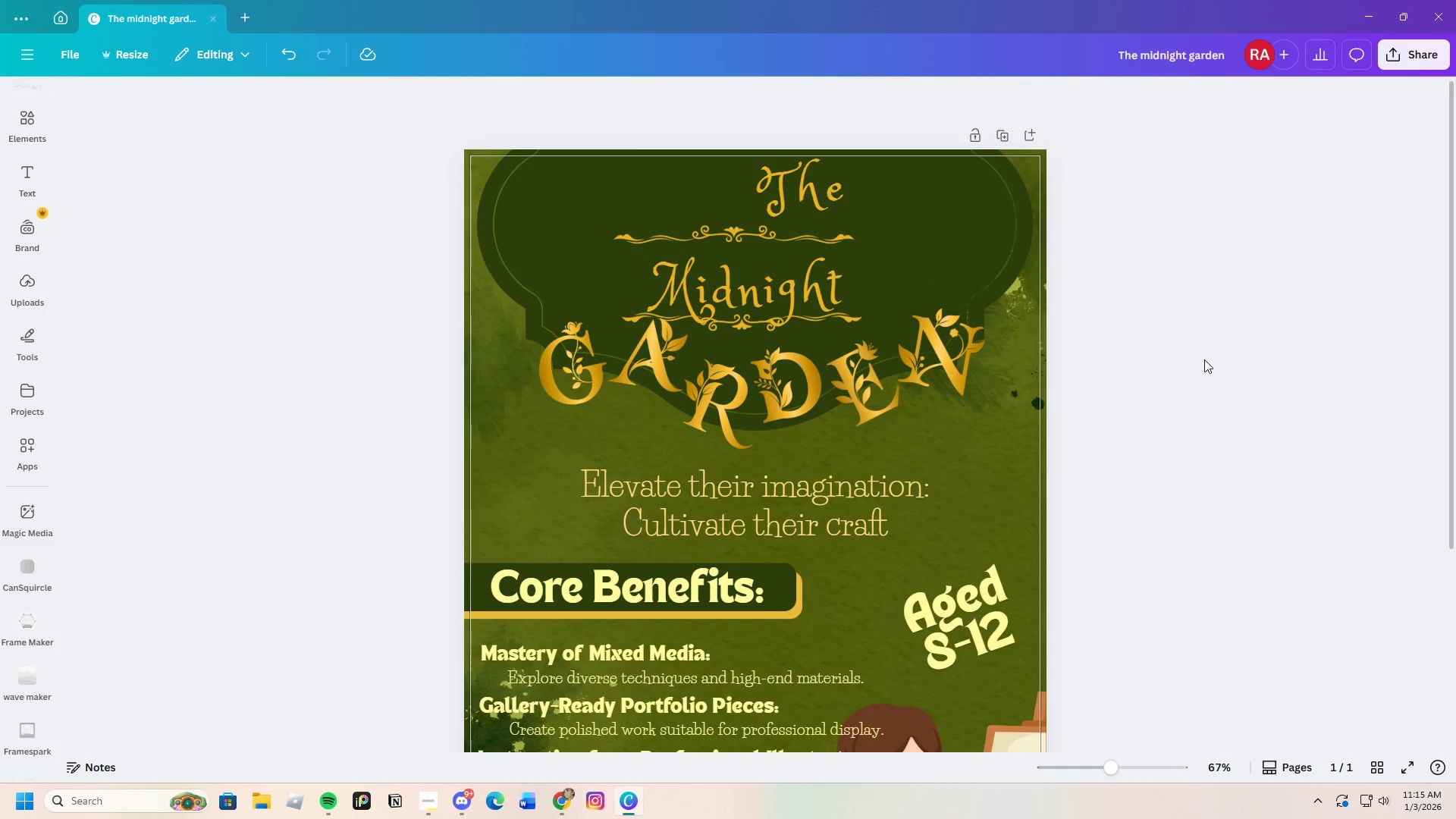 
left_click_drag(start_coordinate=[802, 297], to_coordinate=[800, 283])
 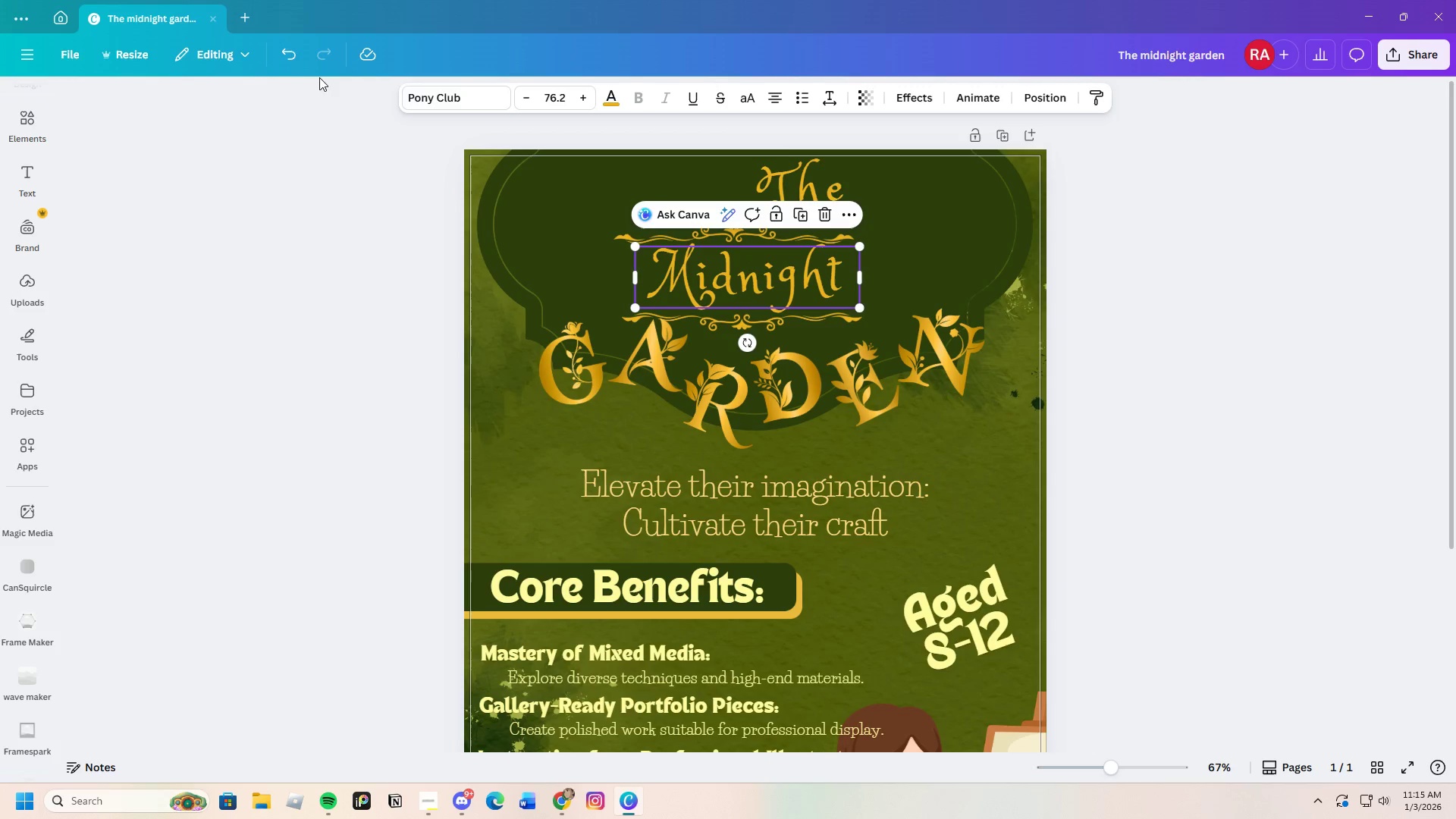 
left_click([287, 49])
 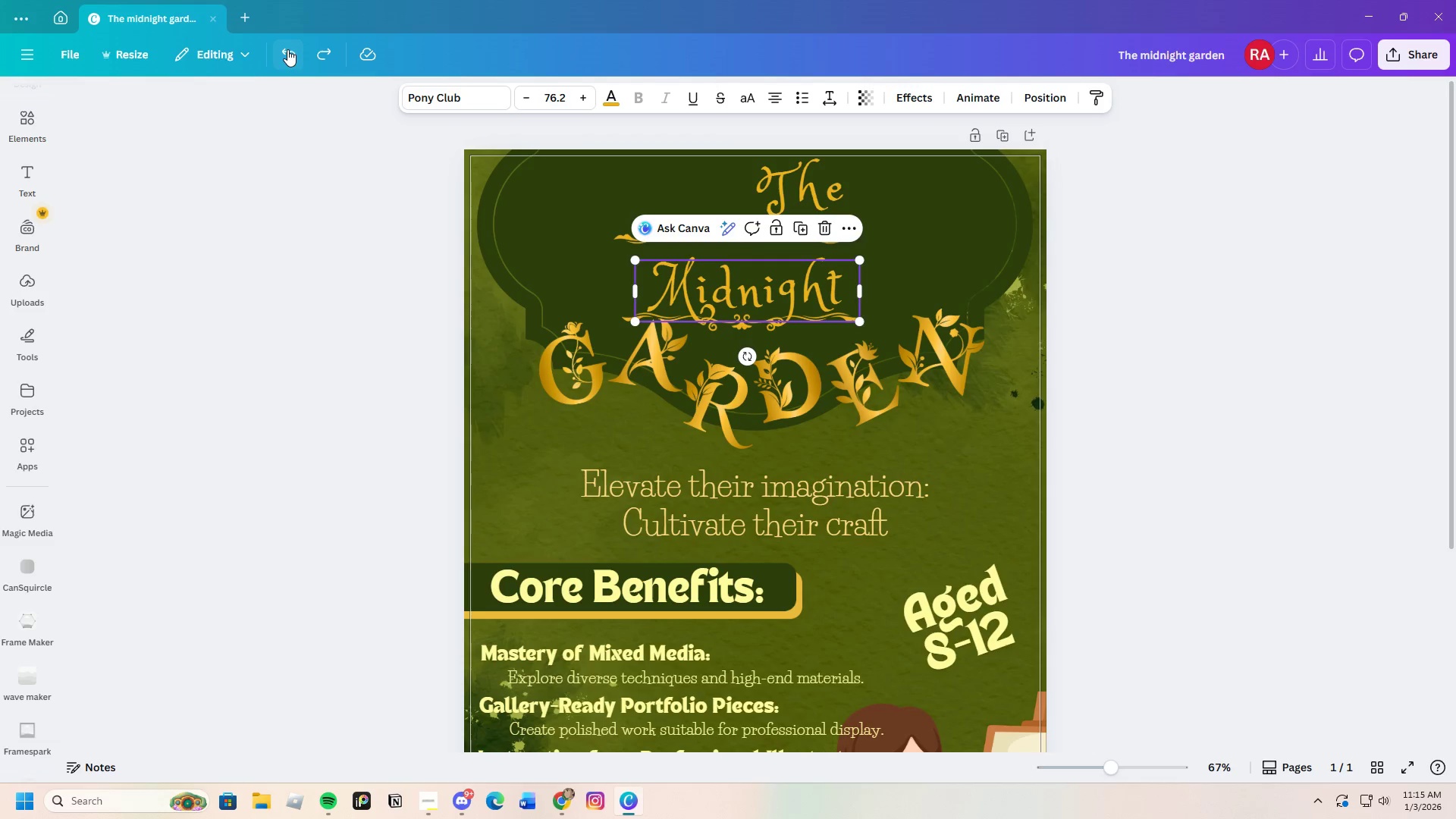 
left_click([287, 49])
 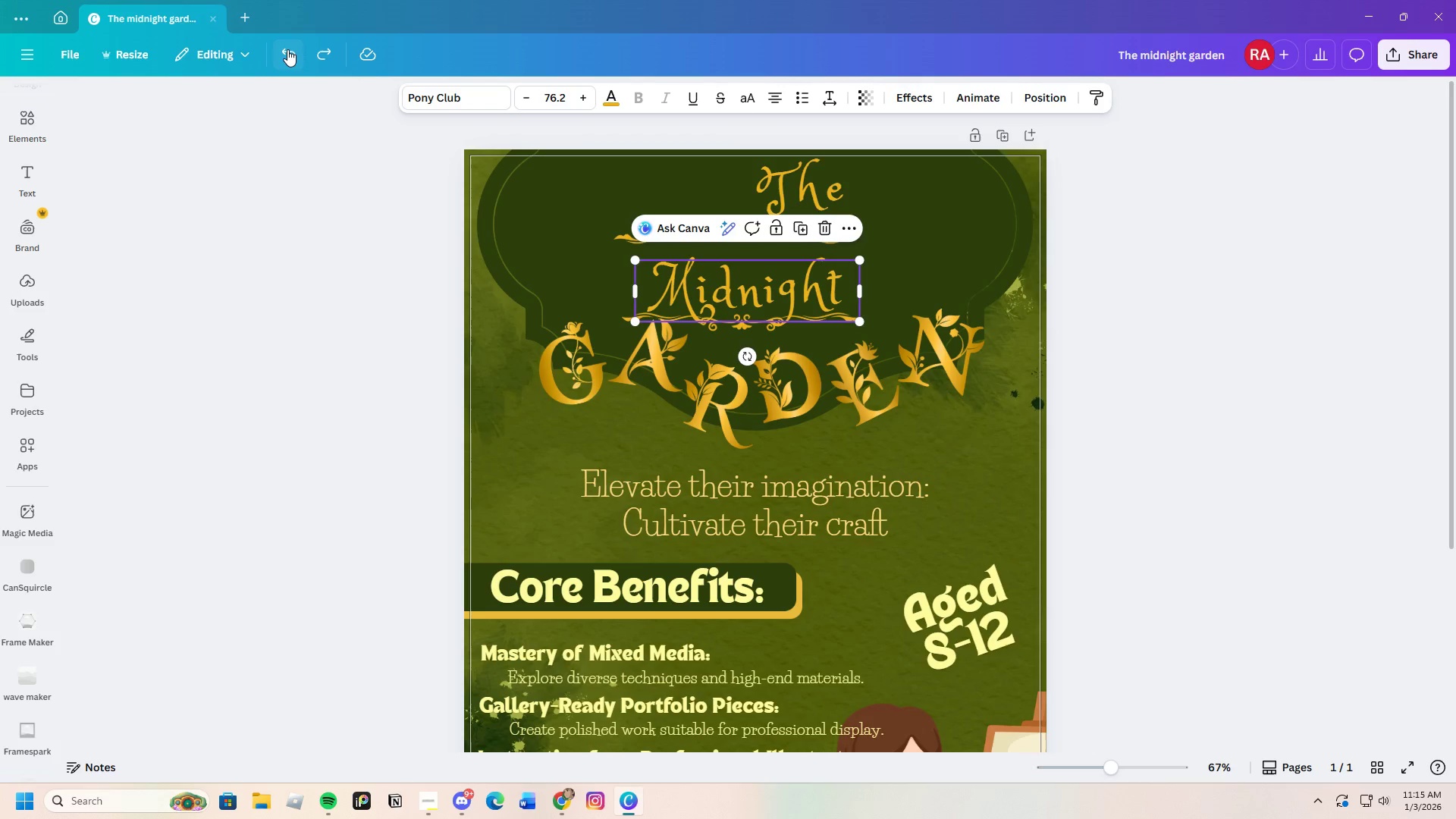 
left_click([287, 49])
 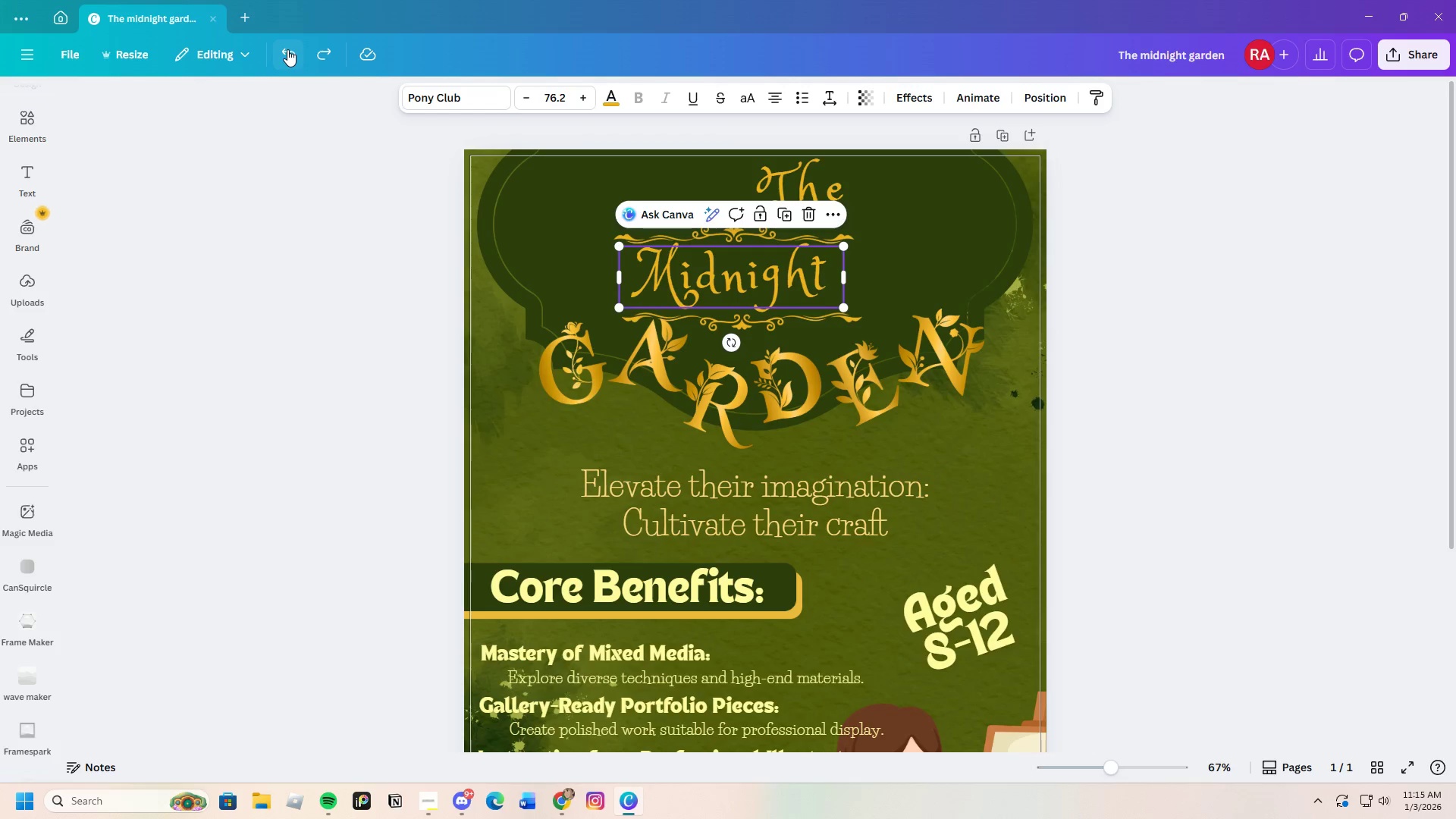 
left_click([287, 49])
 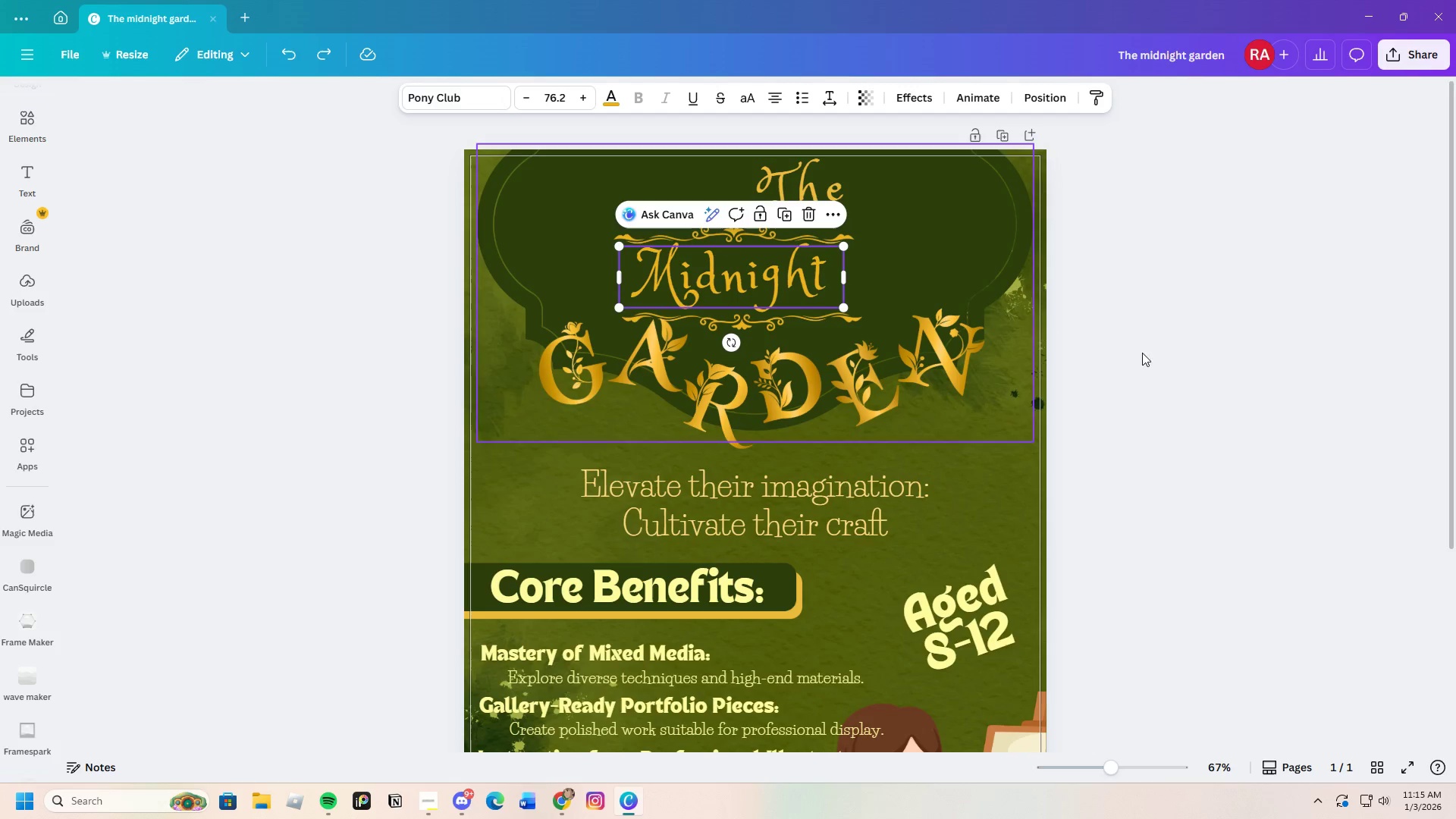 
left_click([1190, 364])
 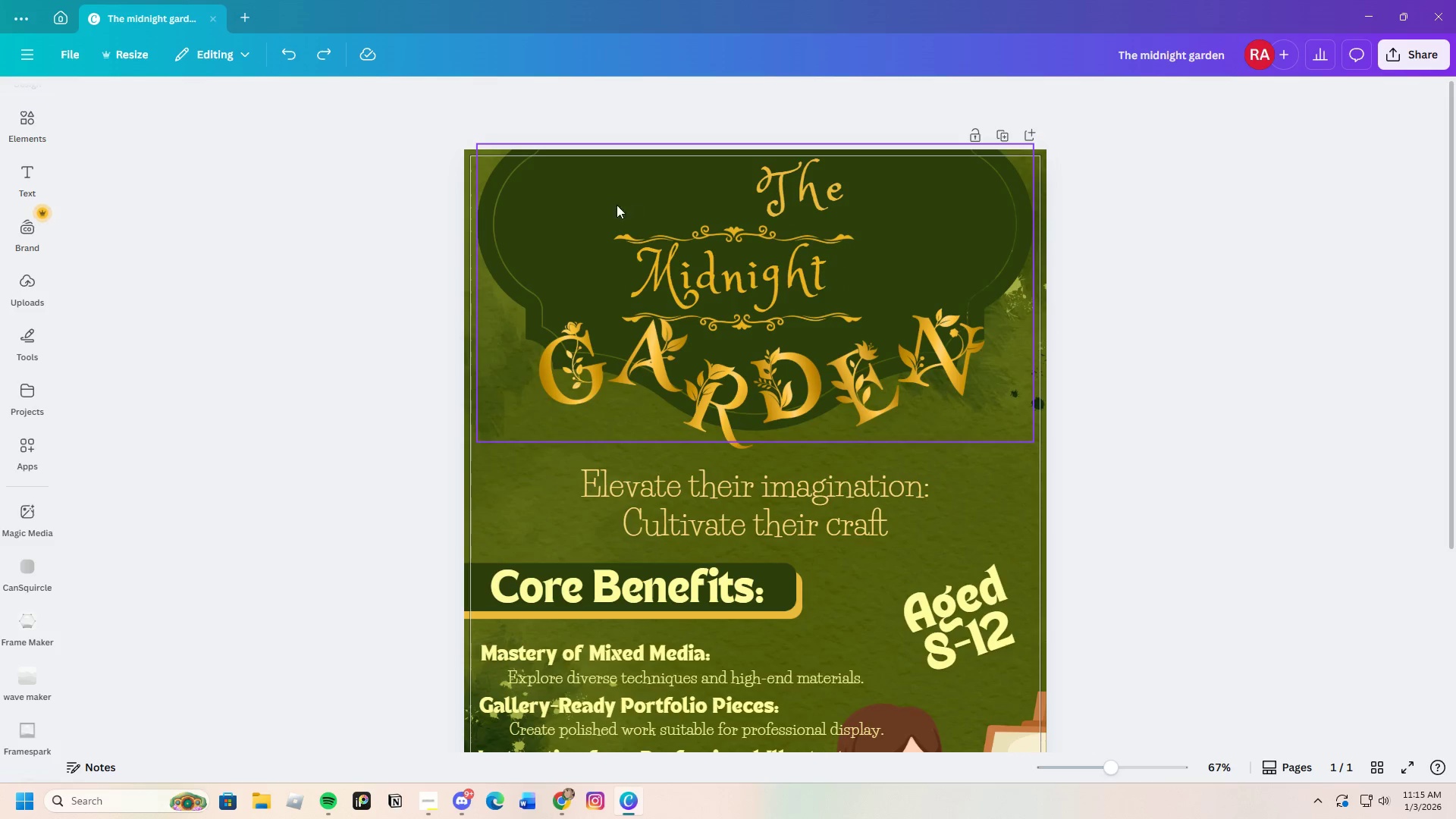 
left_click_drag(start_coordinate=[594, 207], to_coordinate=[785, 298])
 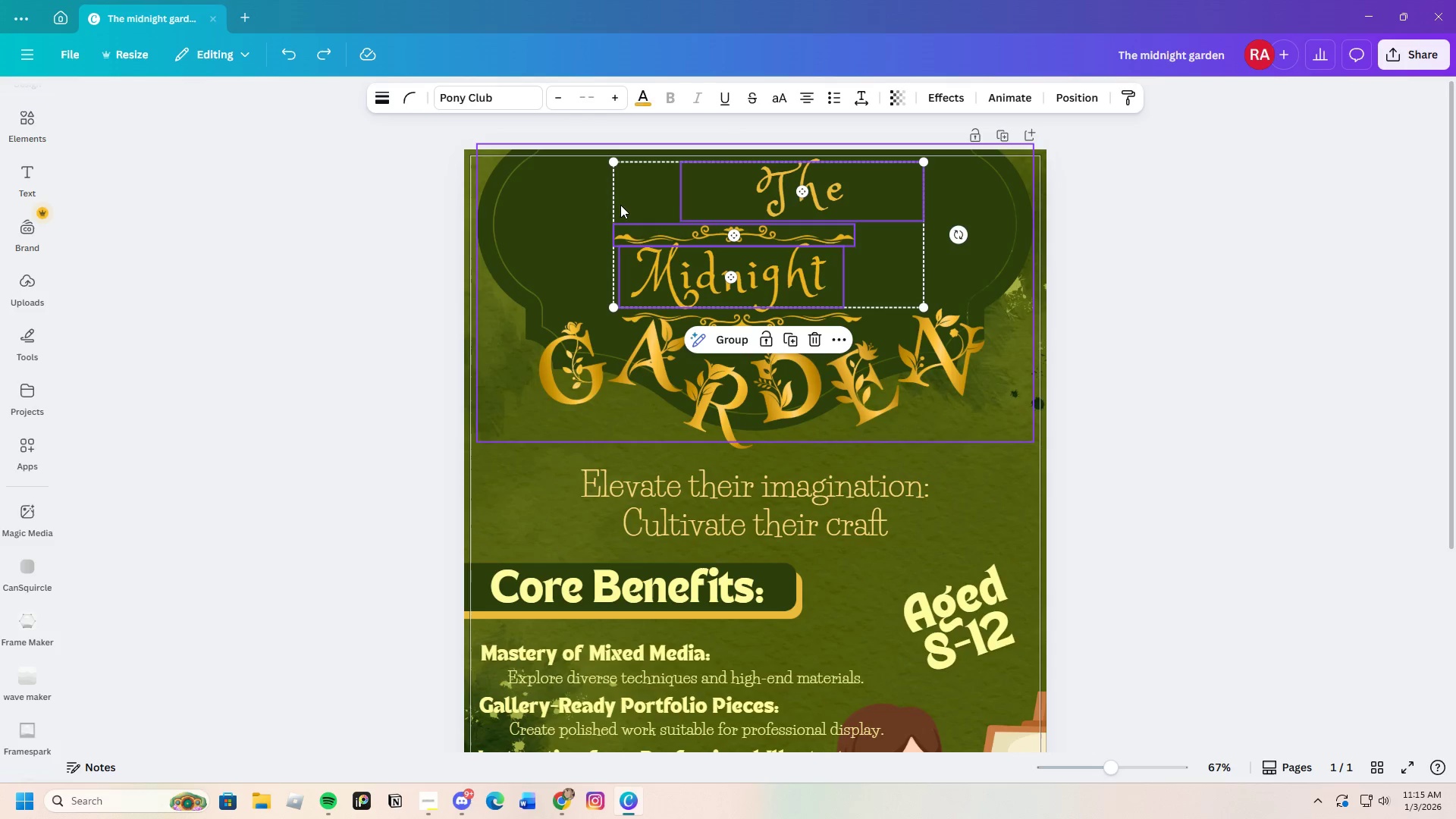 
left_click([620, 205])
 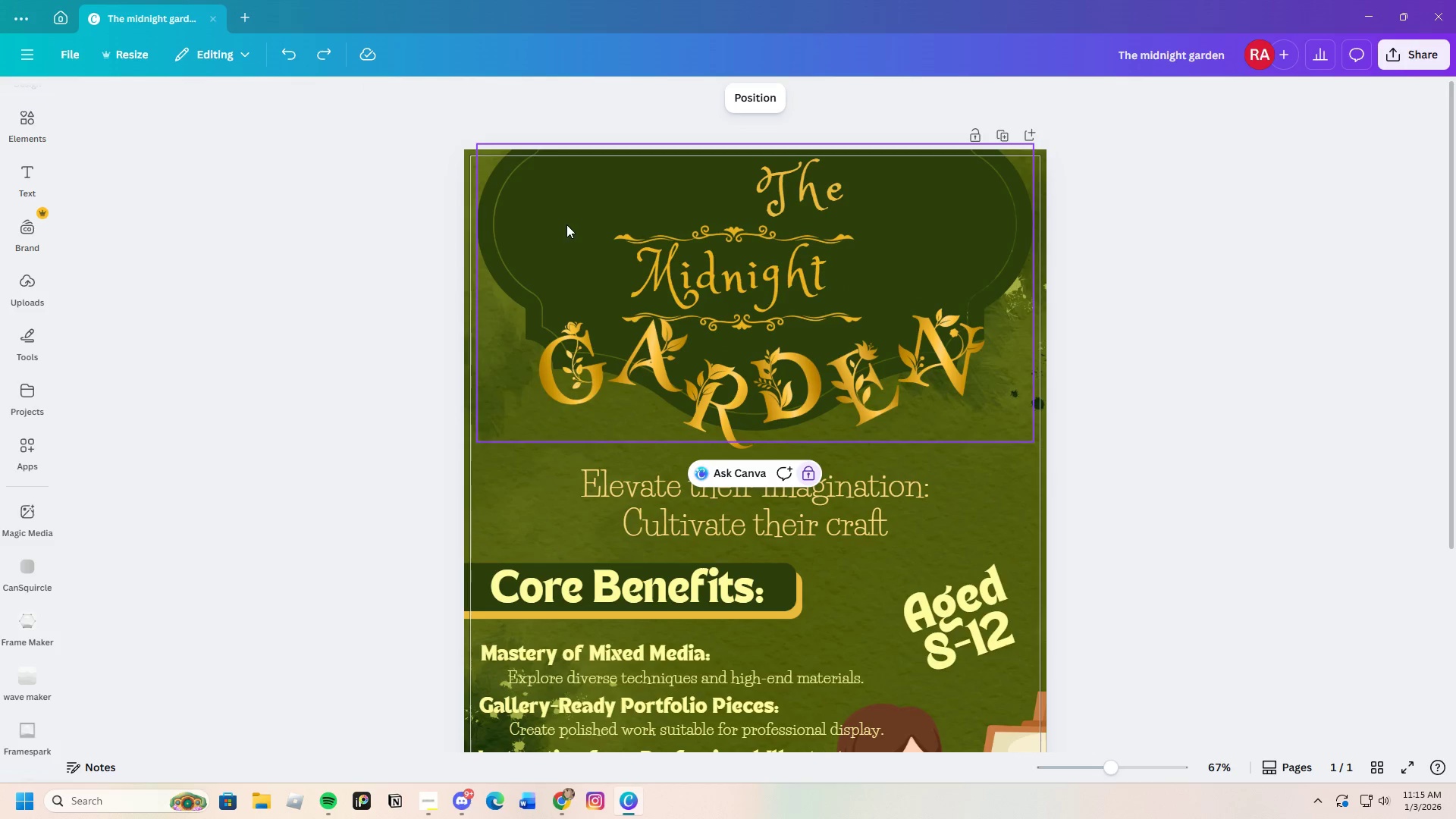 
left_click_drag(start_coordinate=[566, 224], to_coordinate=[802, 312])
 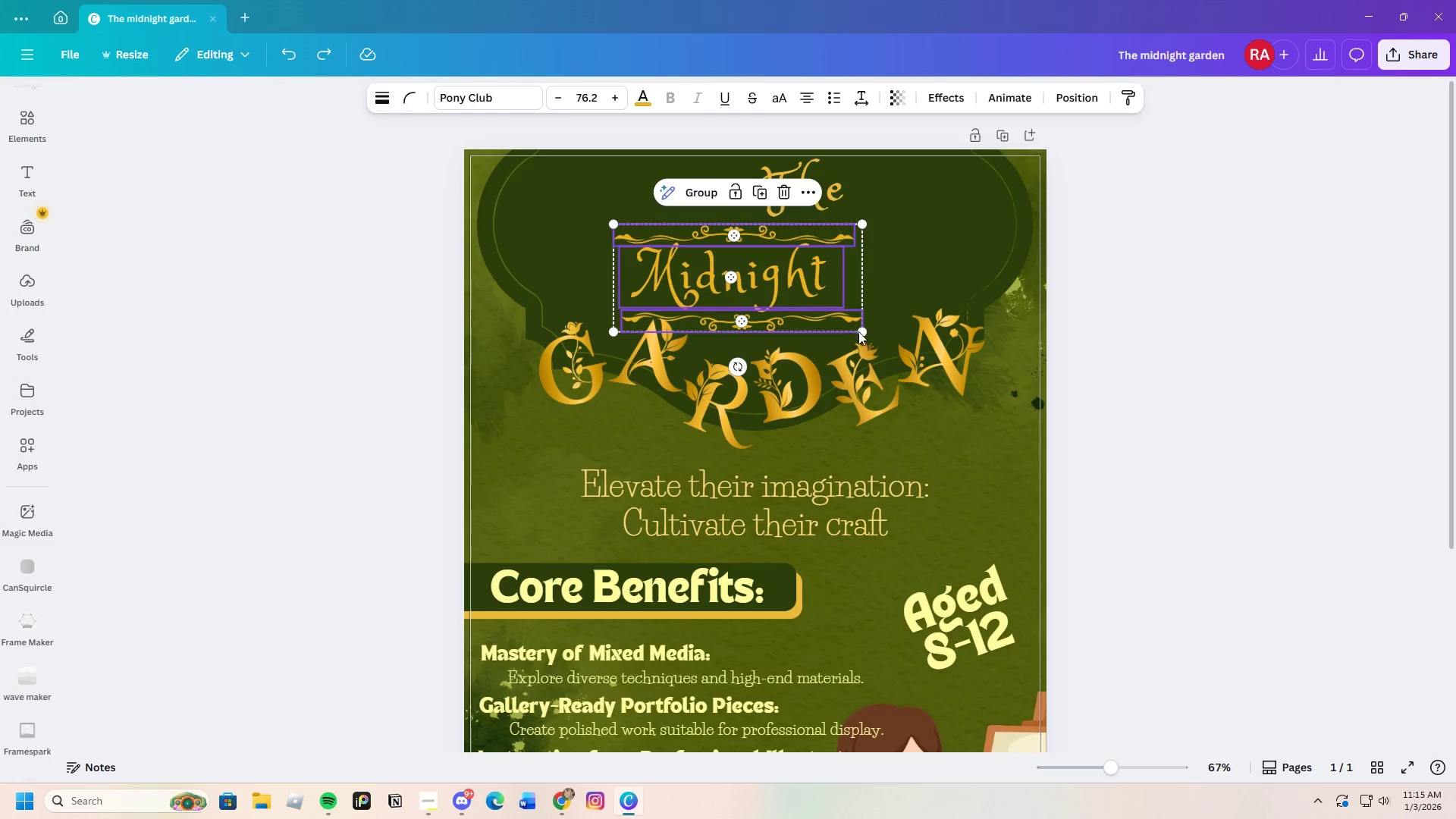 
left_click_drag(start_coordinate=[863, 331], to_coordinate=[908, 344])
 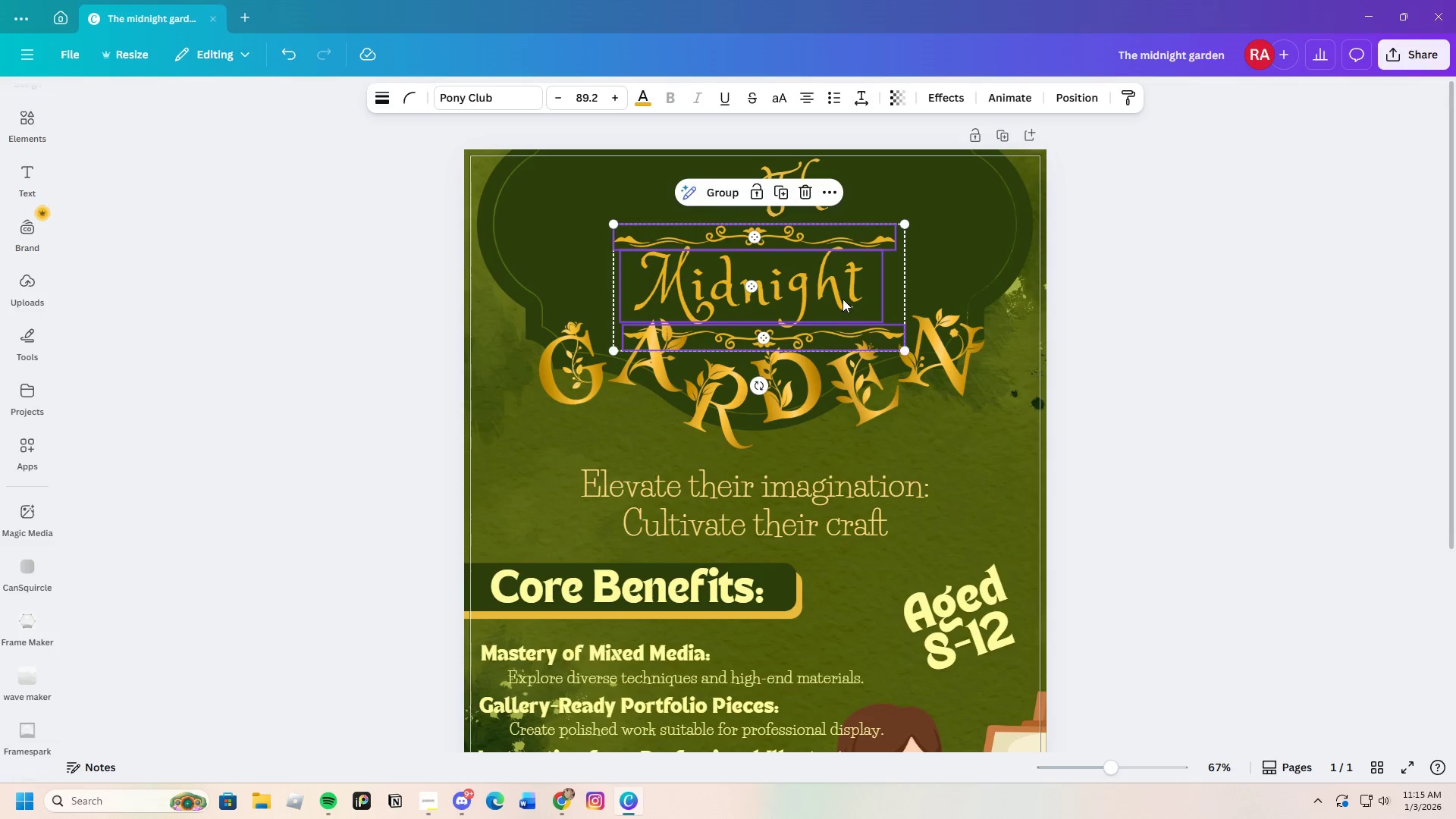 
left_click_drag(start_coordinate=[843, 299], to_coordinate=[833, 286])
 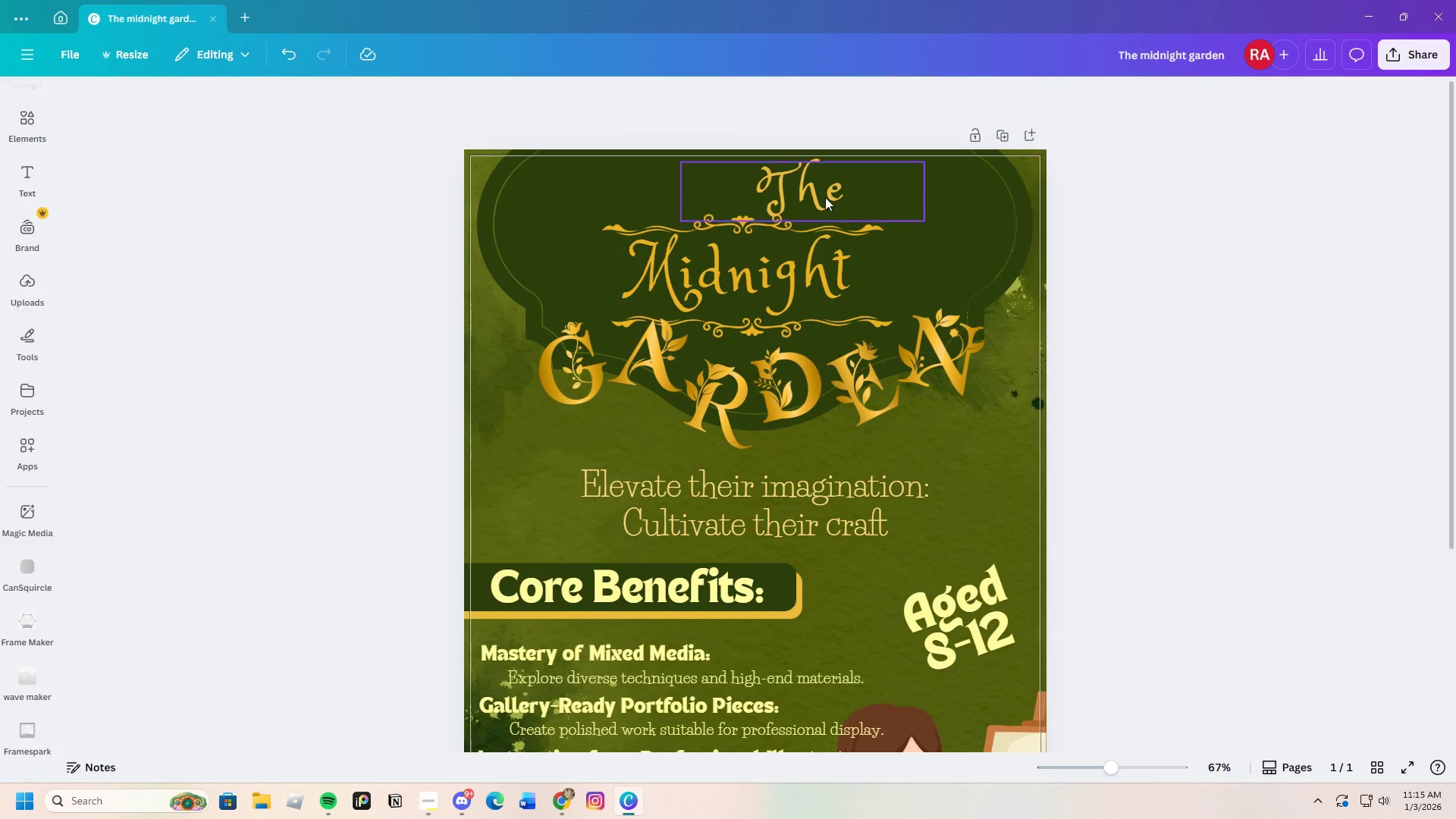 
double_click([814, 184])
 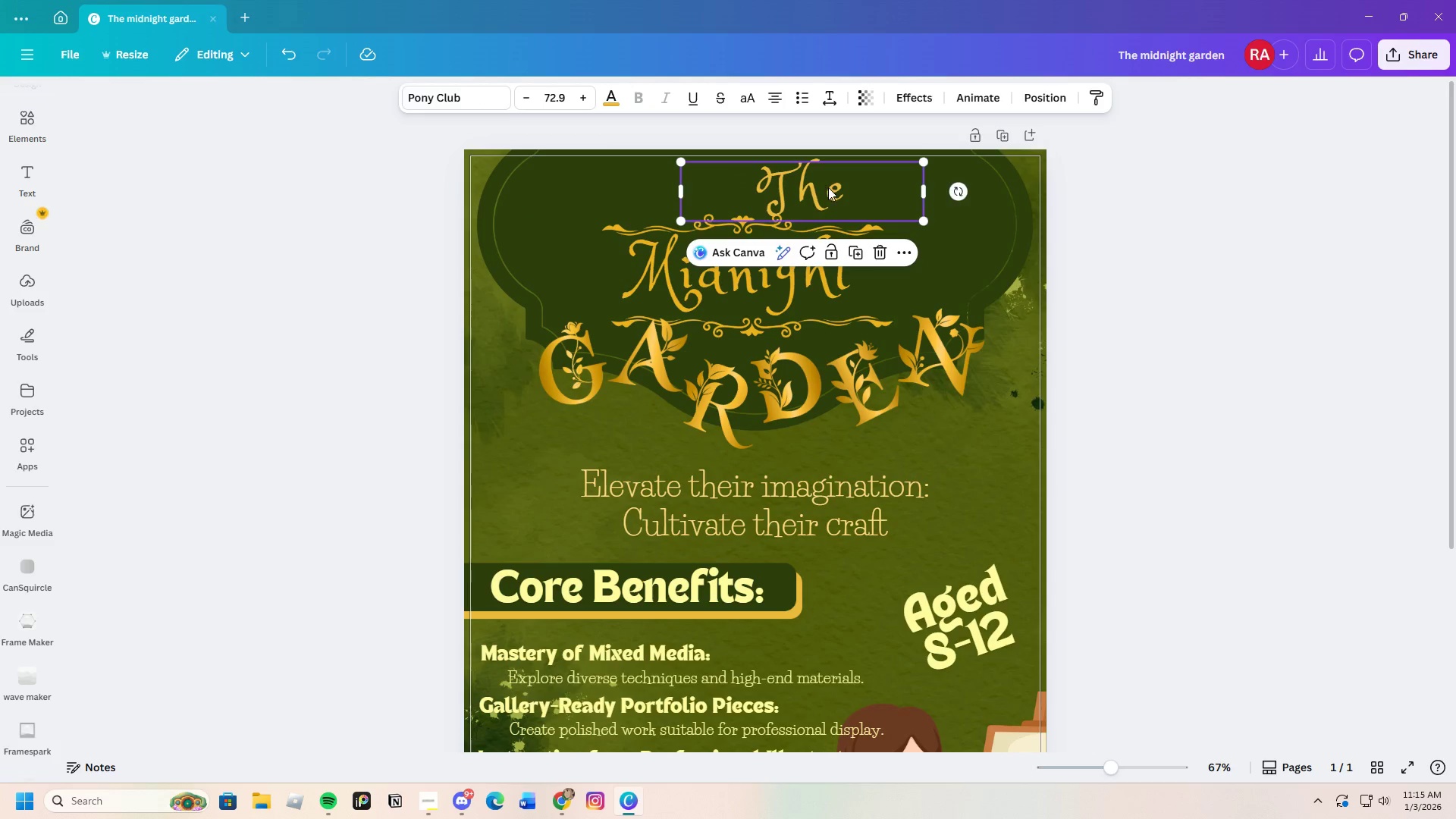 
left_click_drag(start_coordinate=[829, 187], to_coordinate=[565, 224])
 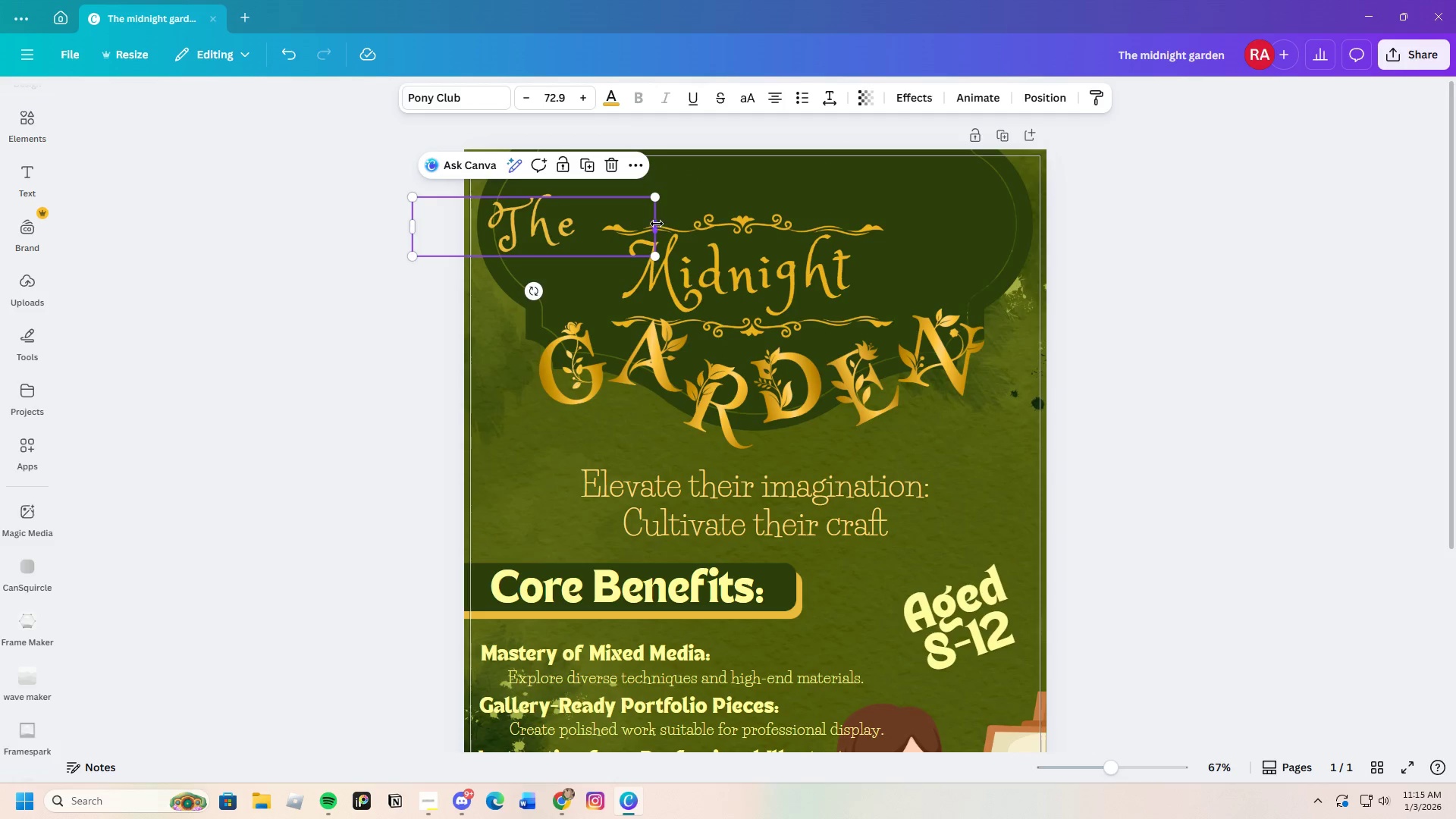 
left_click_drag(start_coordinate=[657, 224], to_coordinate=[522, 217])
 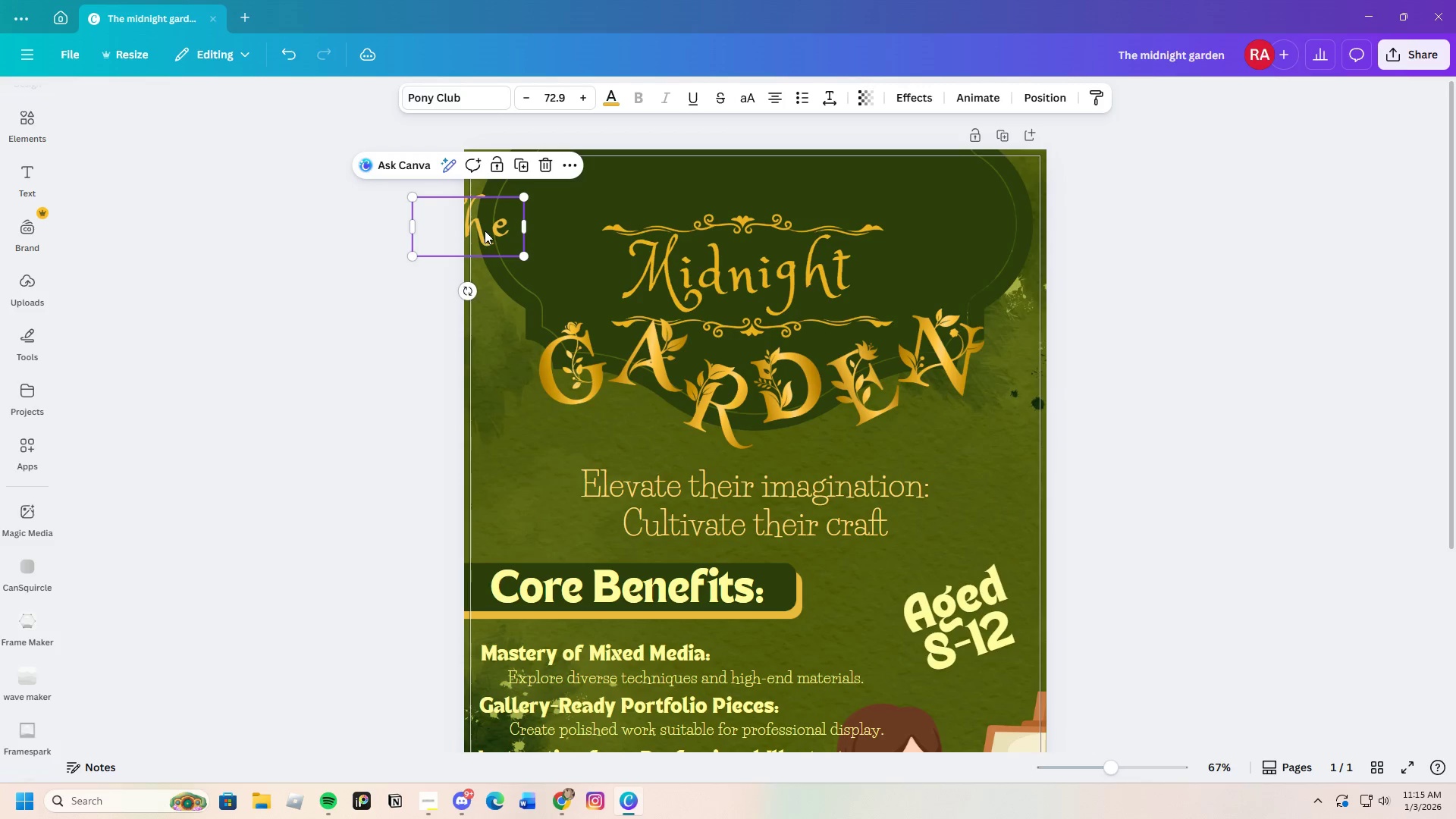 
left_click_drag(start_coordinate=[486, 231], to_coordinate=[551, 234])
 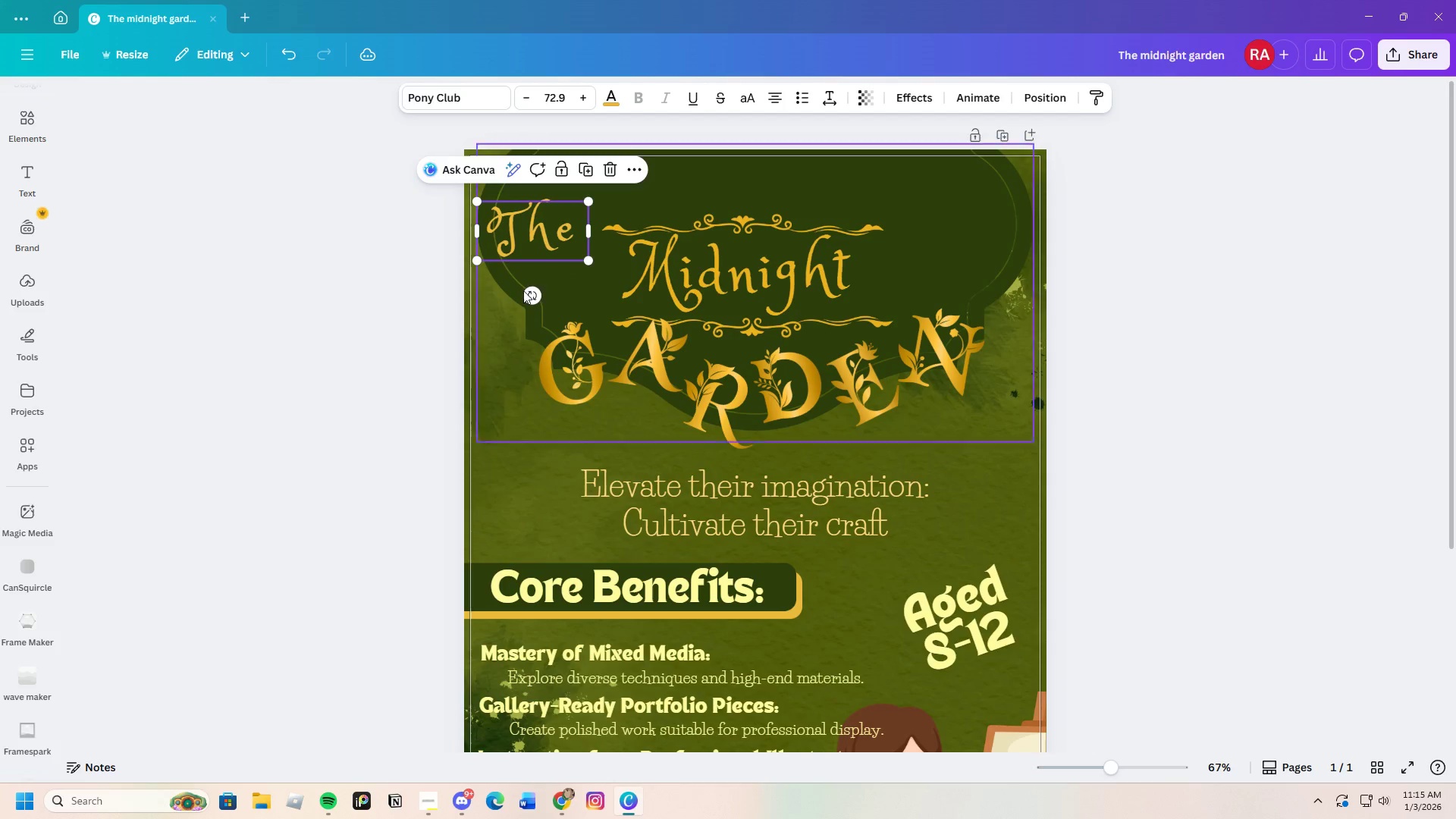 
left_click_drag(start_coordinate=[527, 293], to_coordinate=[569, 305])
 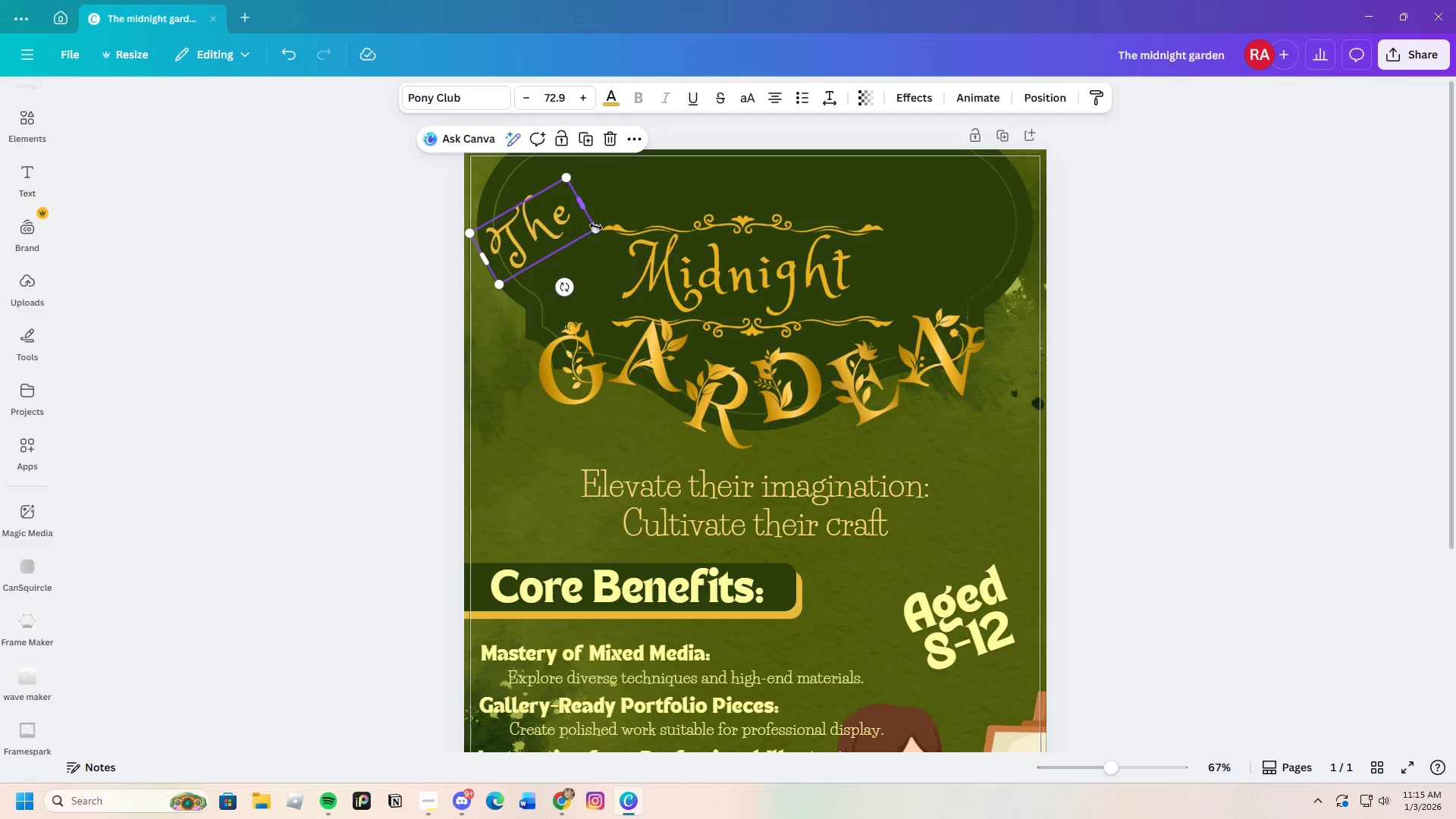 
left_click_drag(start_coordinate=[592, 232], to_coordinate=[623, 224])
 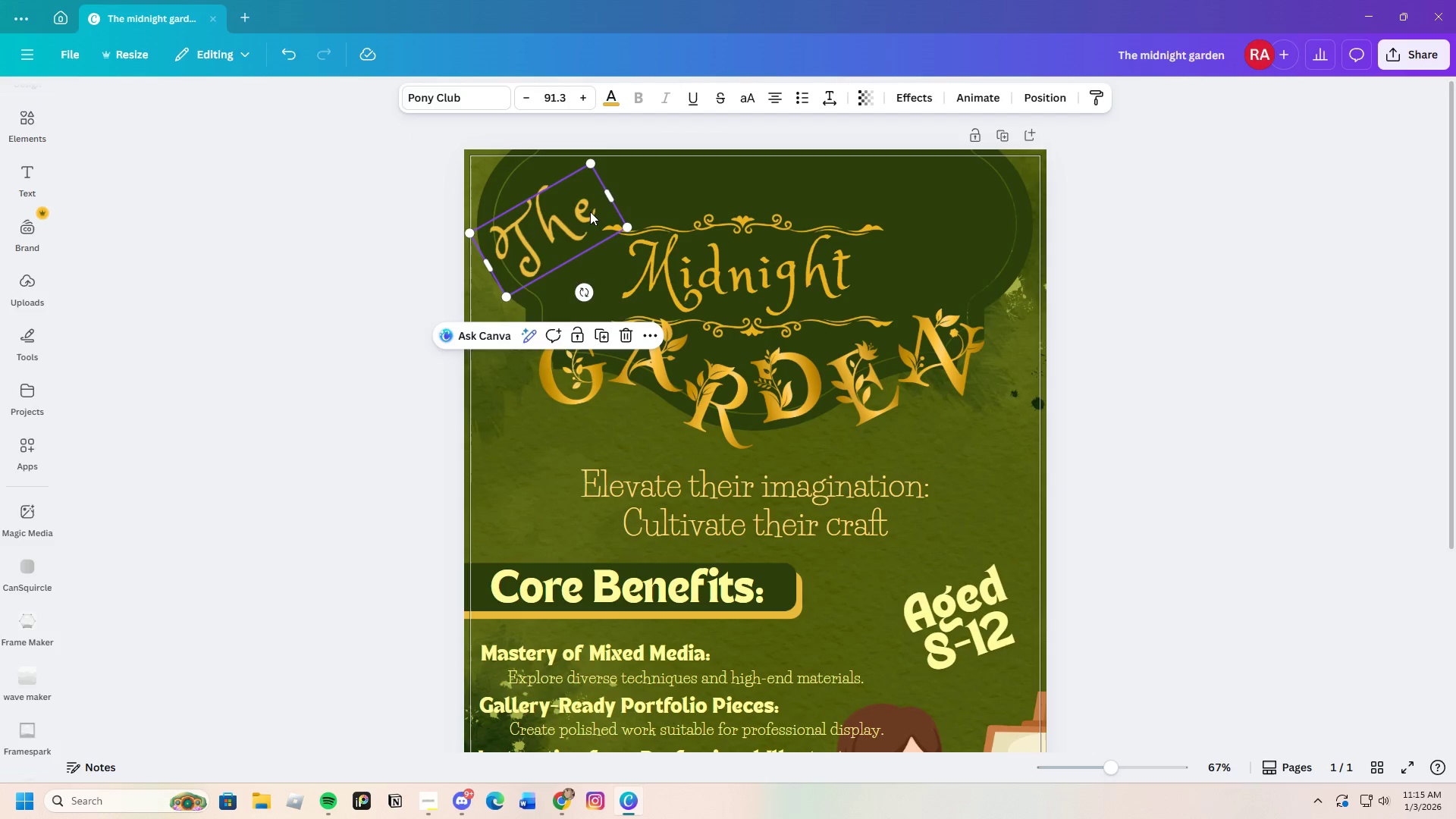 
left_click_drag(start_coordinate=[589, 212], to_coordinate=[587, 198])
 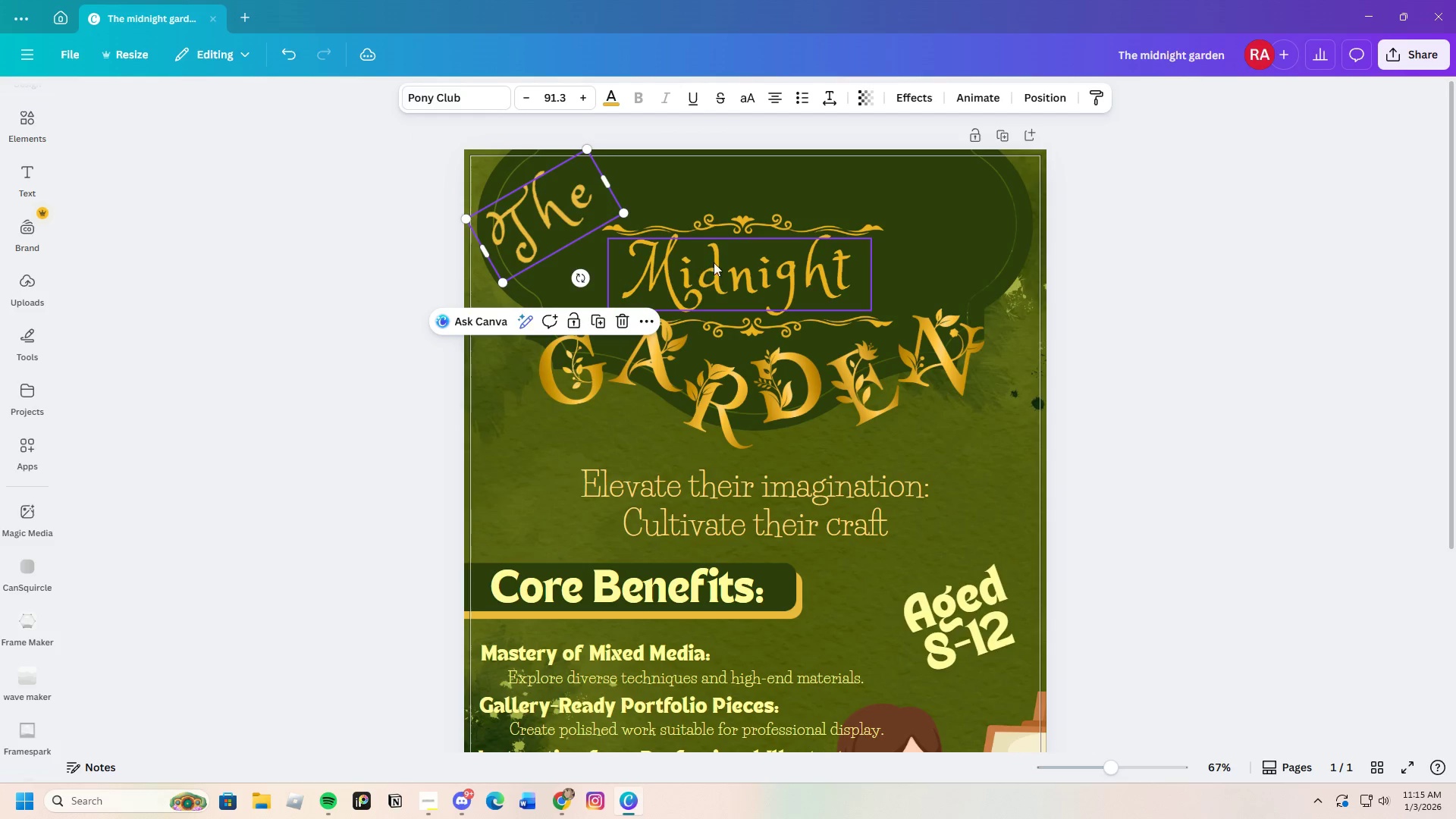 
left_click([714, 262])
 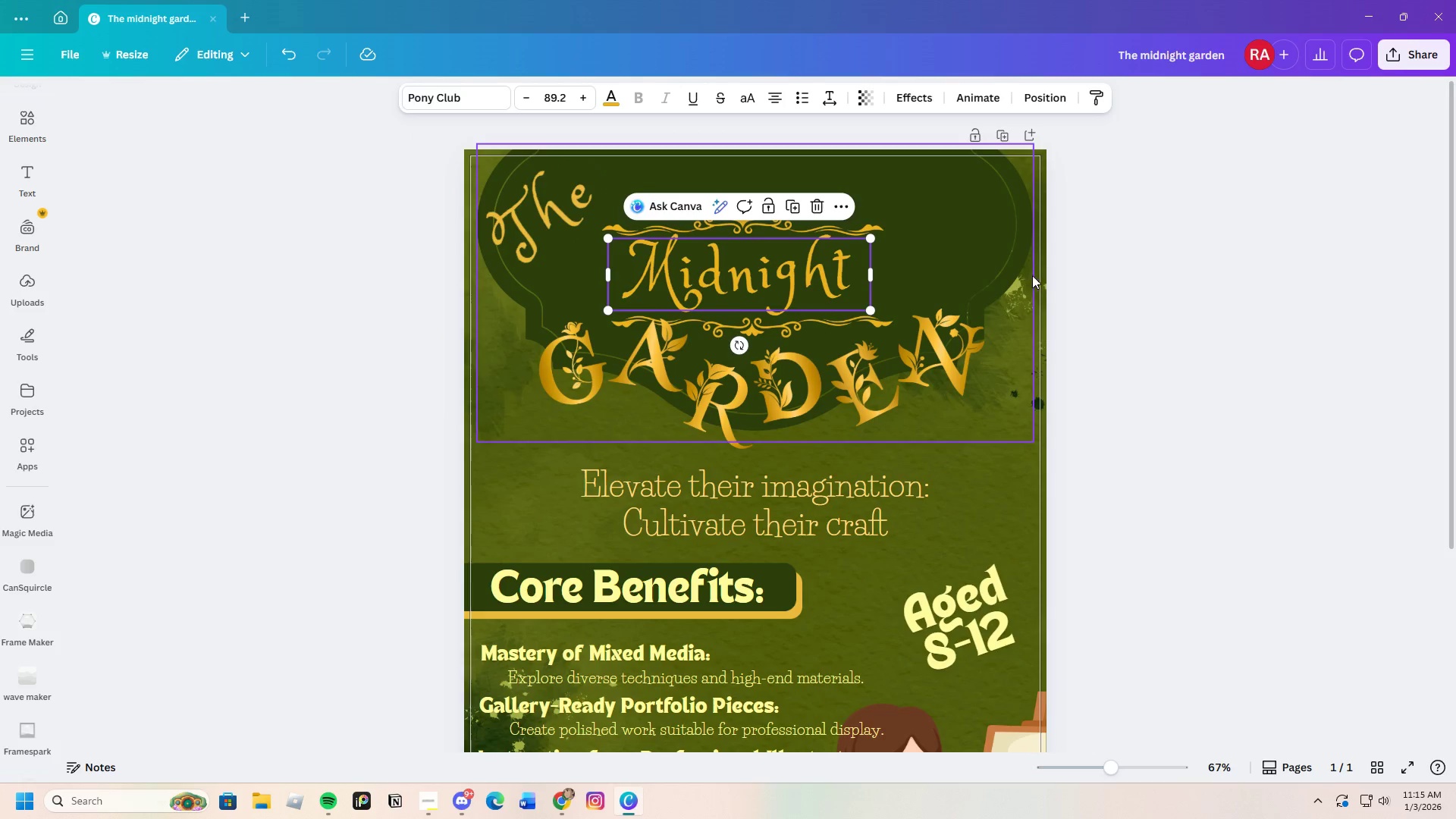 
left_click([1197, 287])
 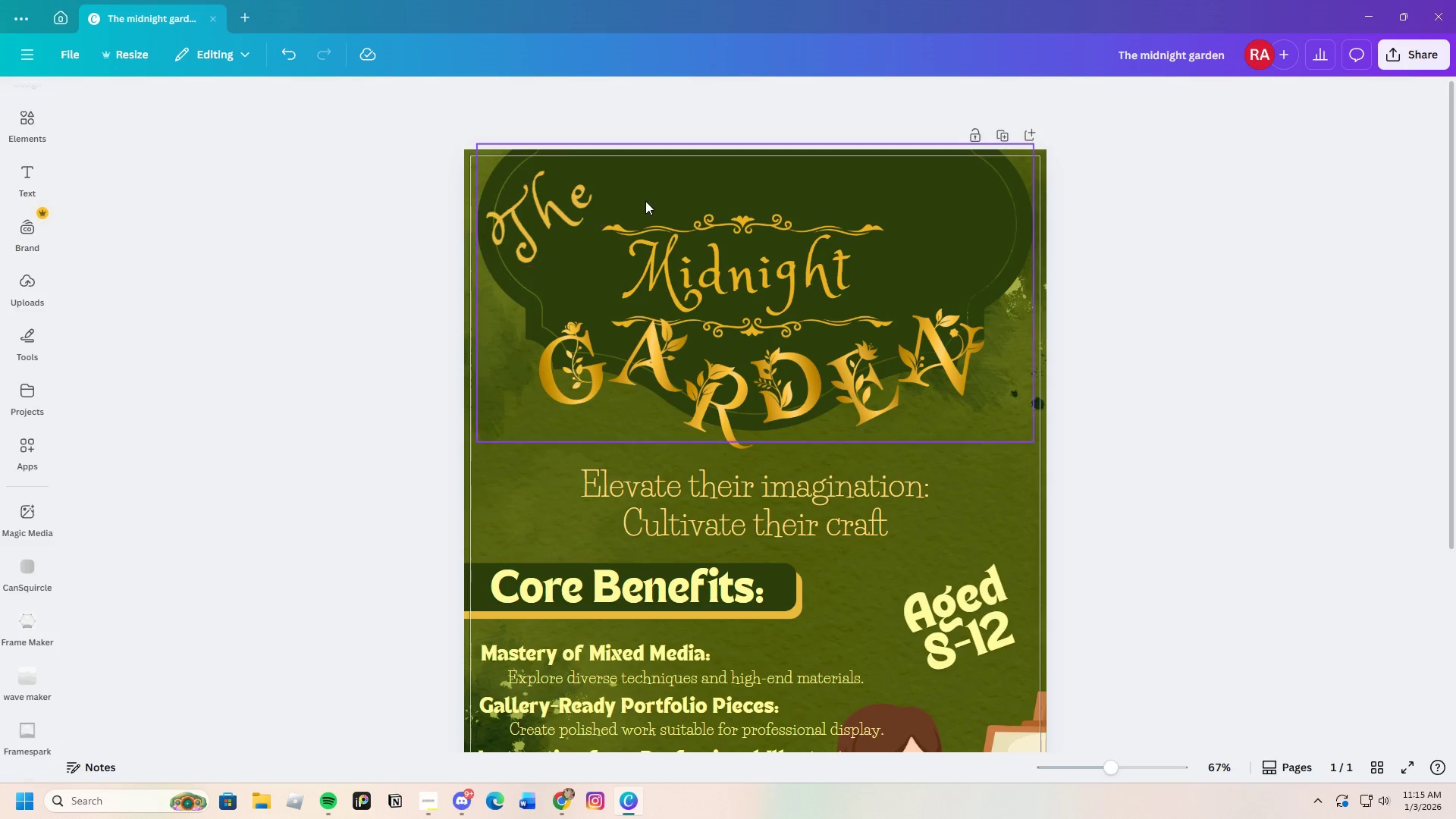 
left_click_drag(start_coordinate=[639, 201], to_coordinate=[870, 293])
 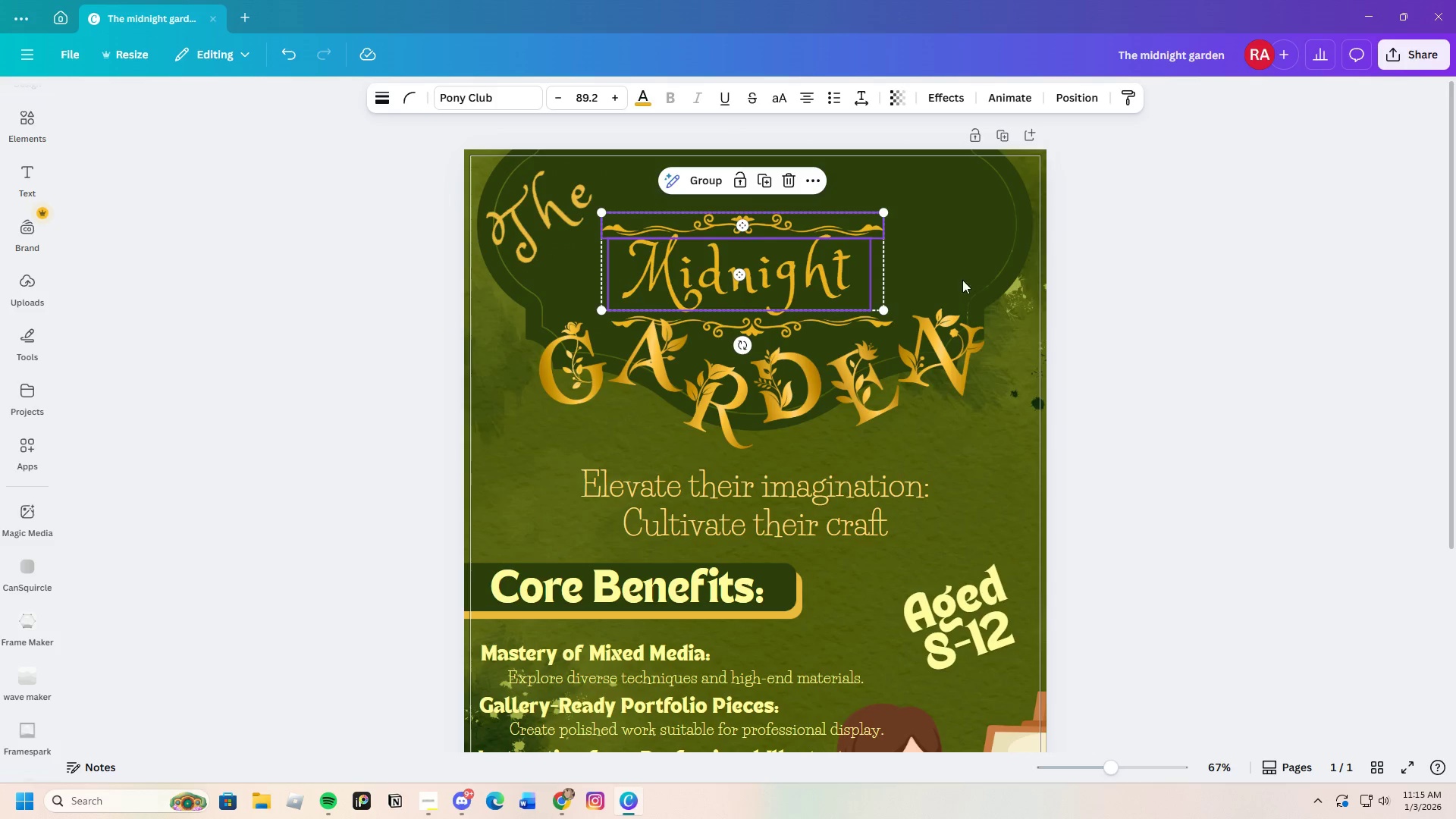 
left_click([1156, 290])
 